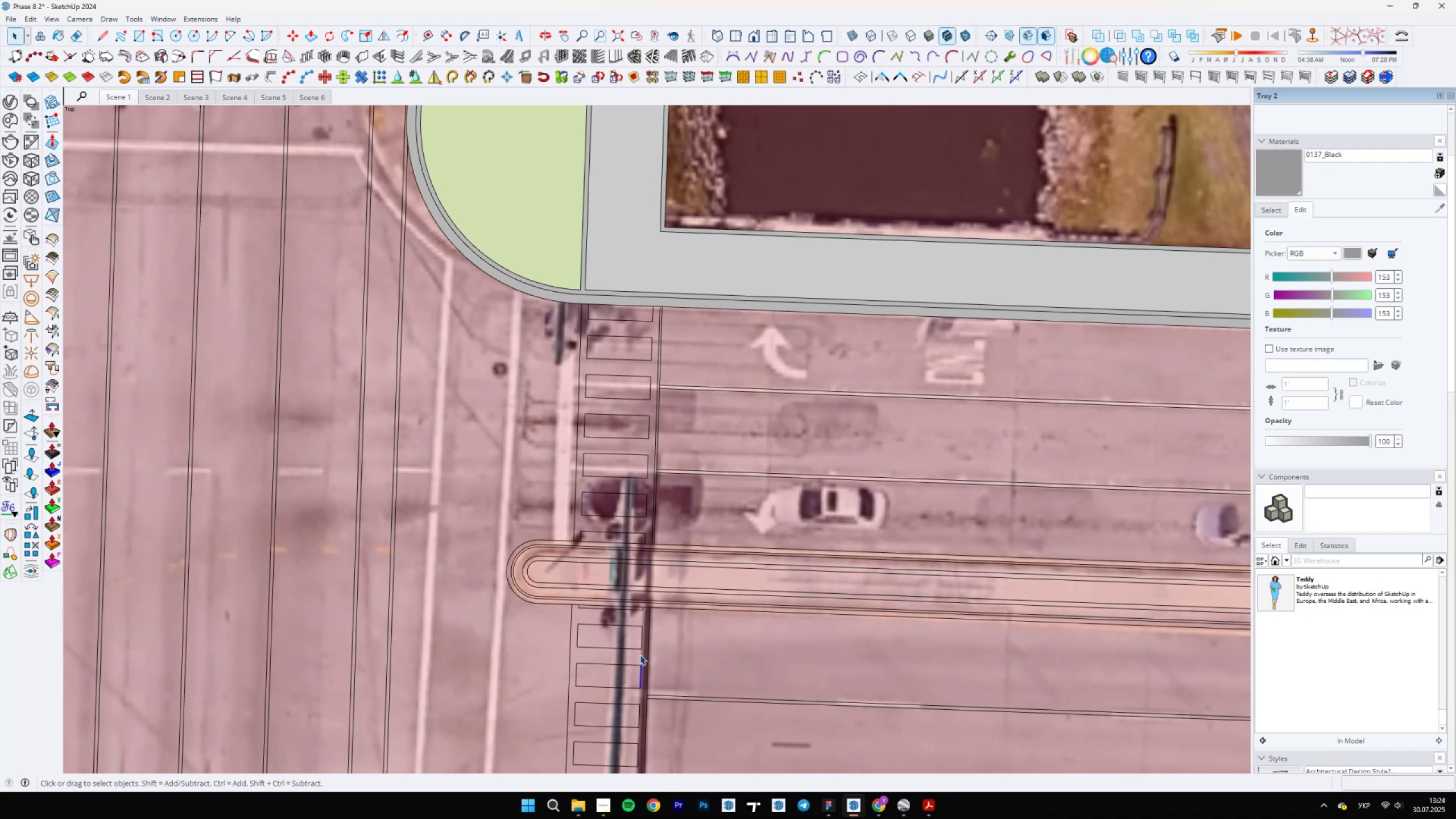 
scroll: coordinate [737, 471], scroll_direction: up, amount: 4.0
 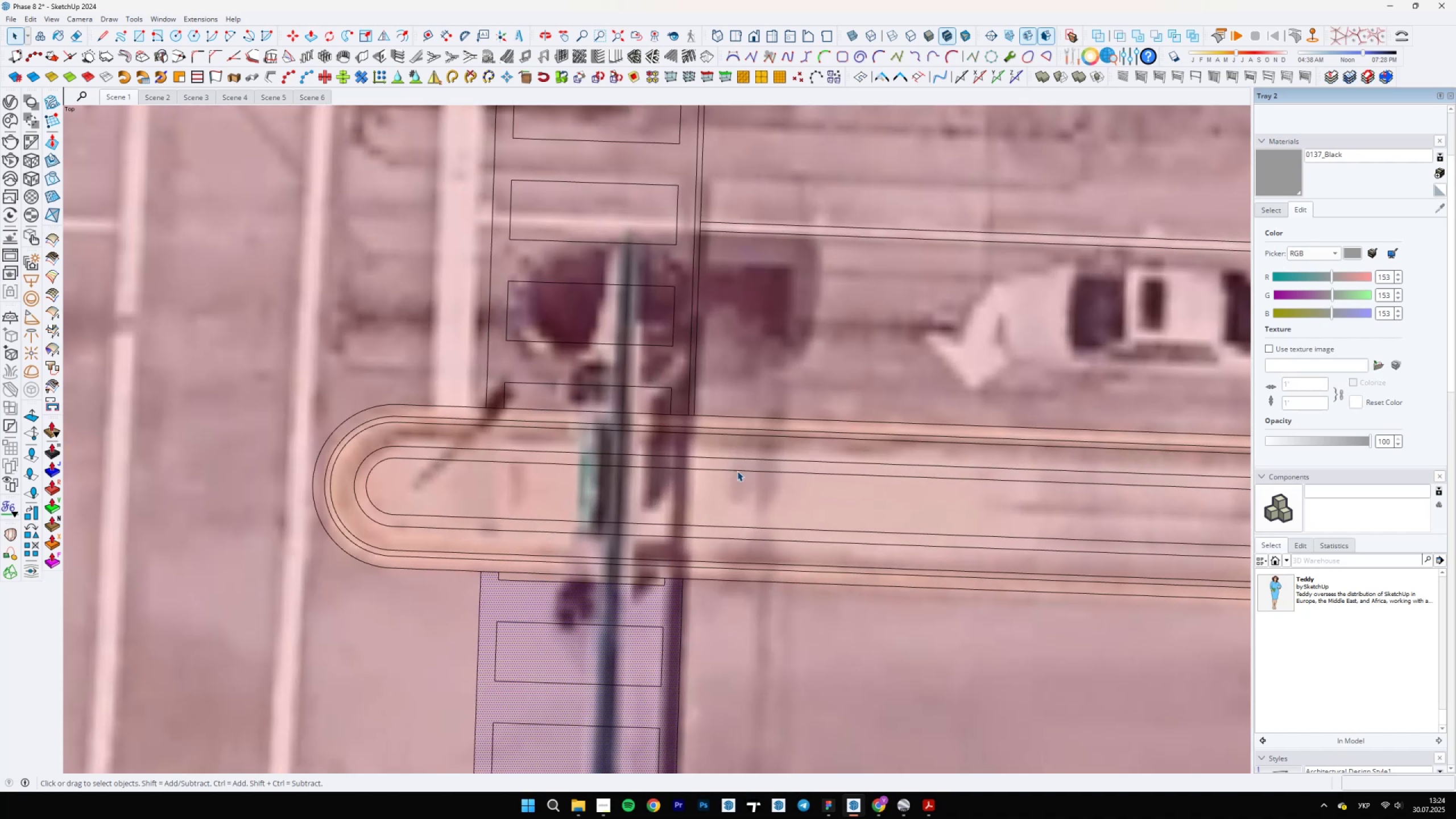 
key(L)
 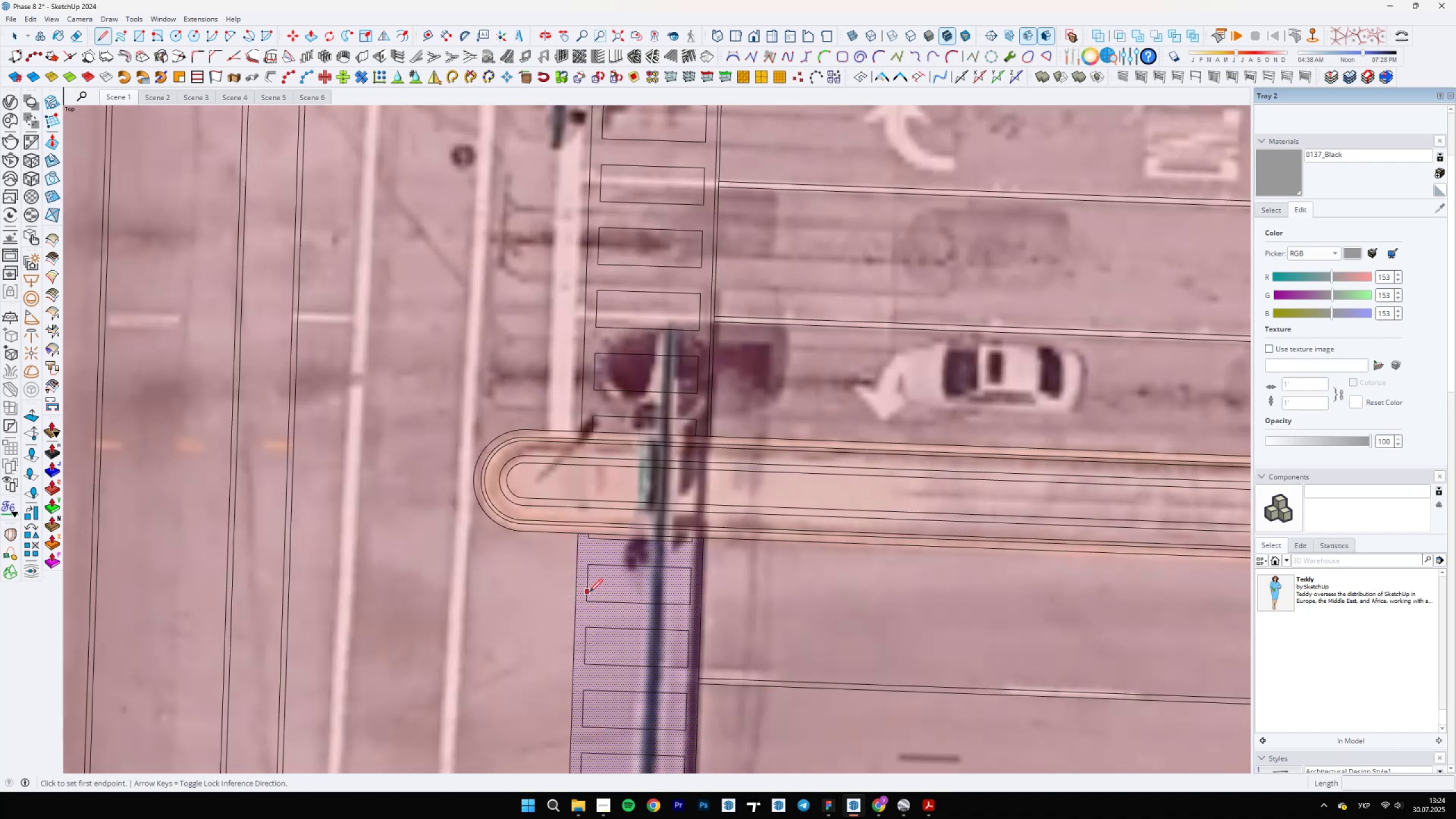 
left_click([588, 595])
 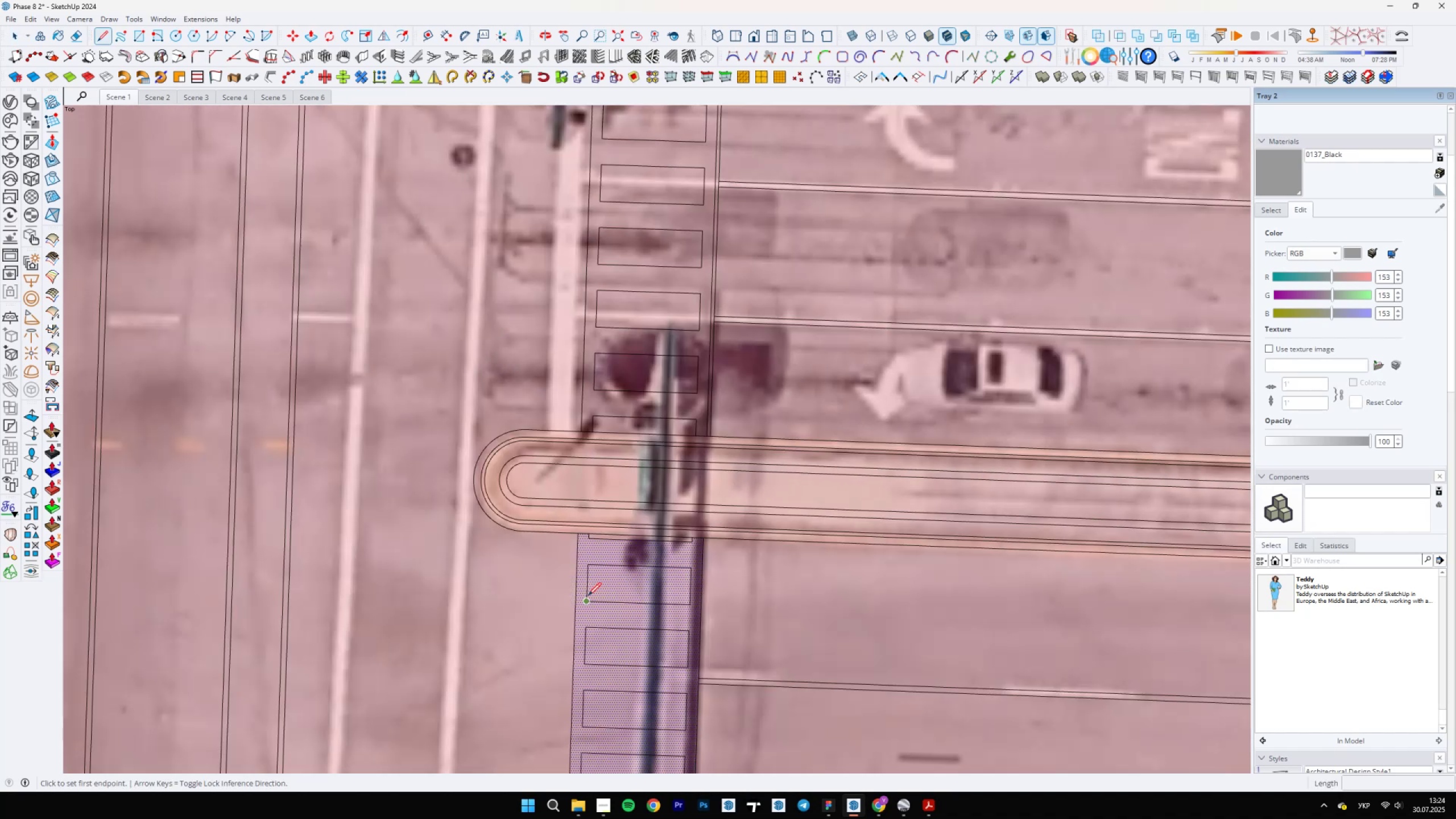 
scroll: coordinate [697, 617], scroll_direction: up, amount: 5.0
 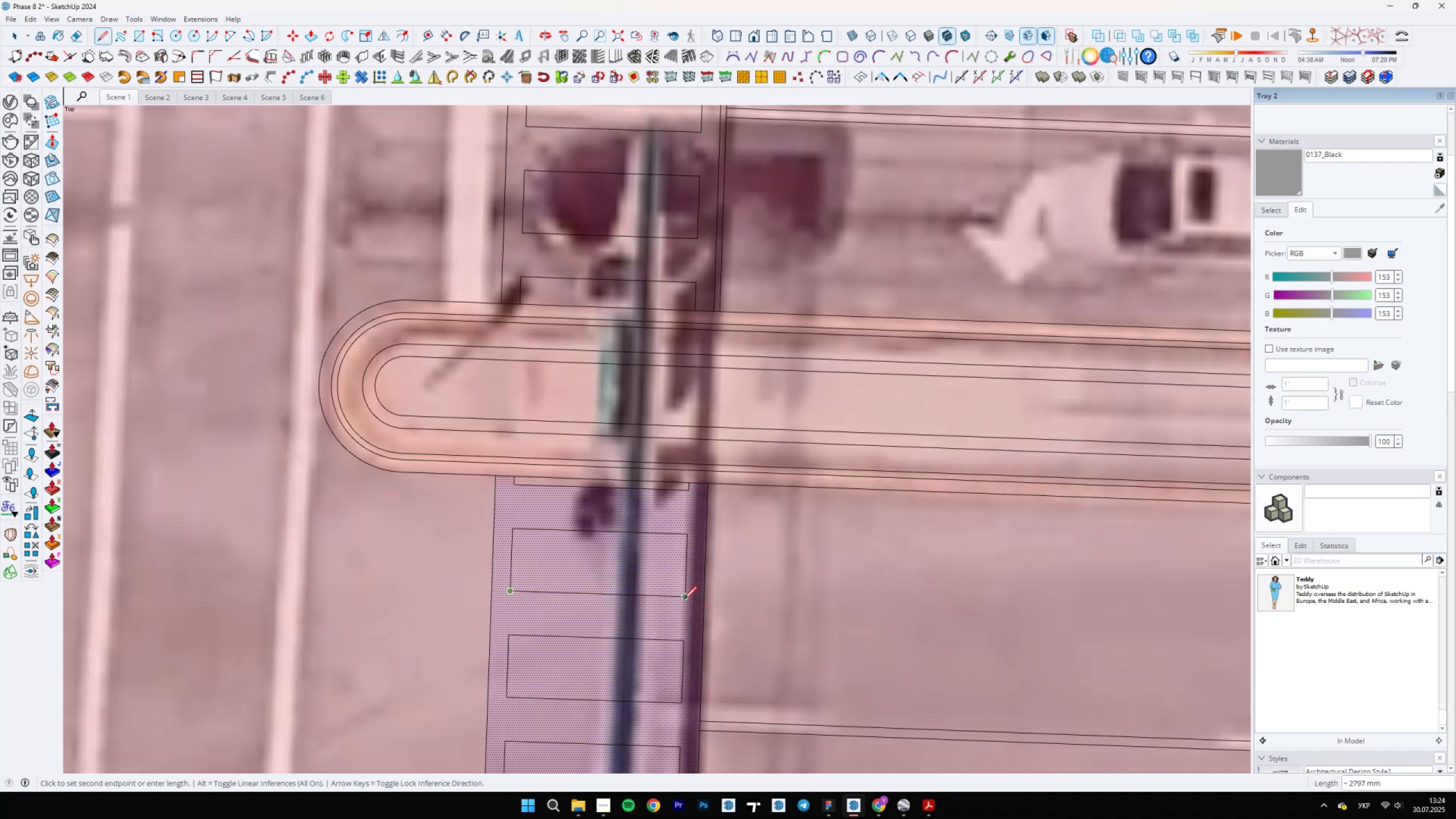 
left_click([684, 599])
 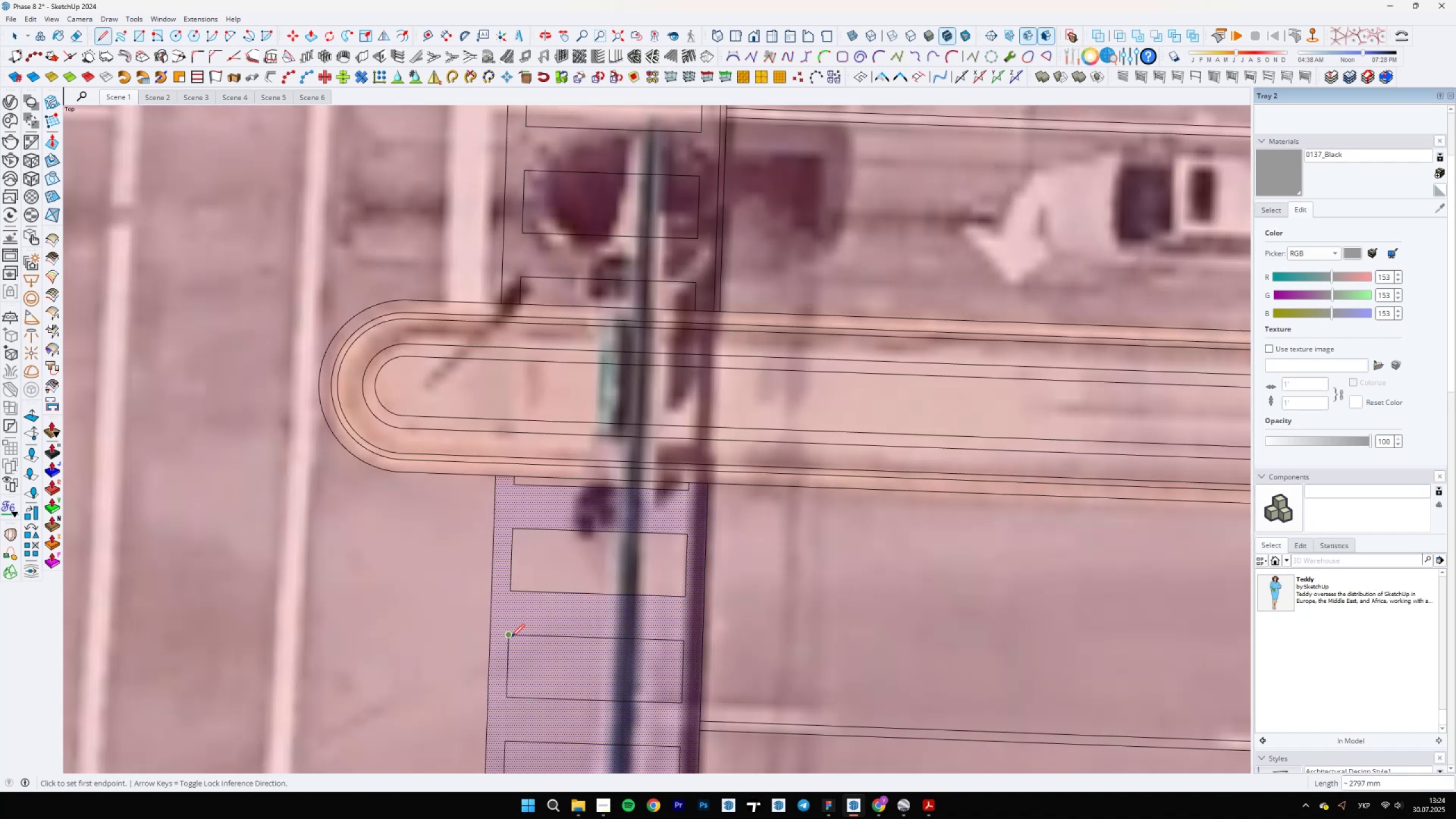 
scroll: coordinate [692, 650], scroll_direction: up, amount: 3.0
 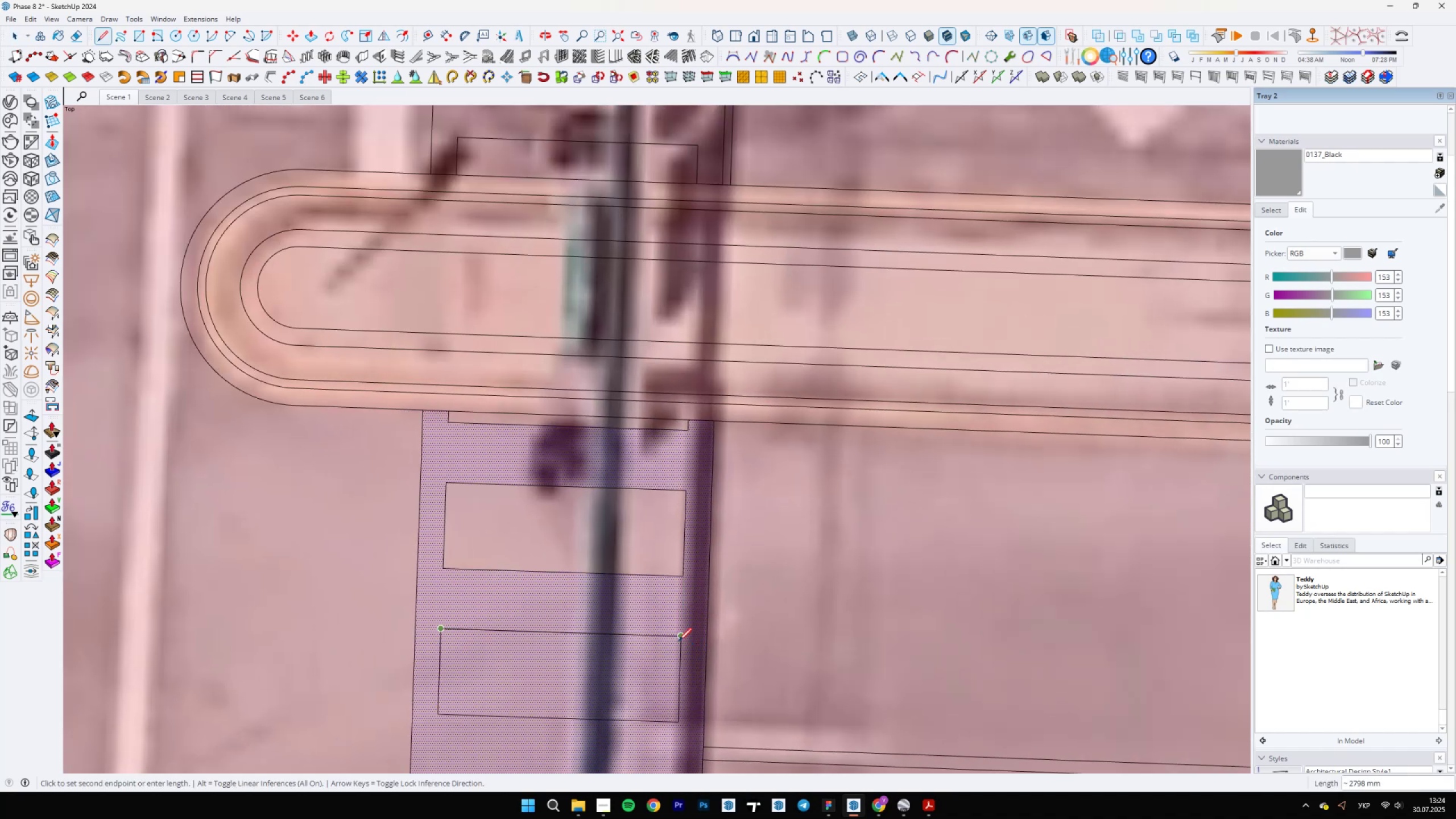 
left_click([679, 641])
 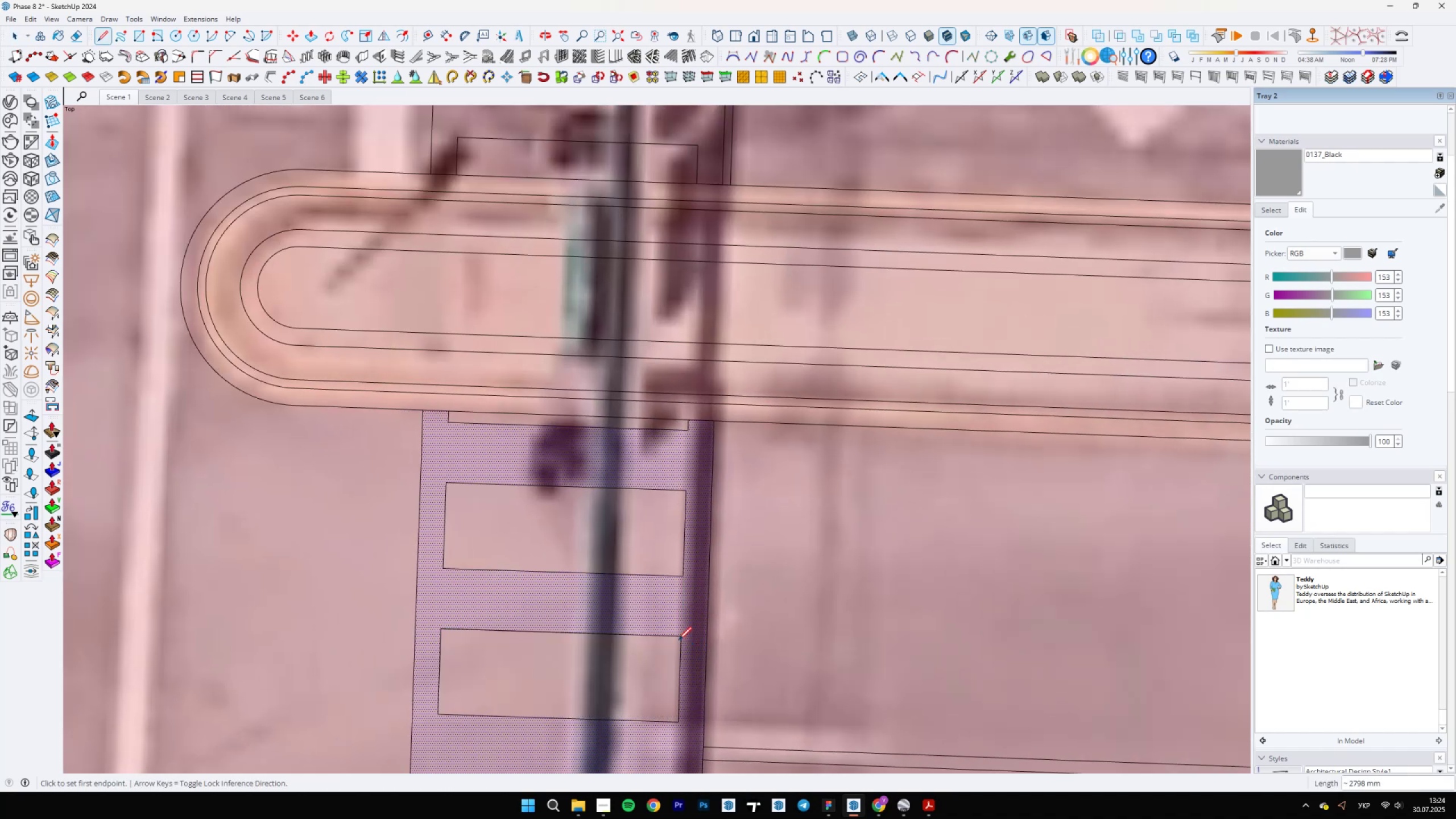 
scroll: coordinate [613, 654], scroll_direction: down, amount: 1.0
 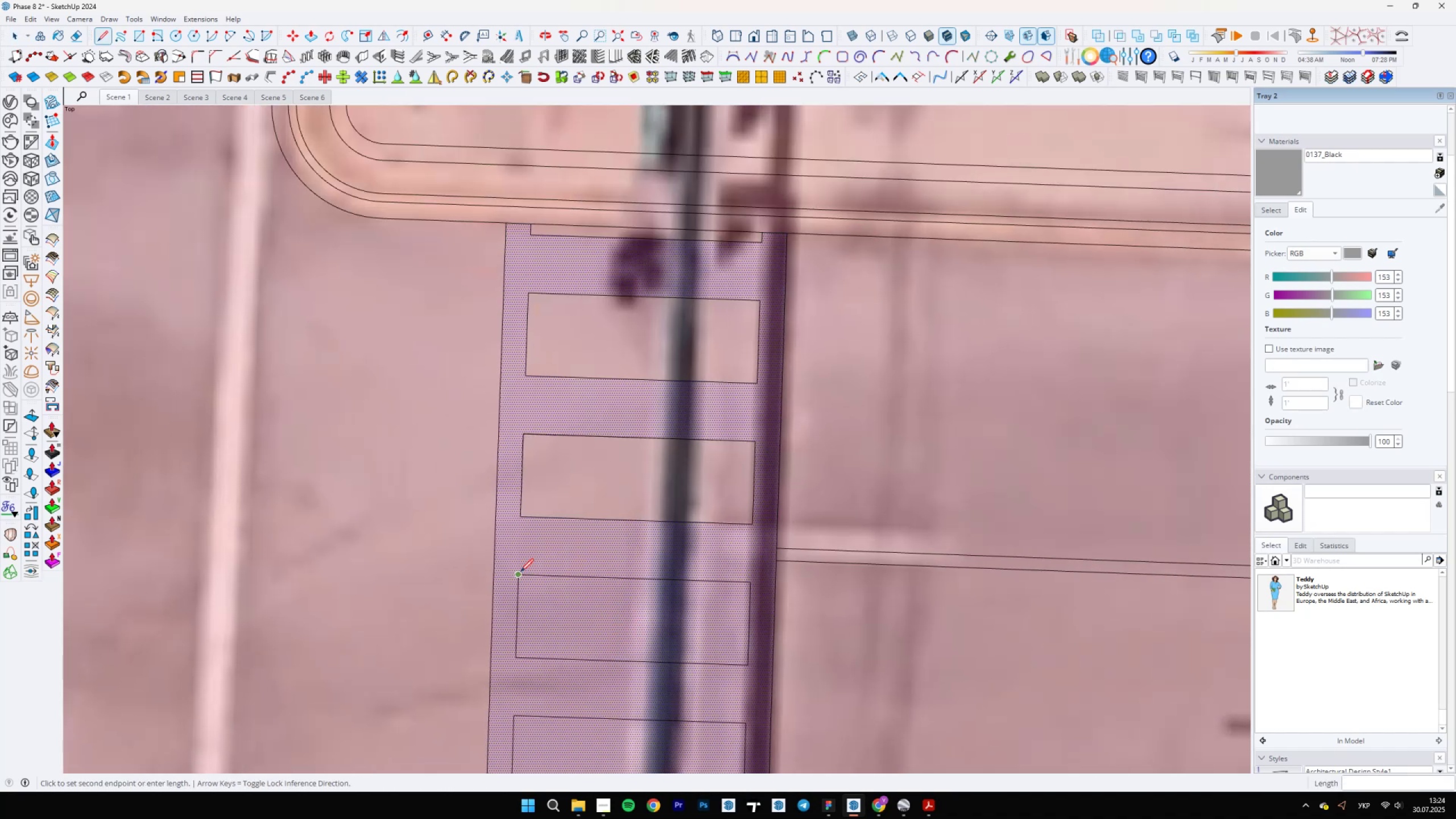 
left_click([751, 586])
 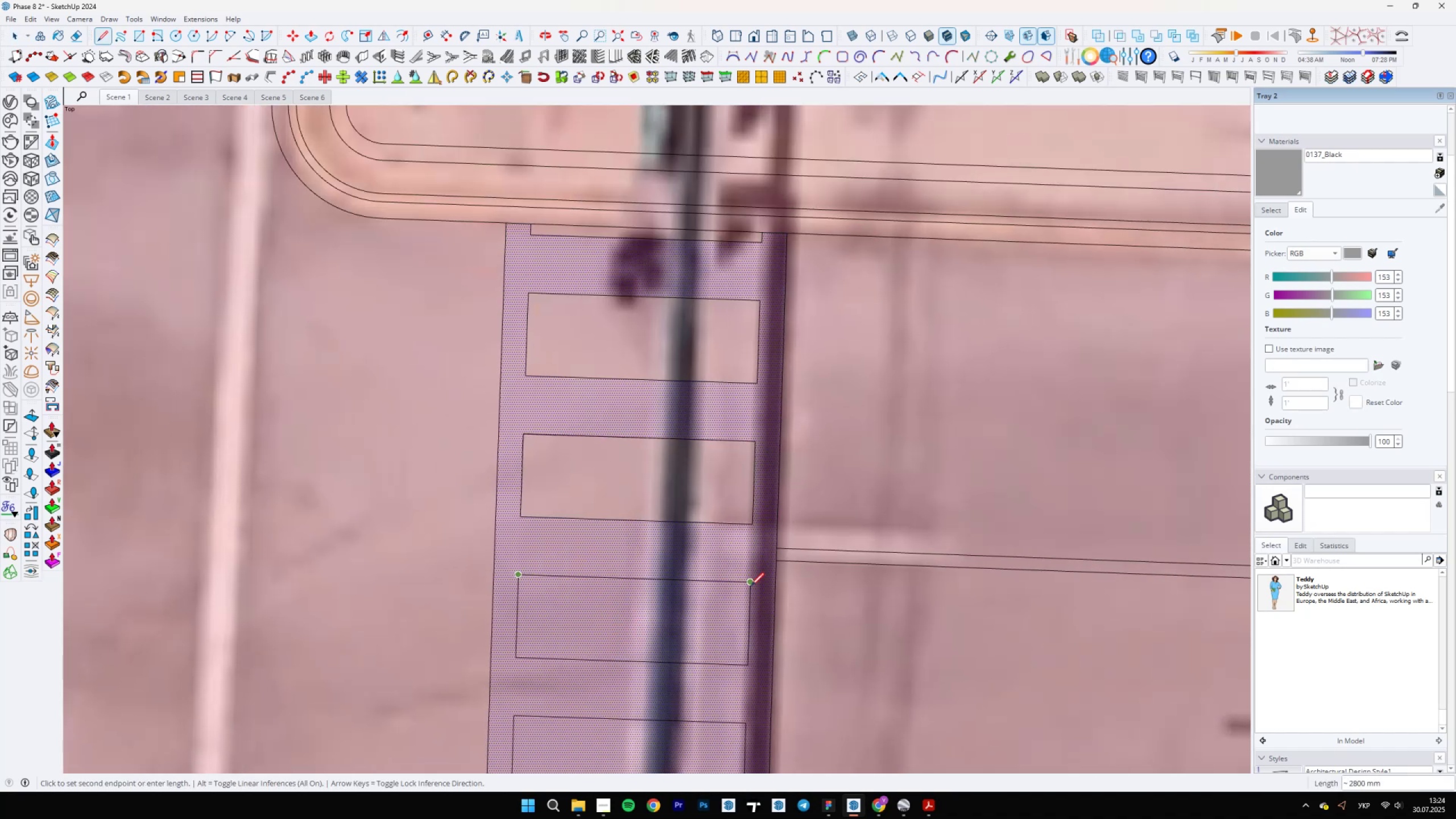 
scroll: coordinate [631, 612], scroll_direction: down, amount: 4.0
 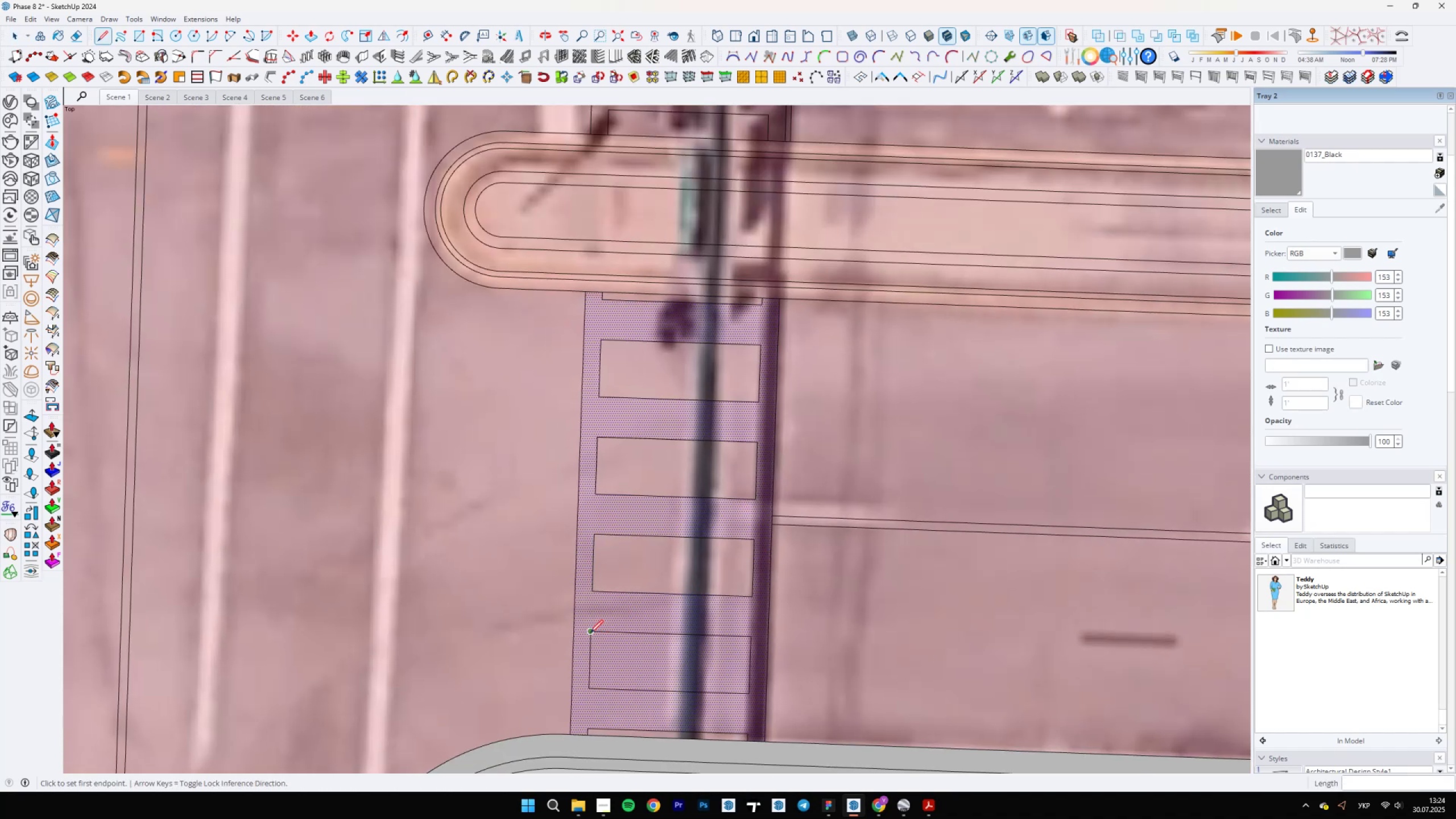 
scroll: coordinate [752, 652], scroll_direction: up, amount: 4.0
 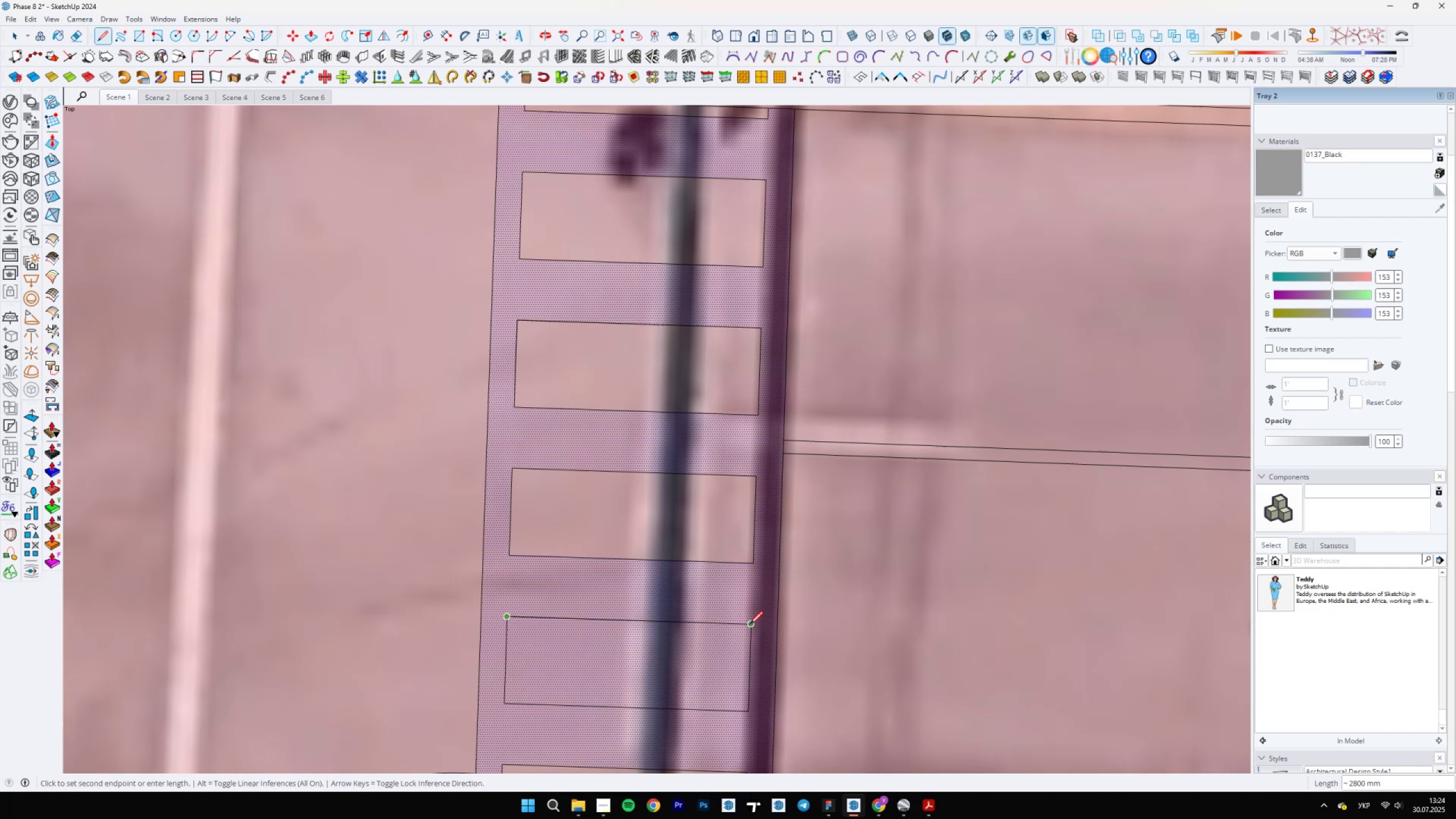 
left_click([750, 624])
 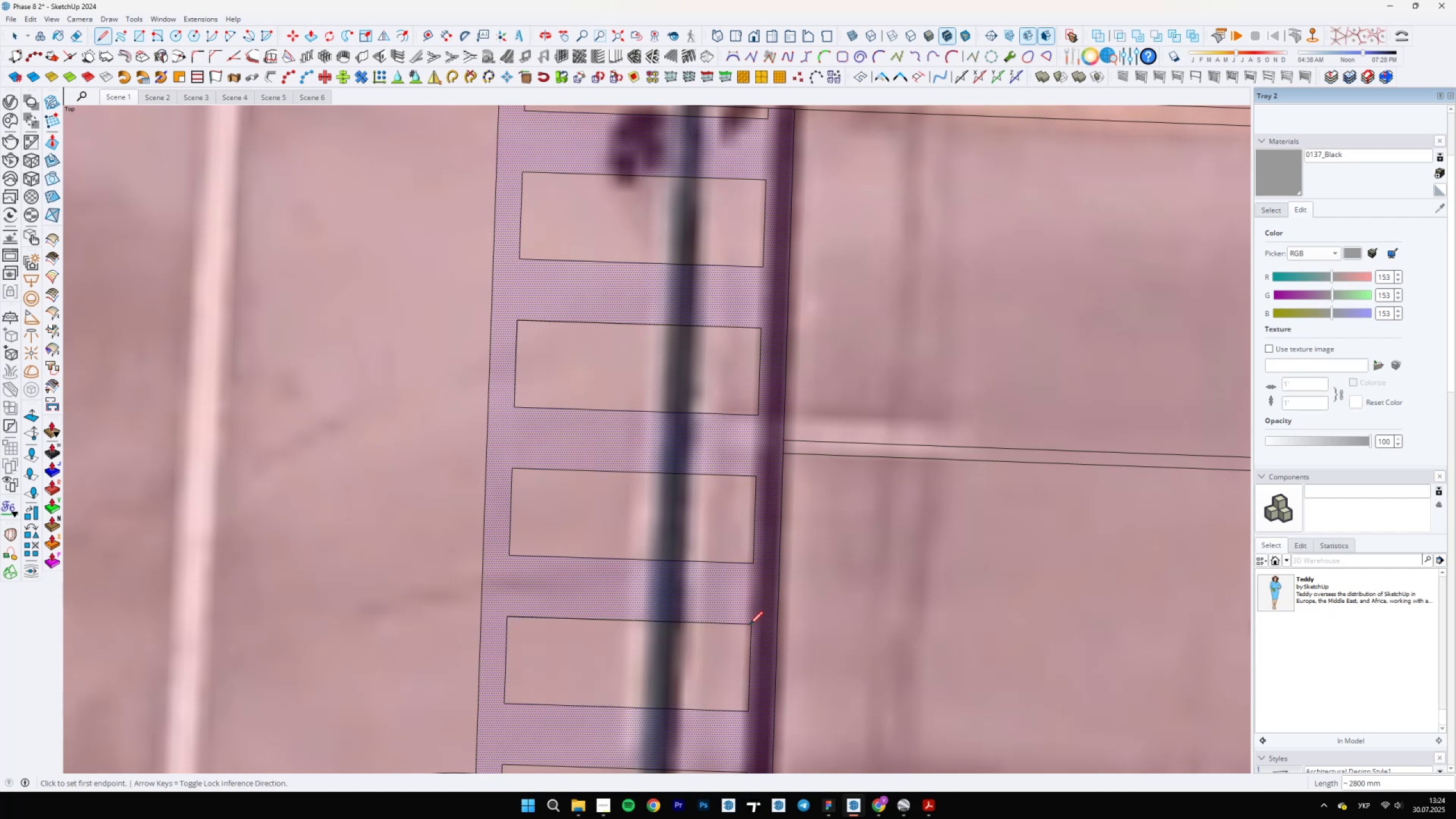 
scroll: coordinate [693, 460], scroll_direction: down, amount: 8.0
 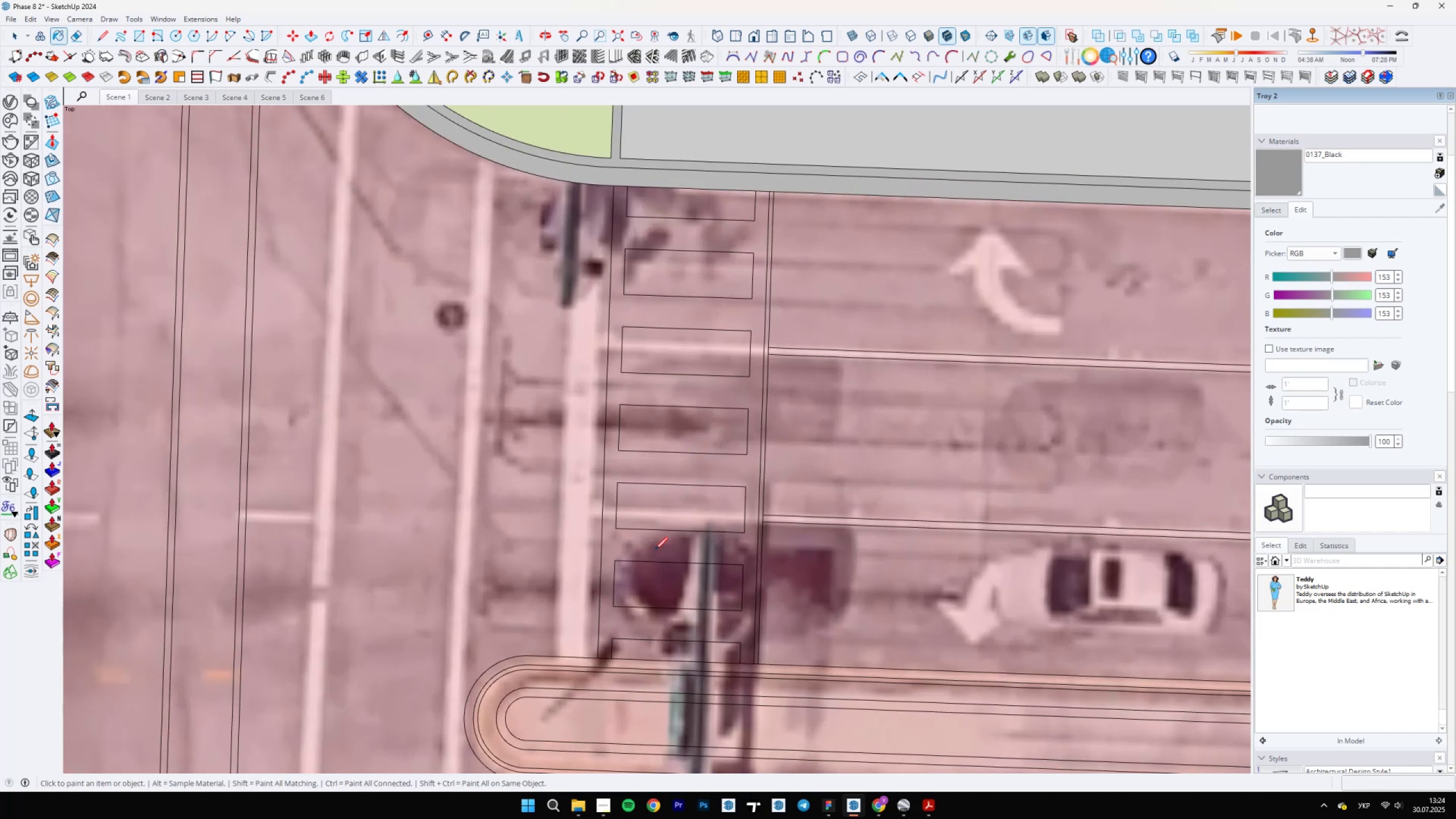 
type(bl)
 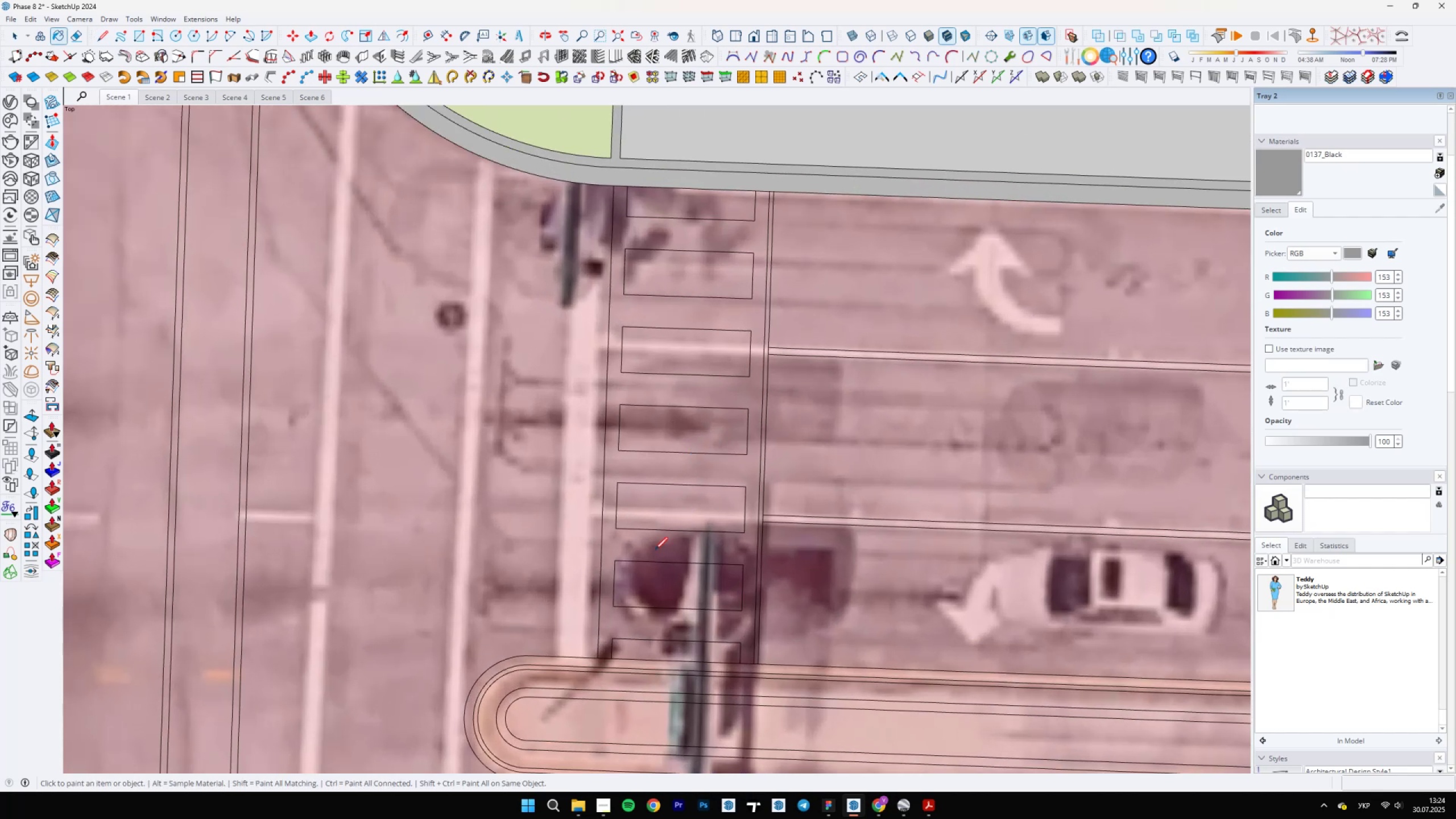 
scroll: coordinate [627, 588], scroll_direction: up, amount: 5.0
 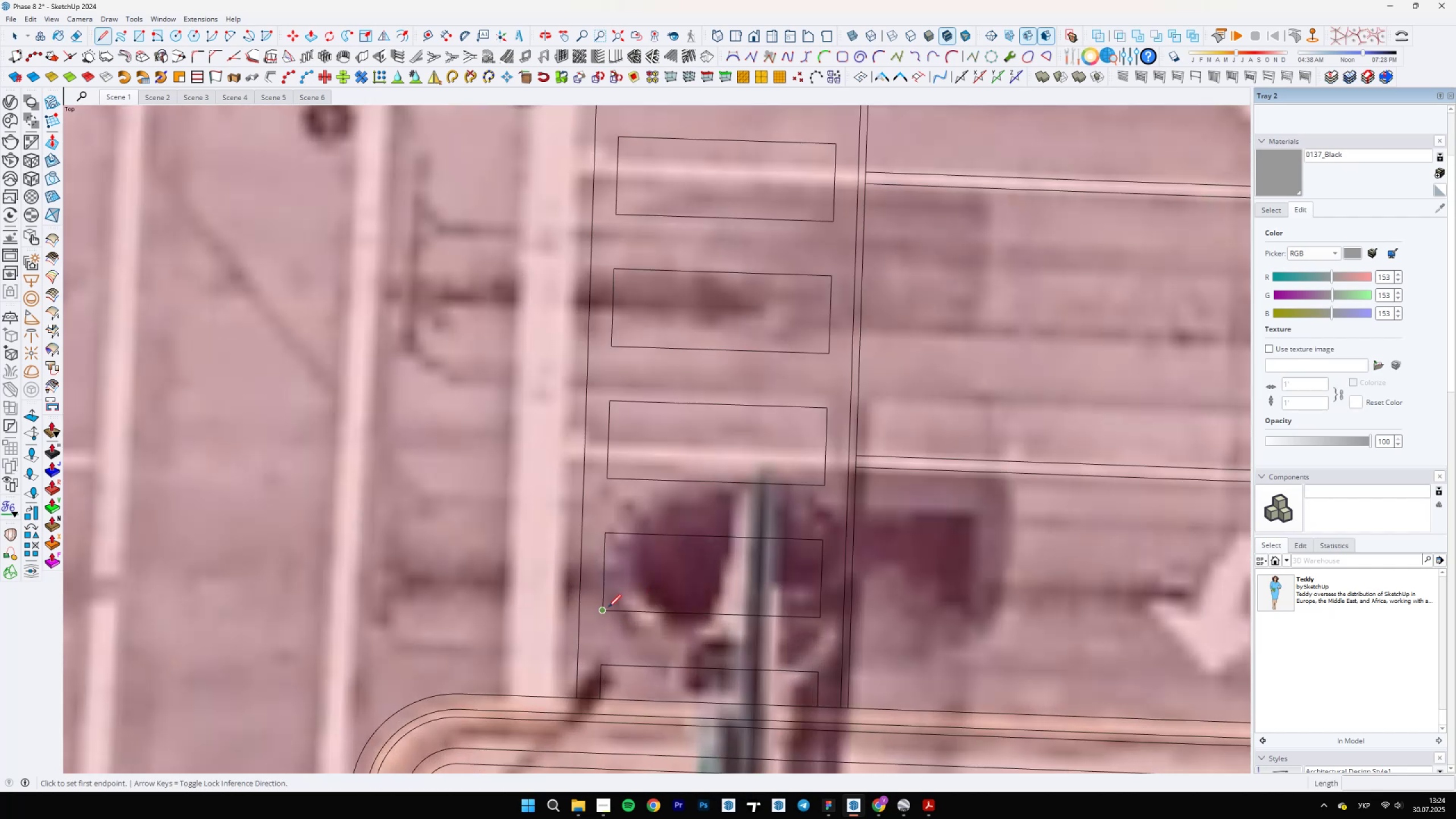 
left_click([606, 607])
 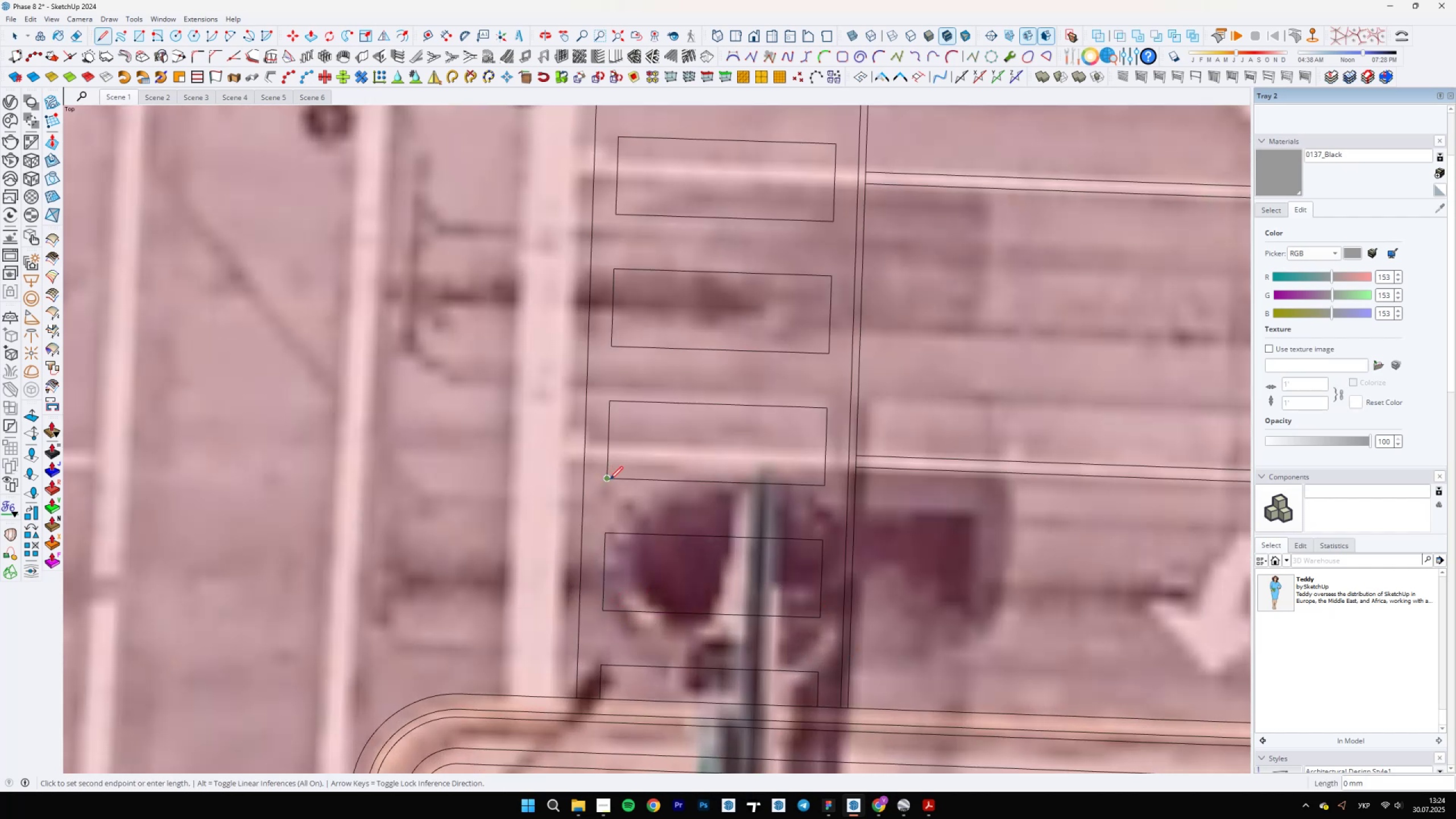 
left_click([826, 487])
 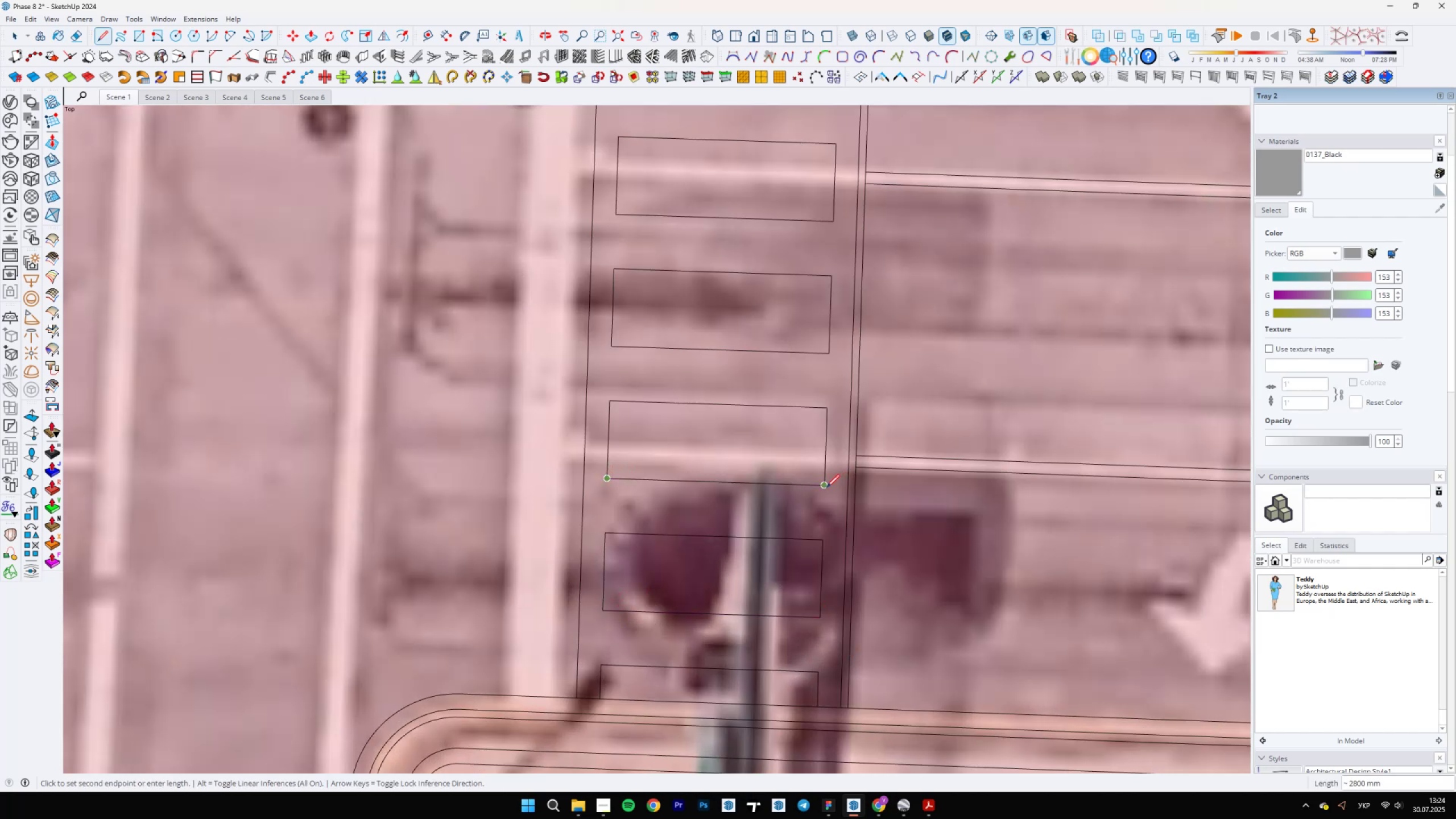 
scroll: coordinate [745, 635], scroll_direction: down, amount: 5.0
 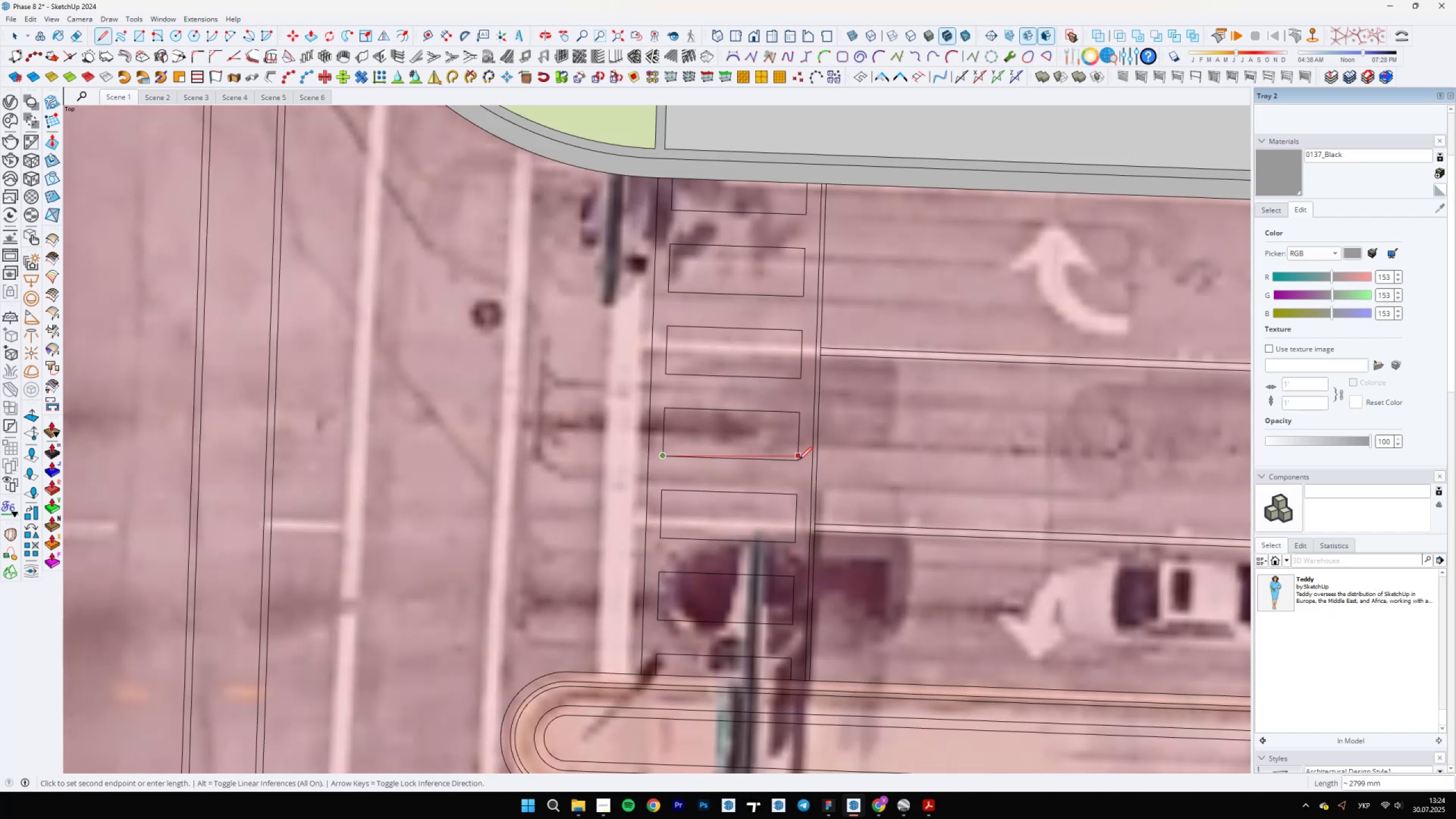 
left_click([797, 465])
 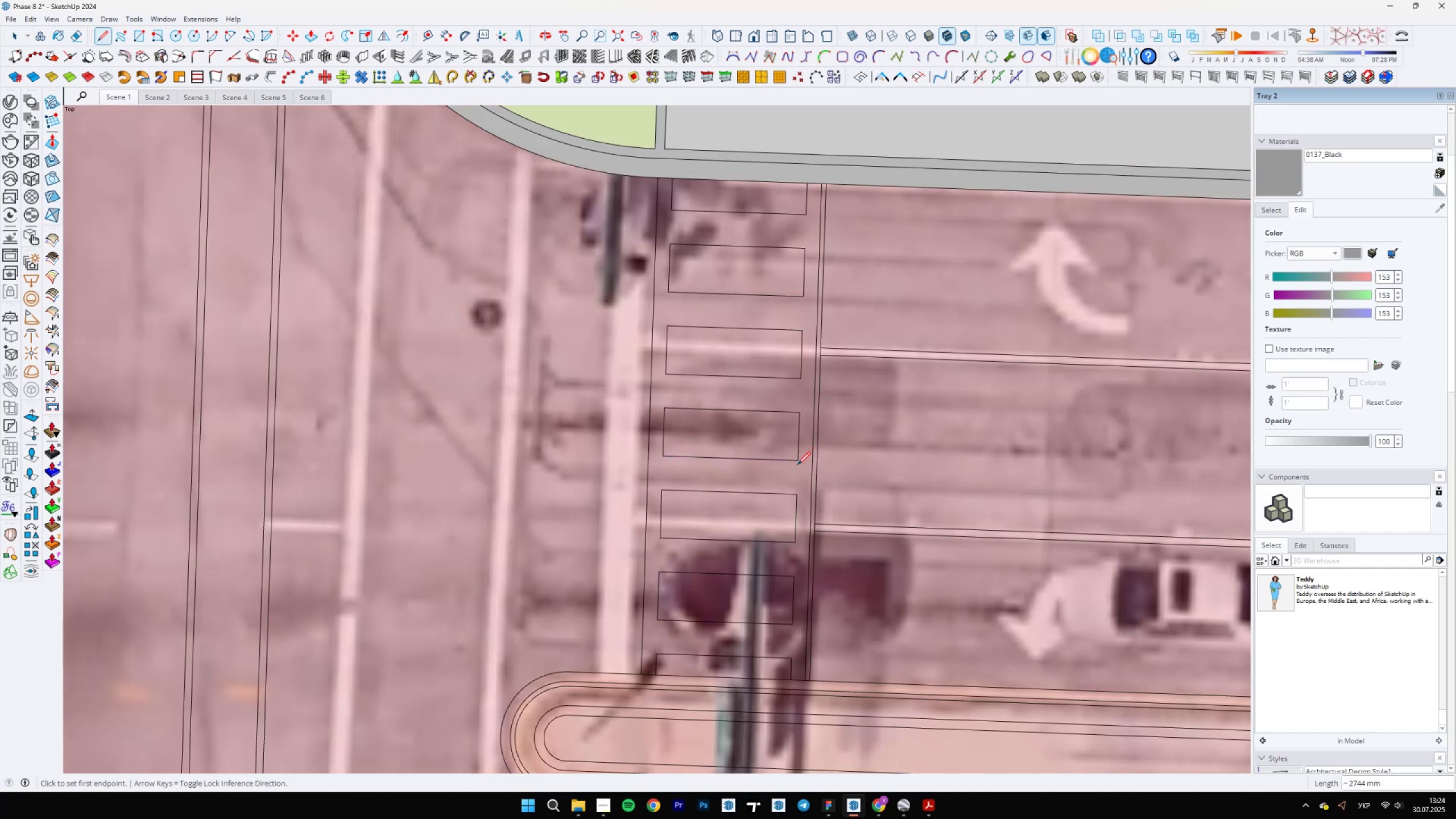 
scroll: coordinate [804, 452], scroll_direction: up, amount: 9.0
 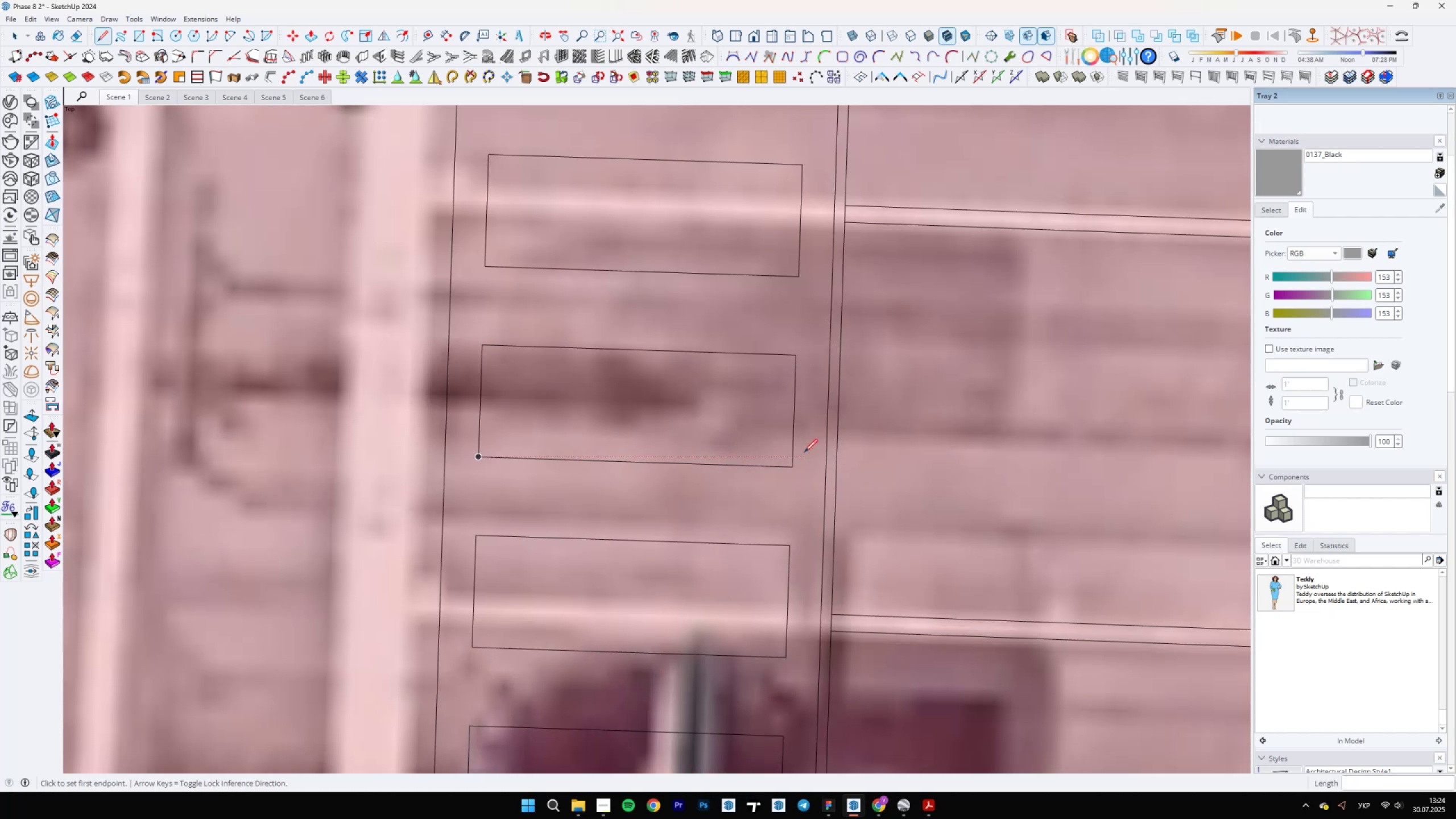 
key(Space)
 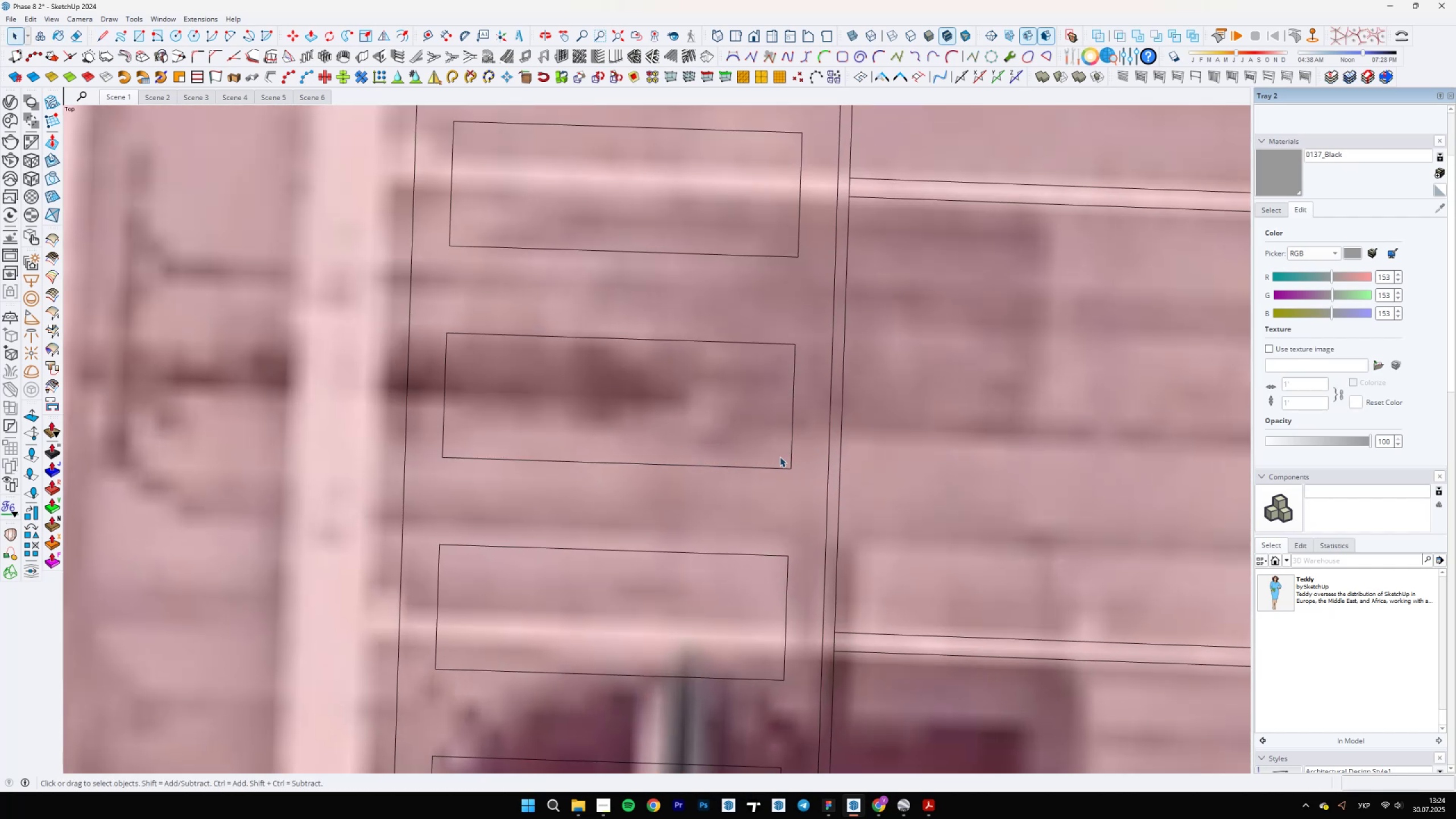 
left_click([777, 457])
 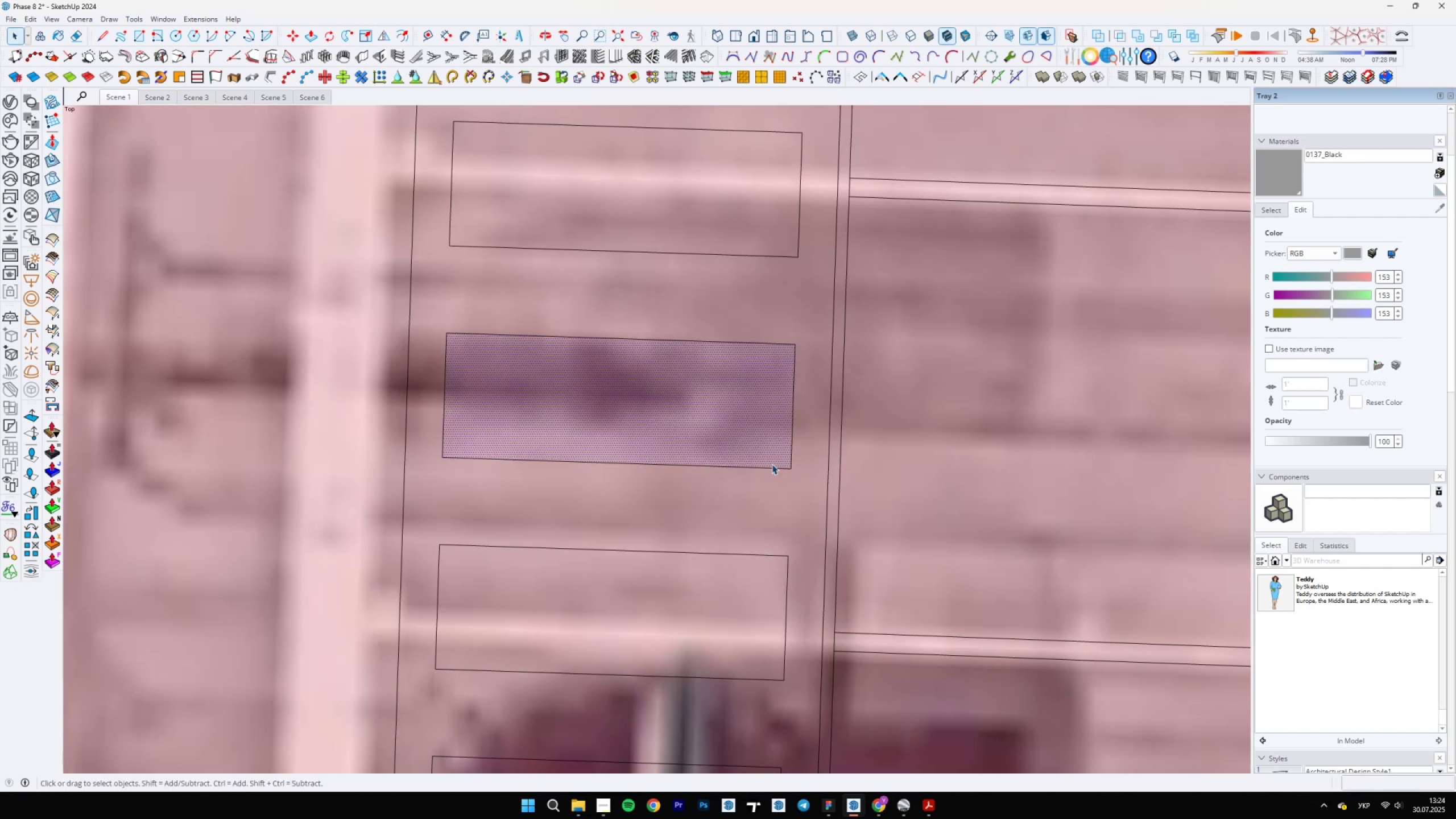 
scroll: coordinate [748, 573], scroll_direction: down, amount: 4.0
 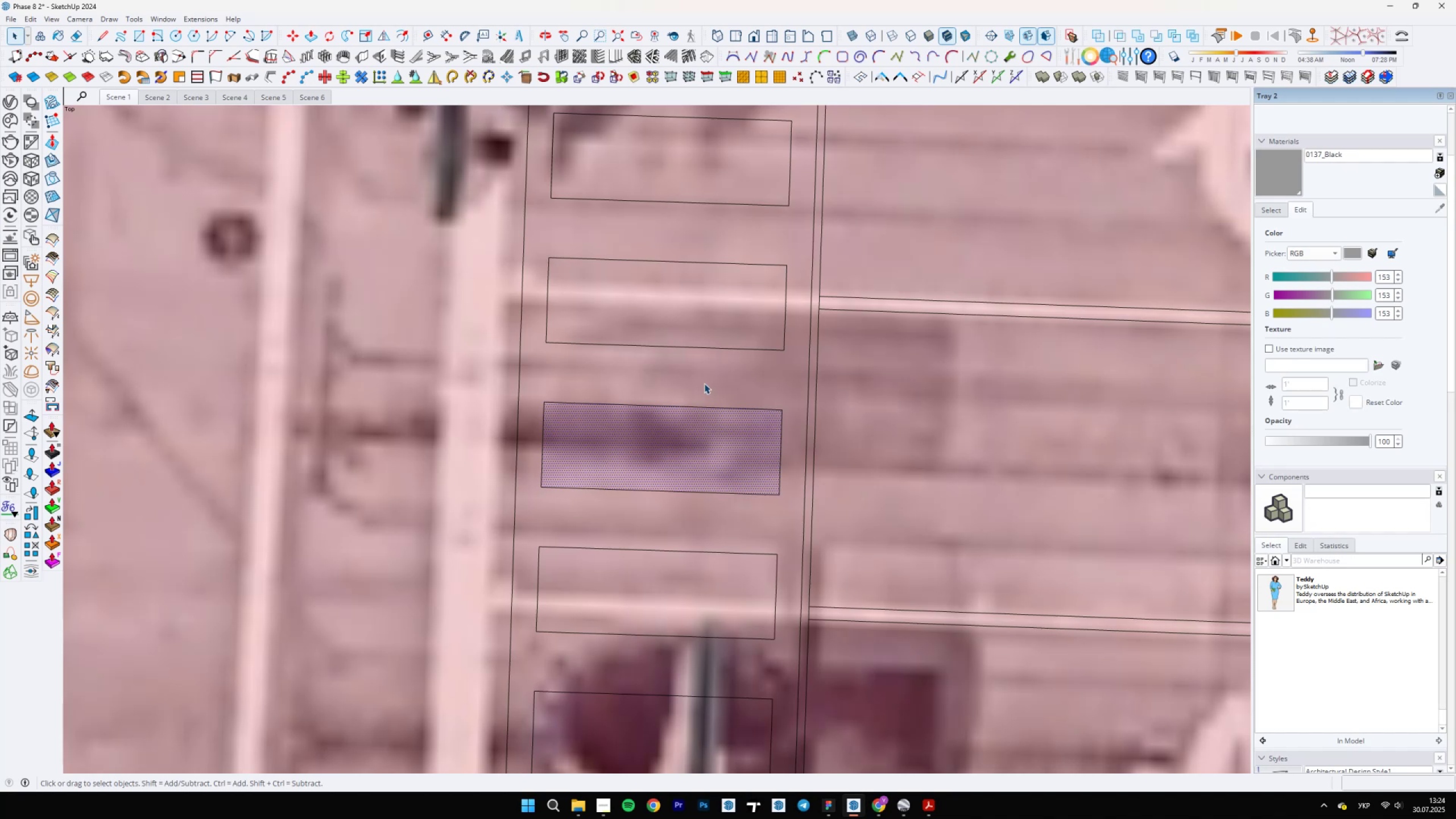 
key(L)
 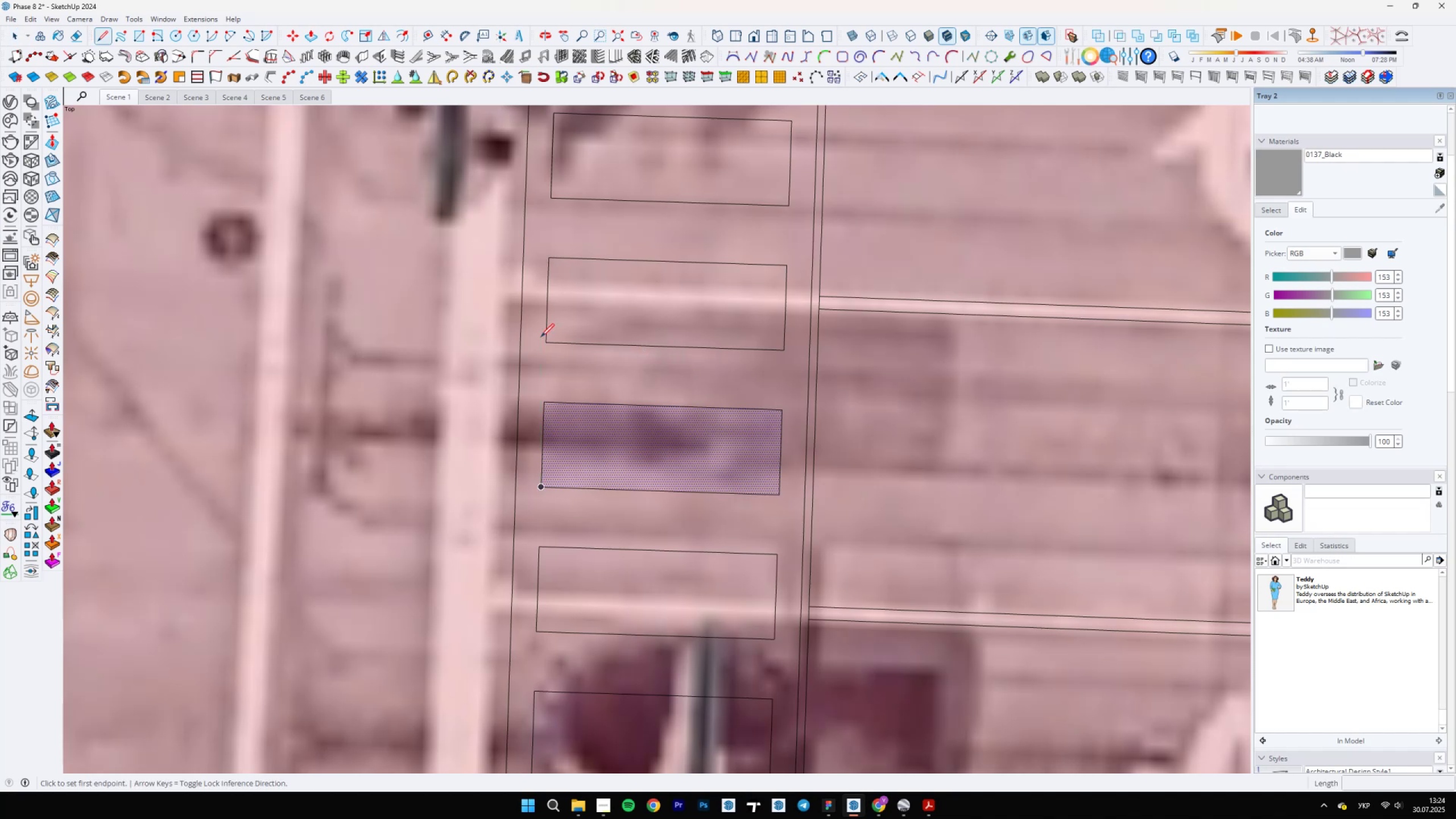 
left_click([548, 343])
 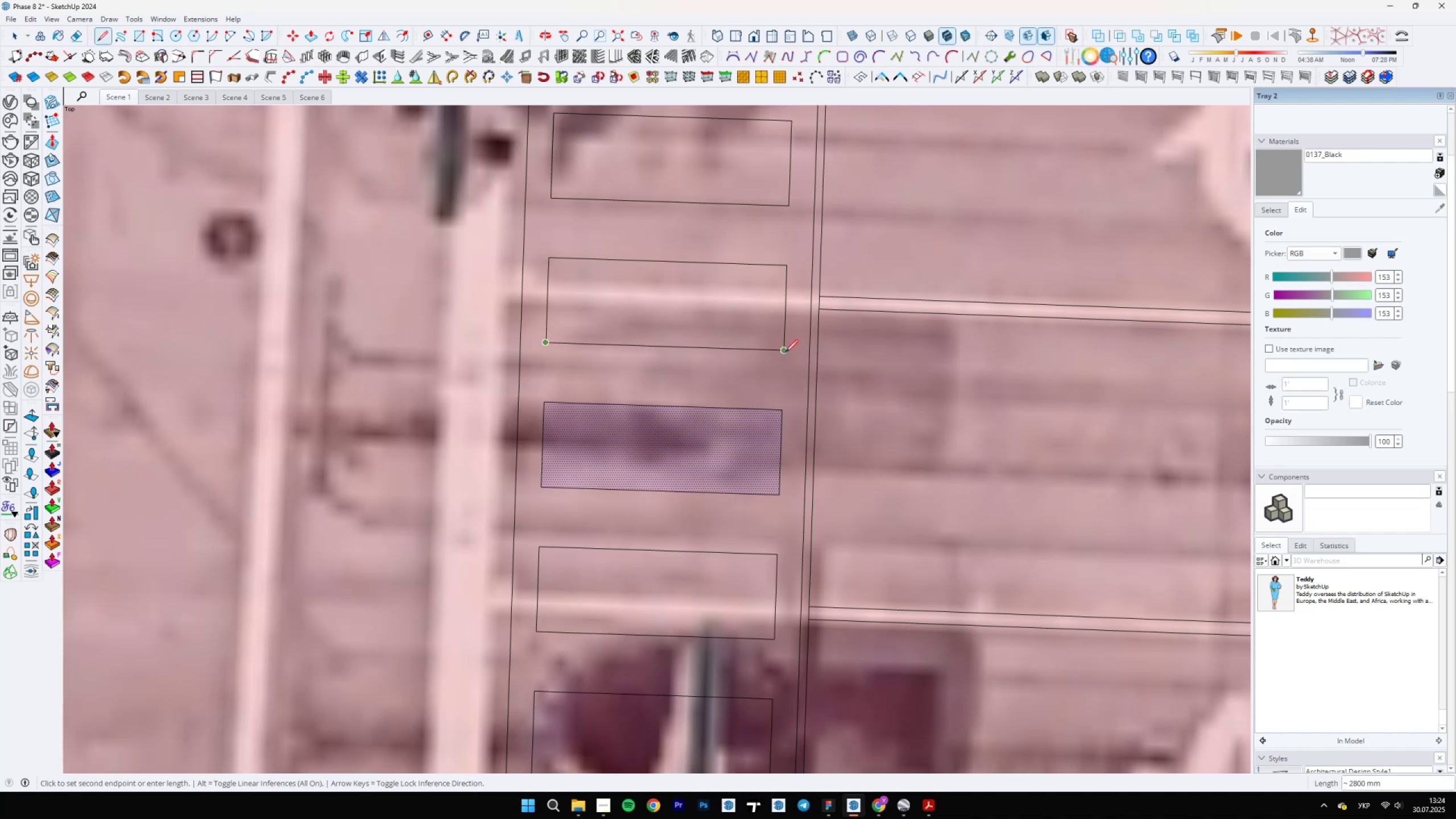 
scroll: coordinate [675, 610], scroll_direction: down, amount: 5.0
 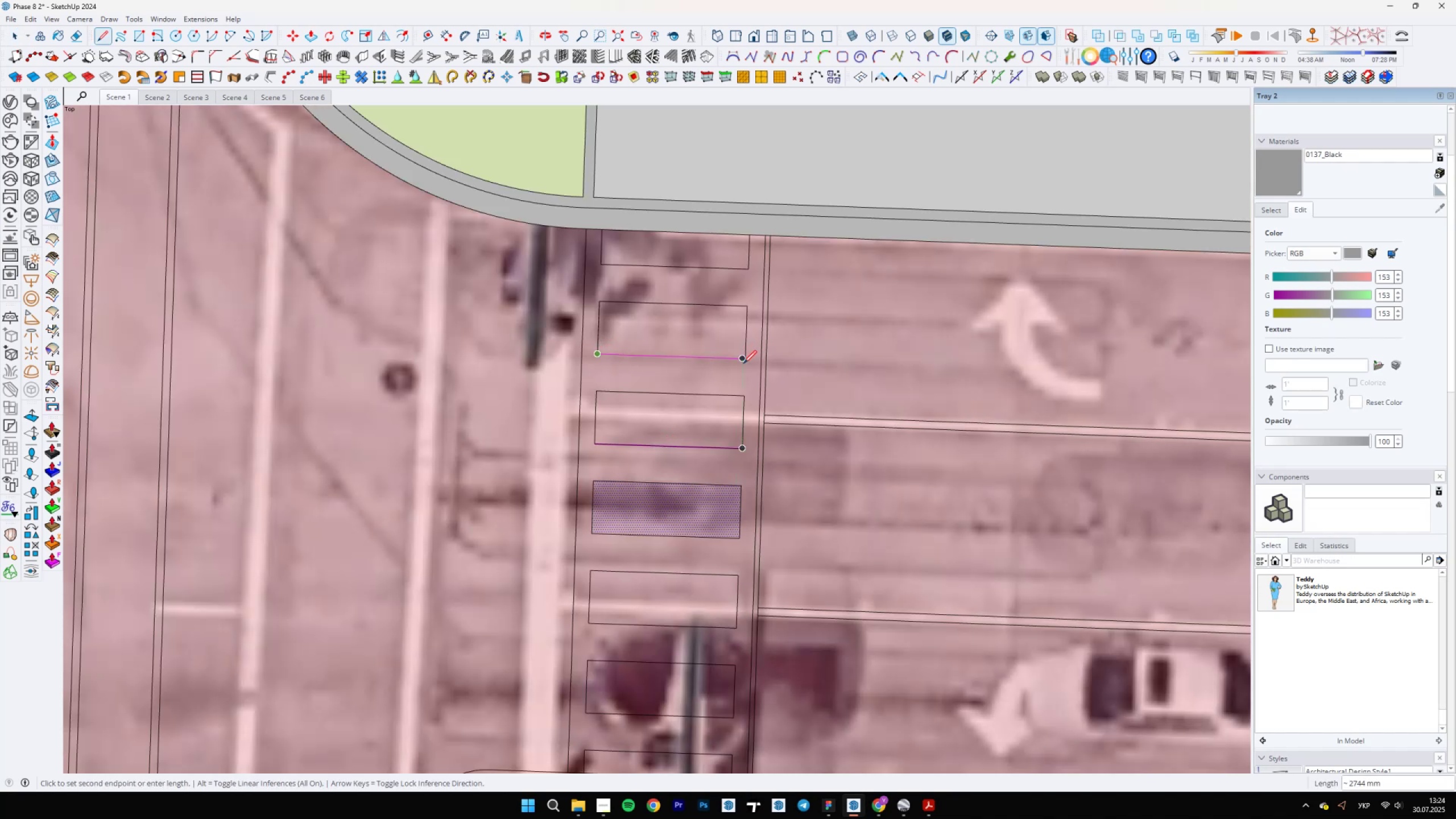 
left_click([747, 361])
 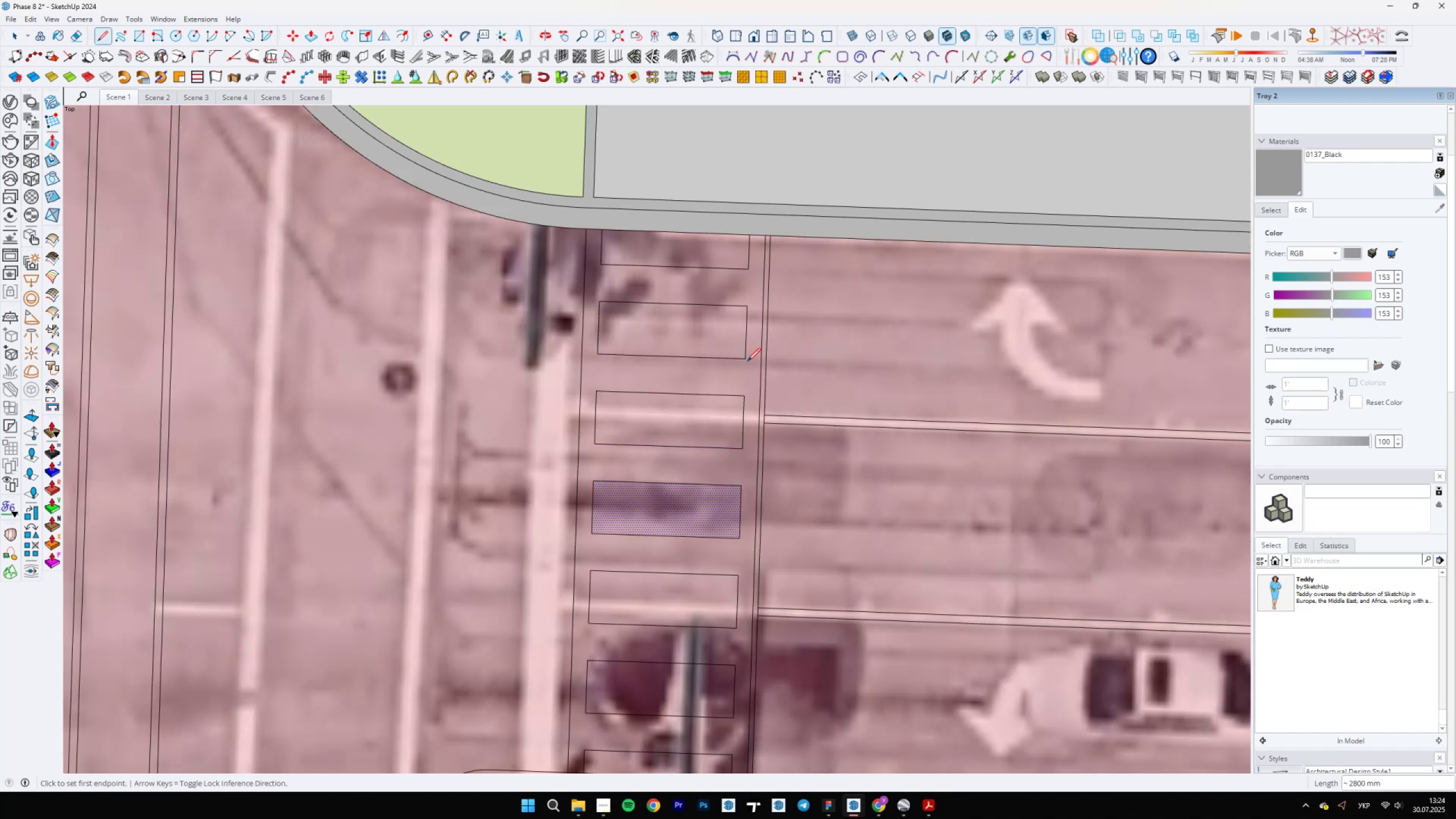 
key(Space)
 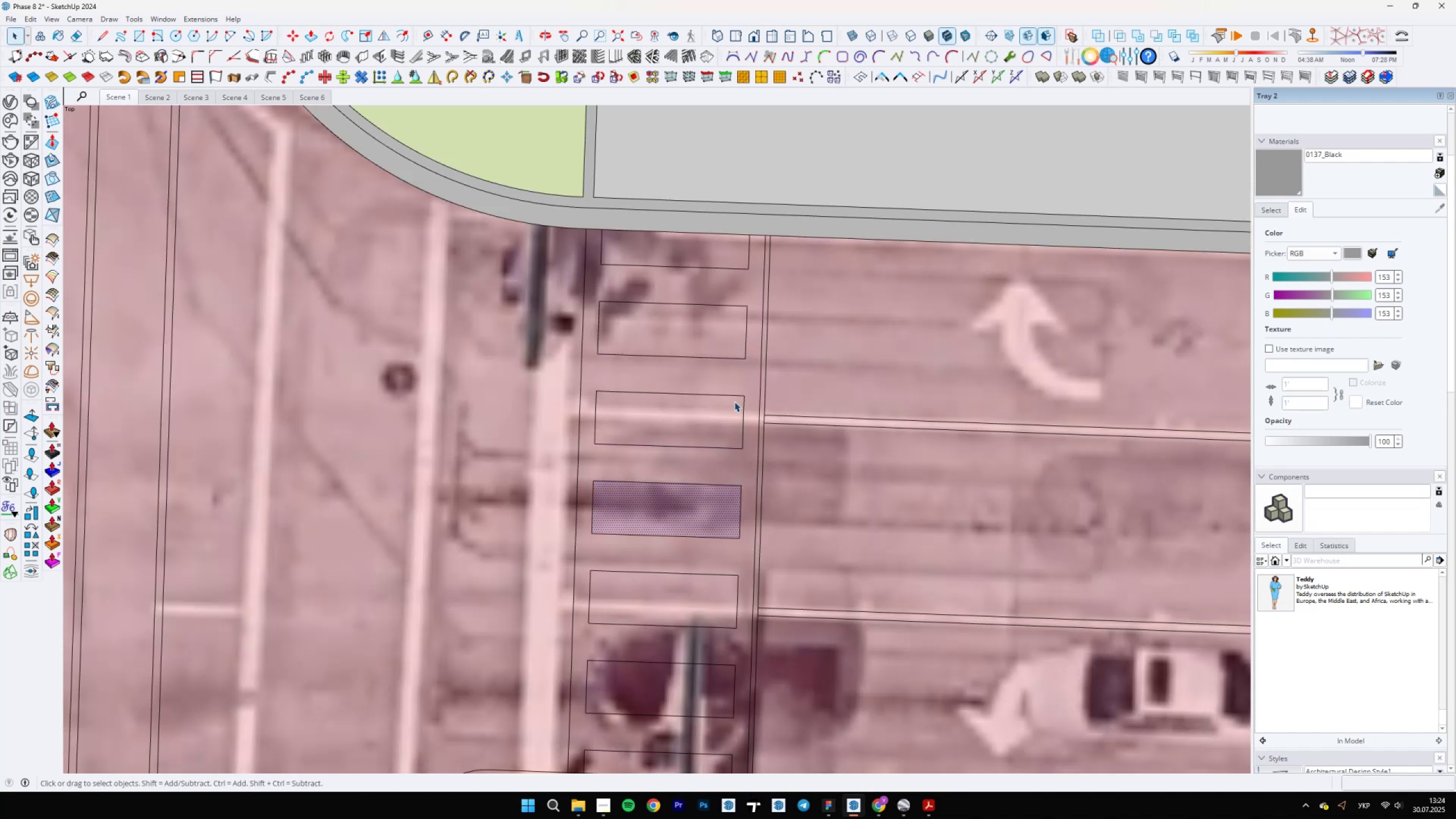 
key(B)
 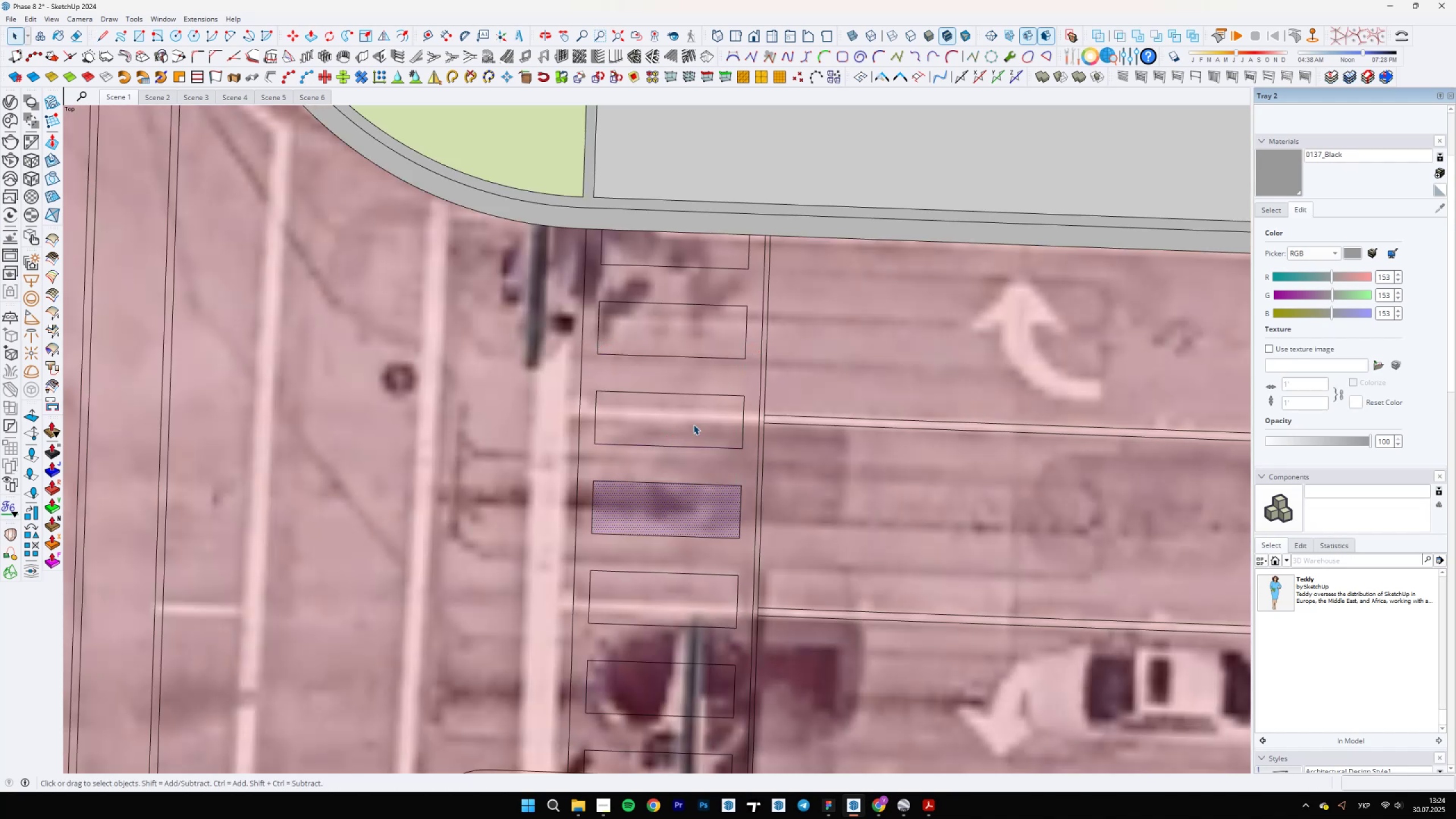 
scroll: coordinate [579, 751], scroll_direction: down, amount: 3.0
 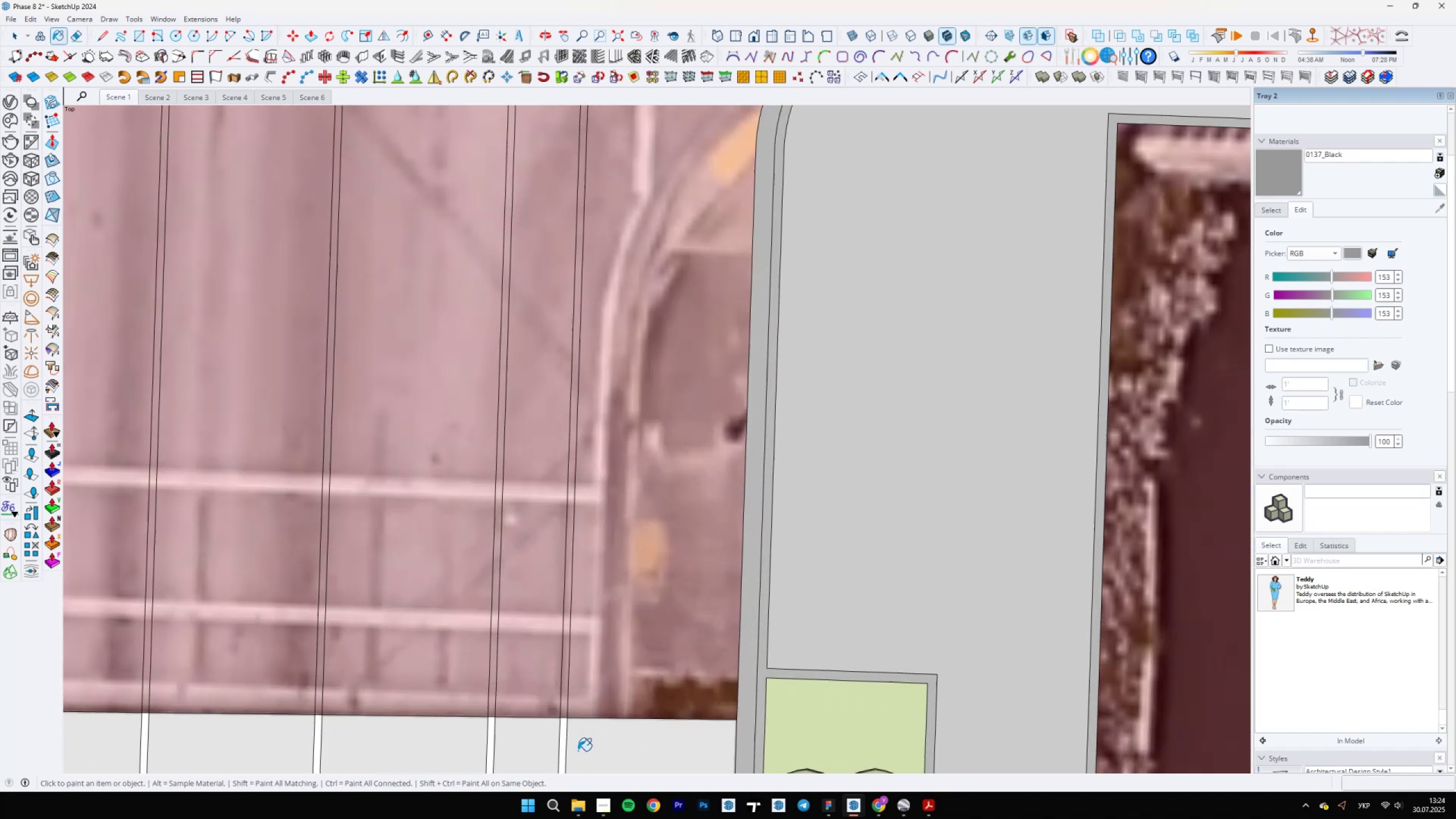 
hold_key(key=AltLeft, duration=1.1)
left_click([564, 728])
 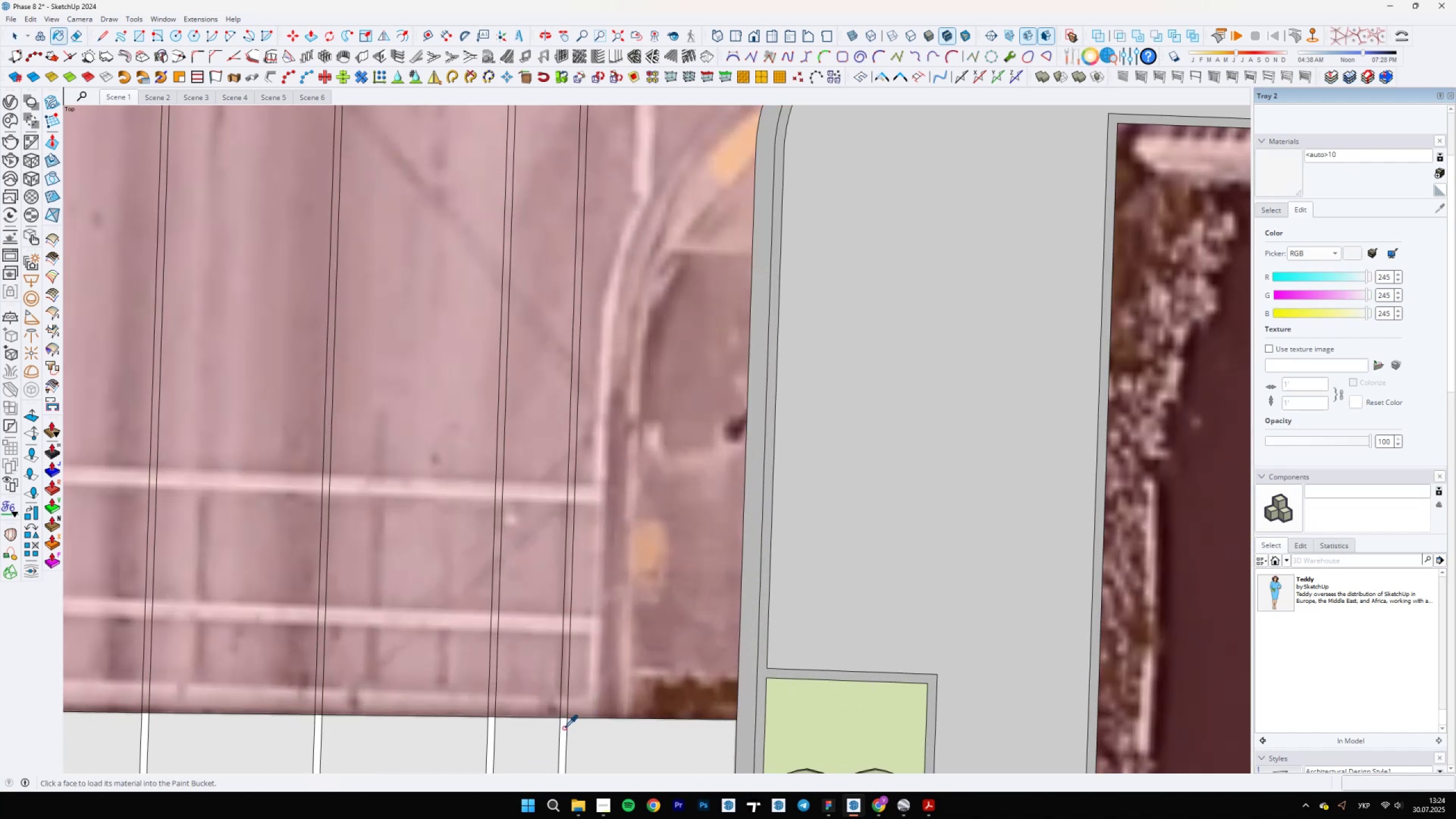 
scroll: coordinate [614, 673], scroll_direction: down, amount: 6.0
 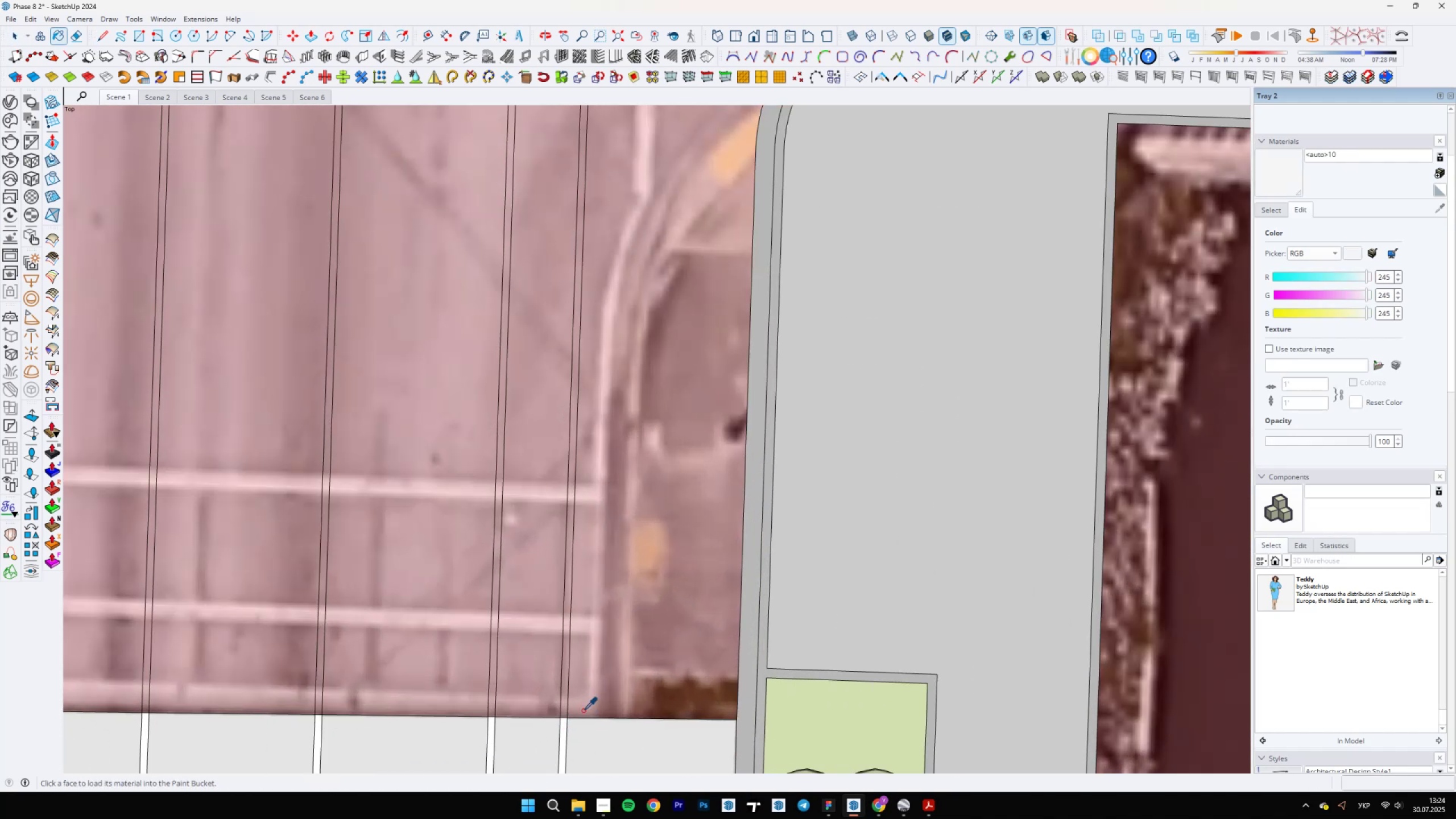 
hold_key(key=ShiftLeft, duration=0.48)
scroll: coordinate [777, 573], scroll_direction: up, amount: 5.0
 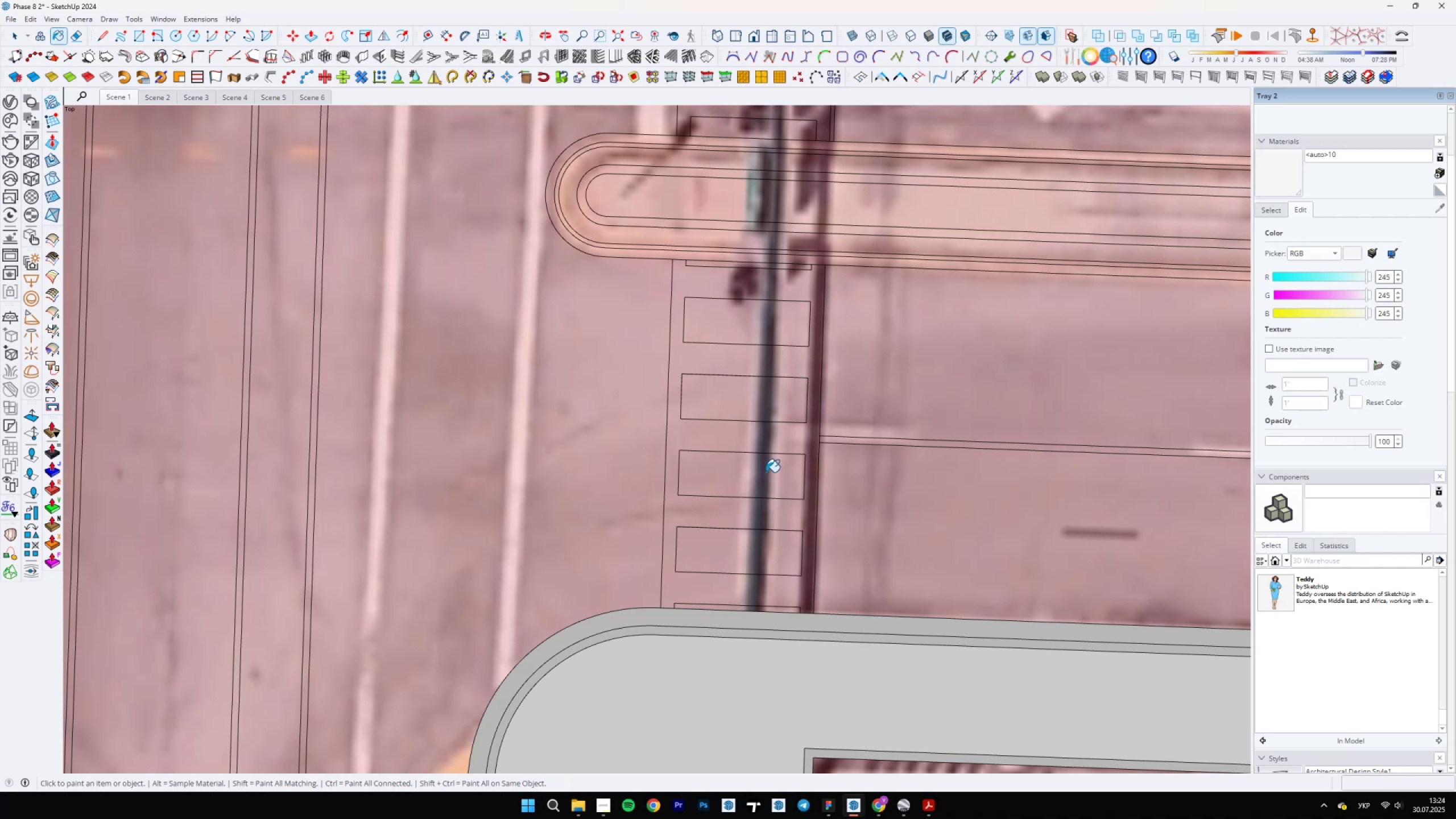 
left_click([777, 446])
 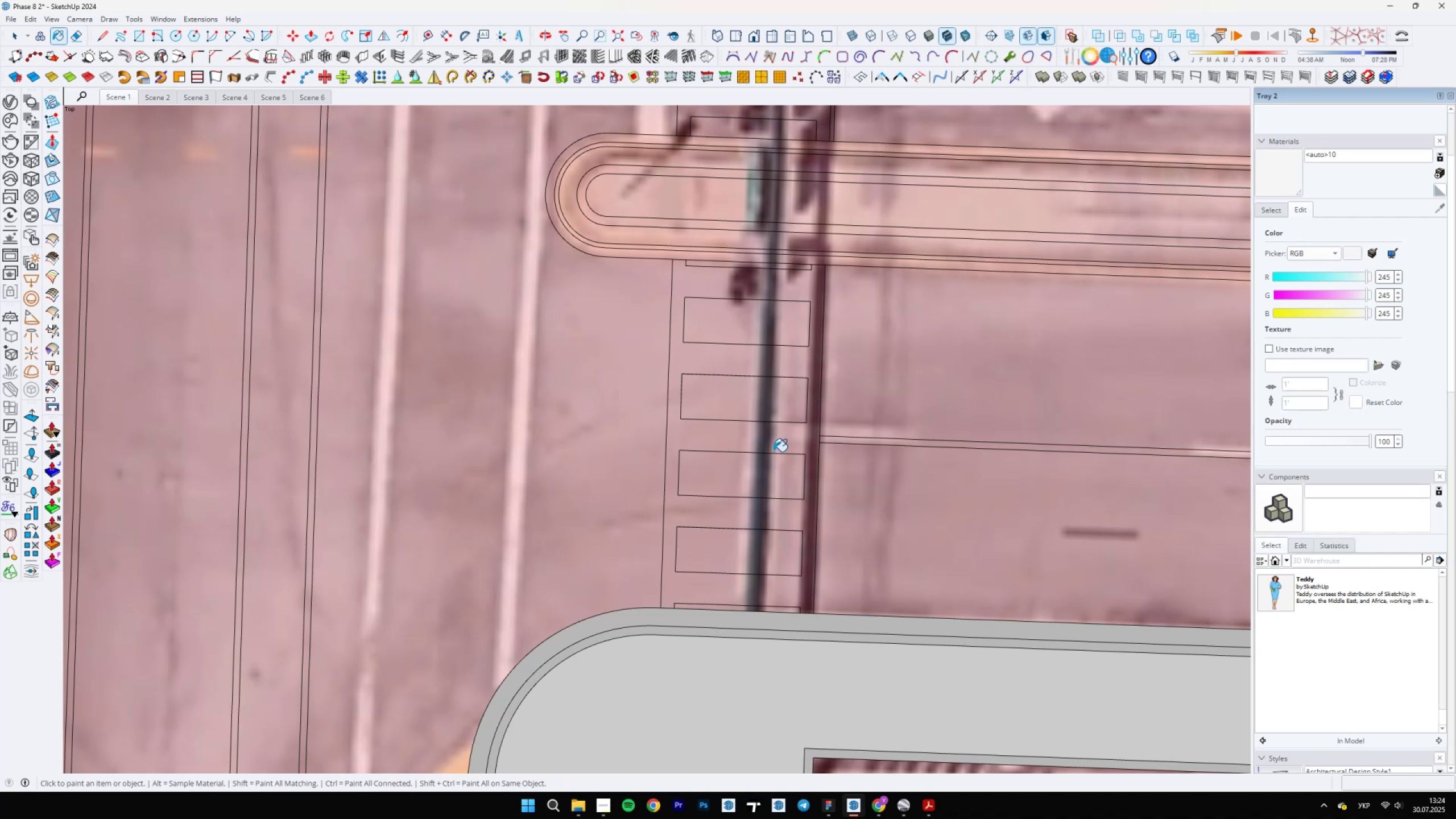 
scroll: coordinate [730, 429], scroll_direction: down, amount: 2.0
 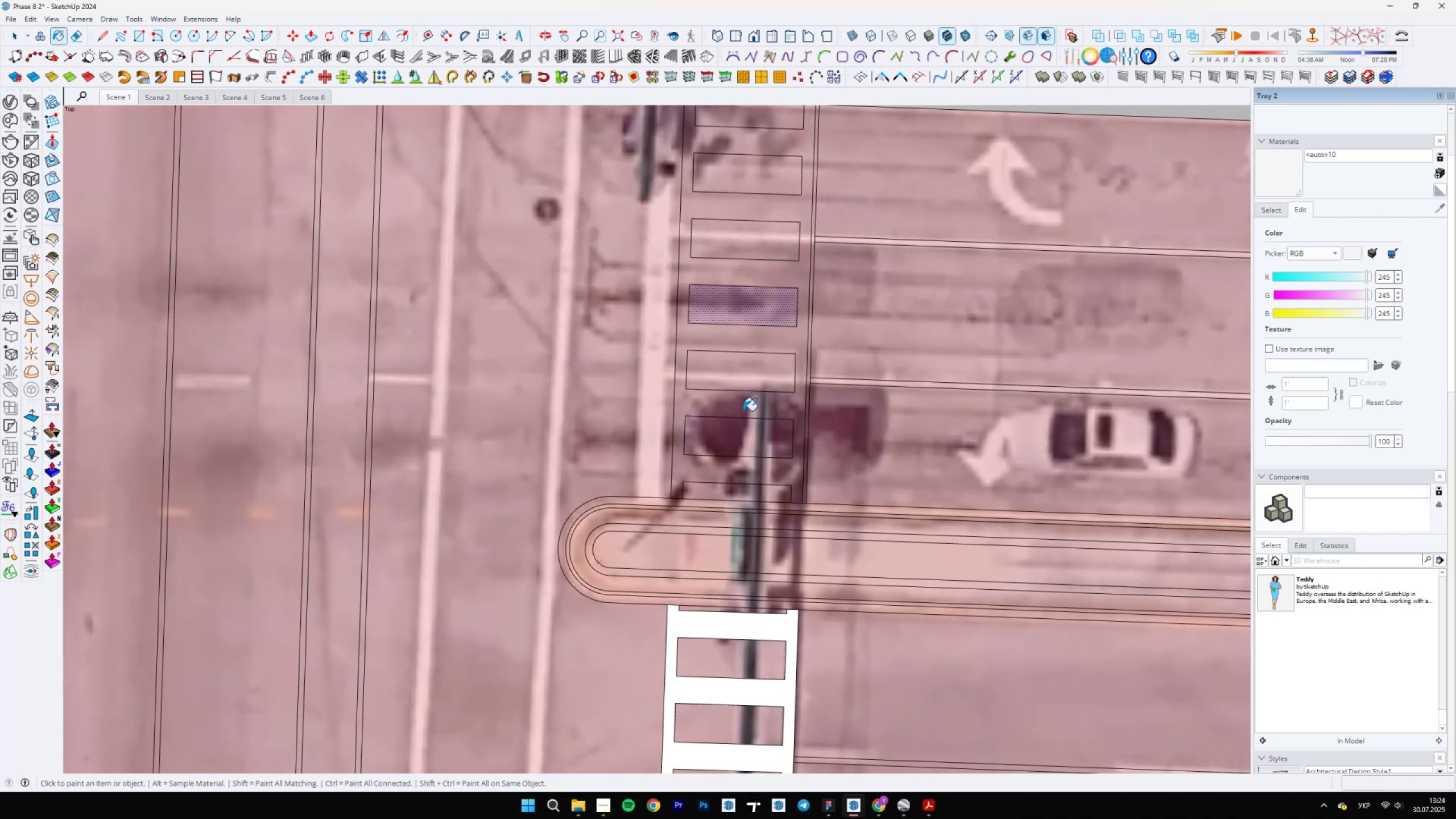 
hold_key(key=ShiftLeft, duration=0.45)
 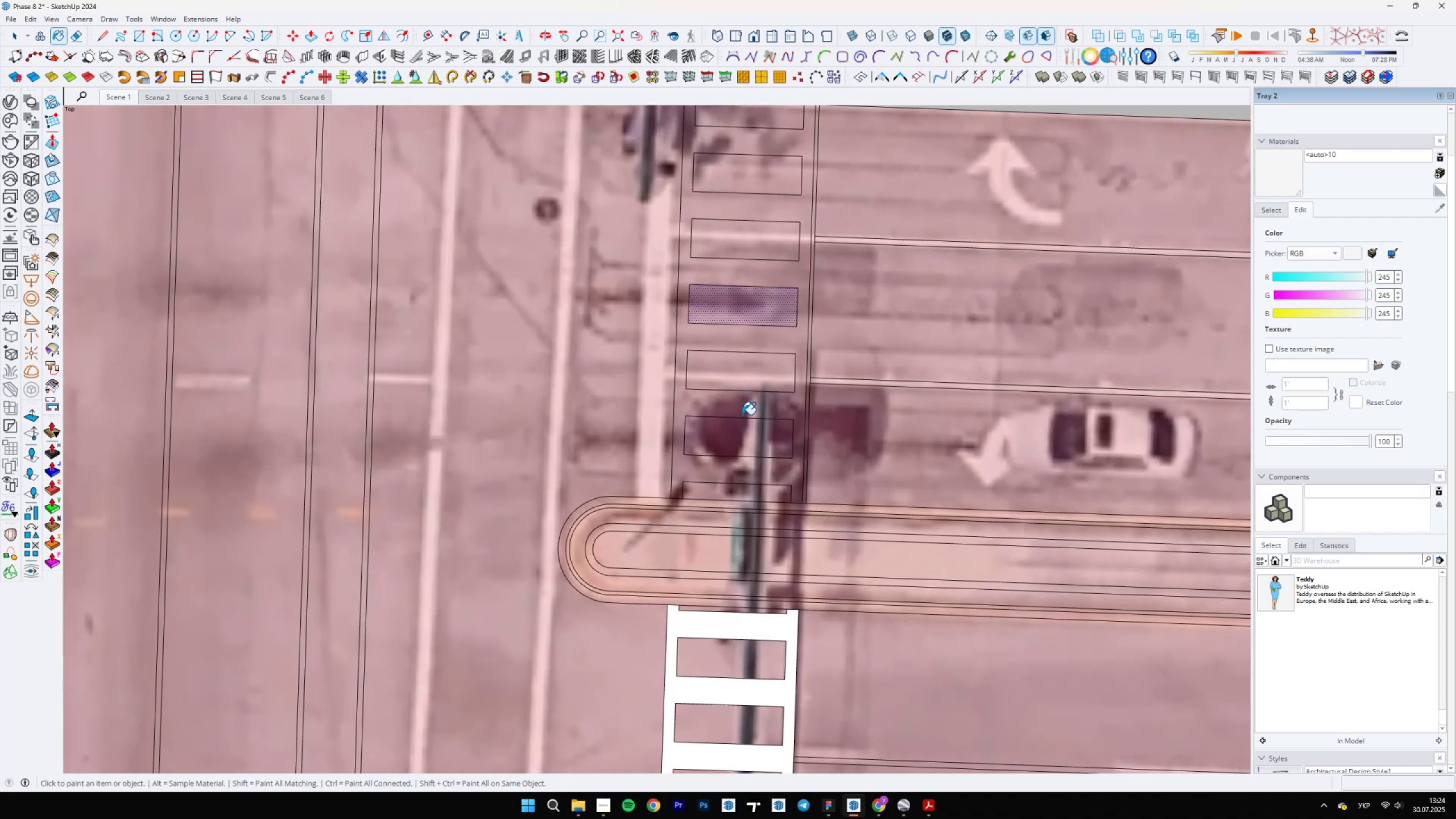 
left_click([744, 408])
 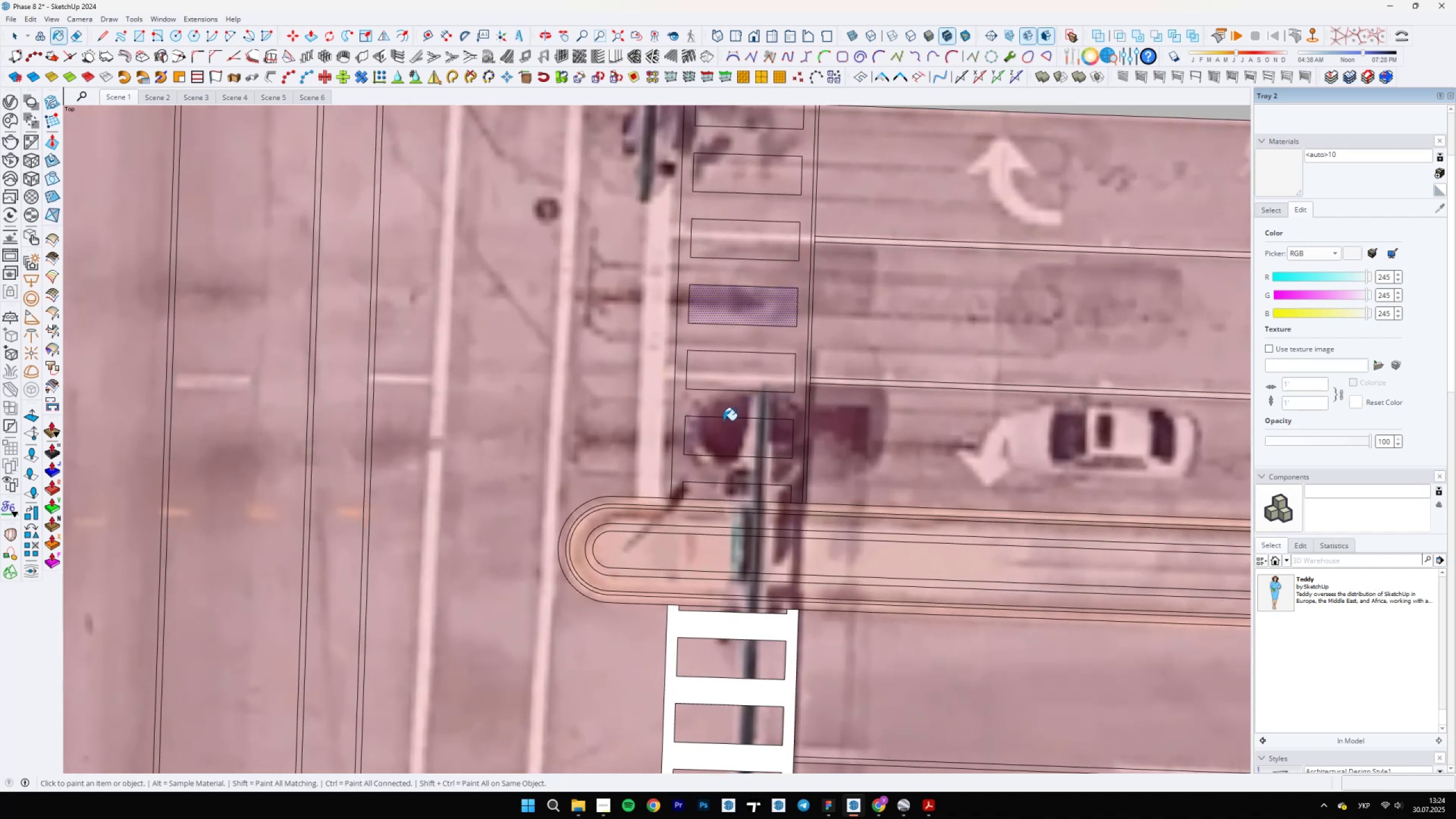 
scroll: coordinate [645, 506], scroll_direction: down, amount: 10.0
 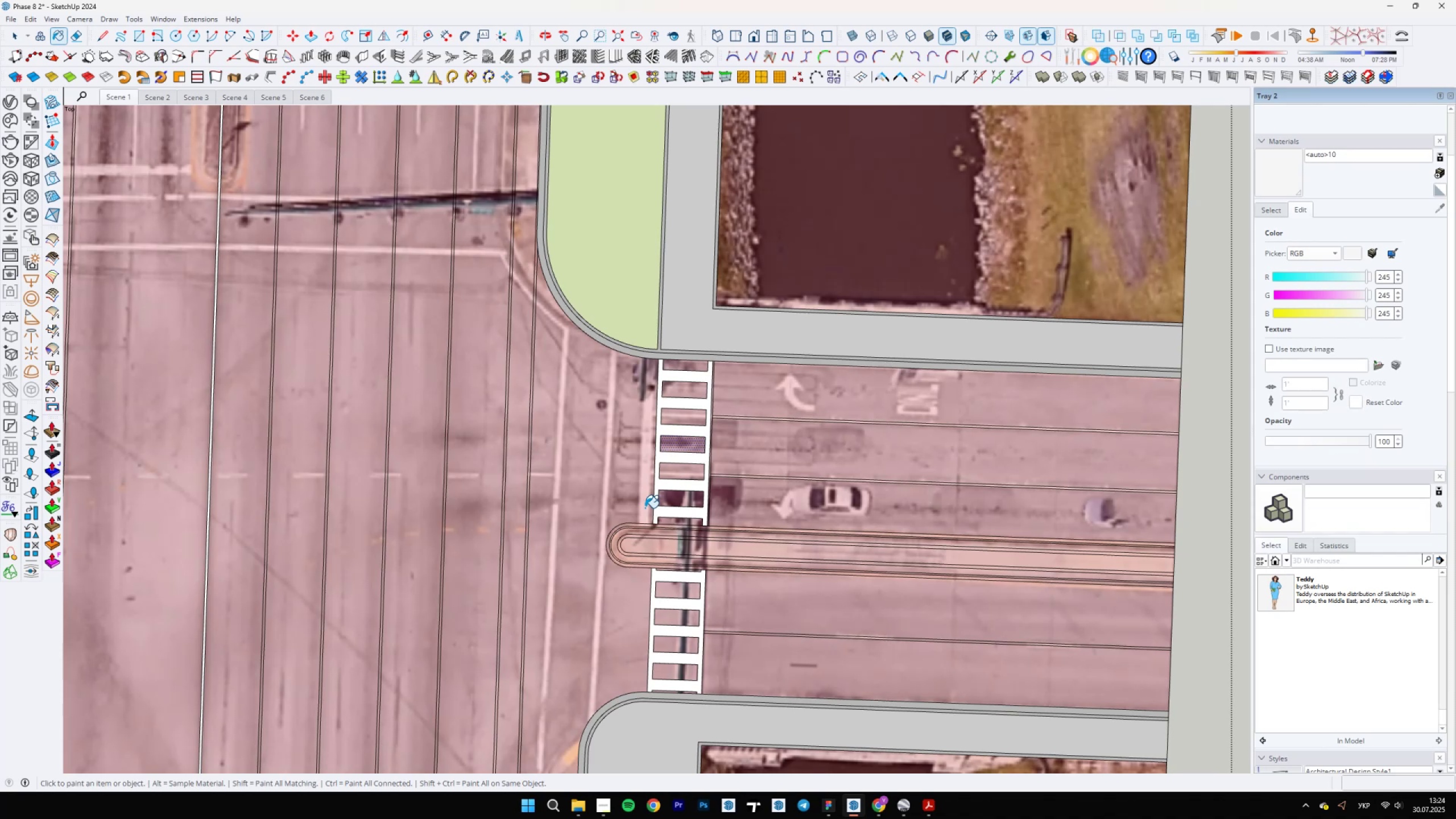 
wait(16.37)
 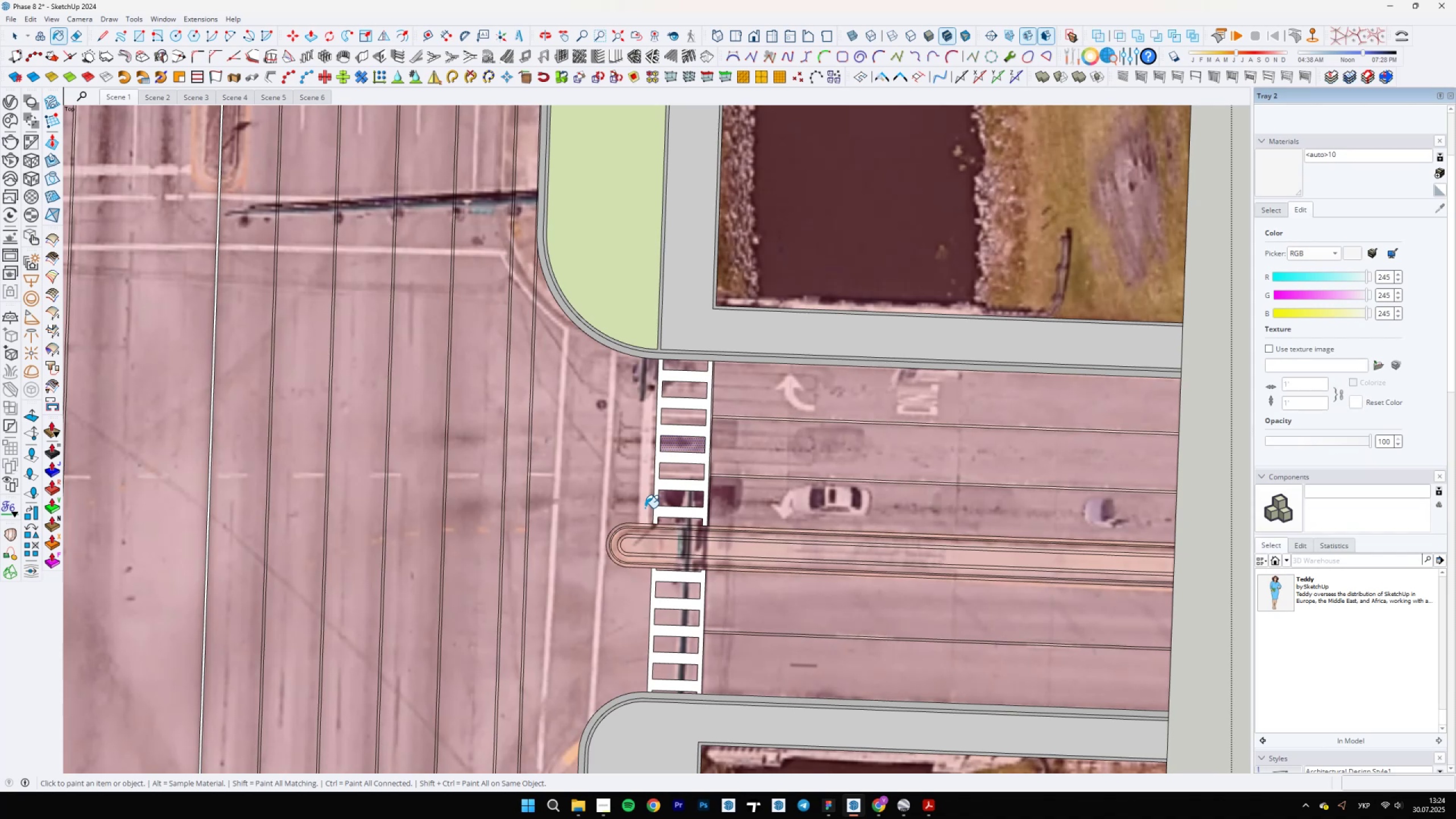 
scroll: coordinate [680, 523], scroll_direction: down, amount: 2.0
 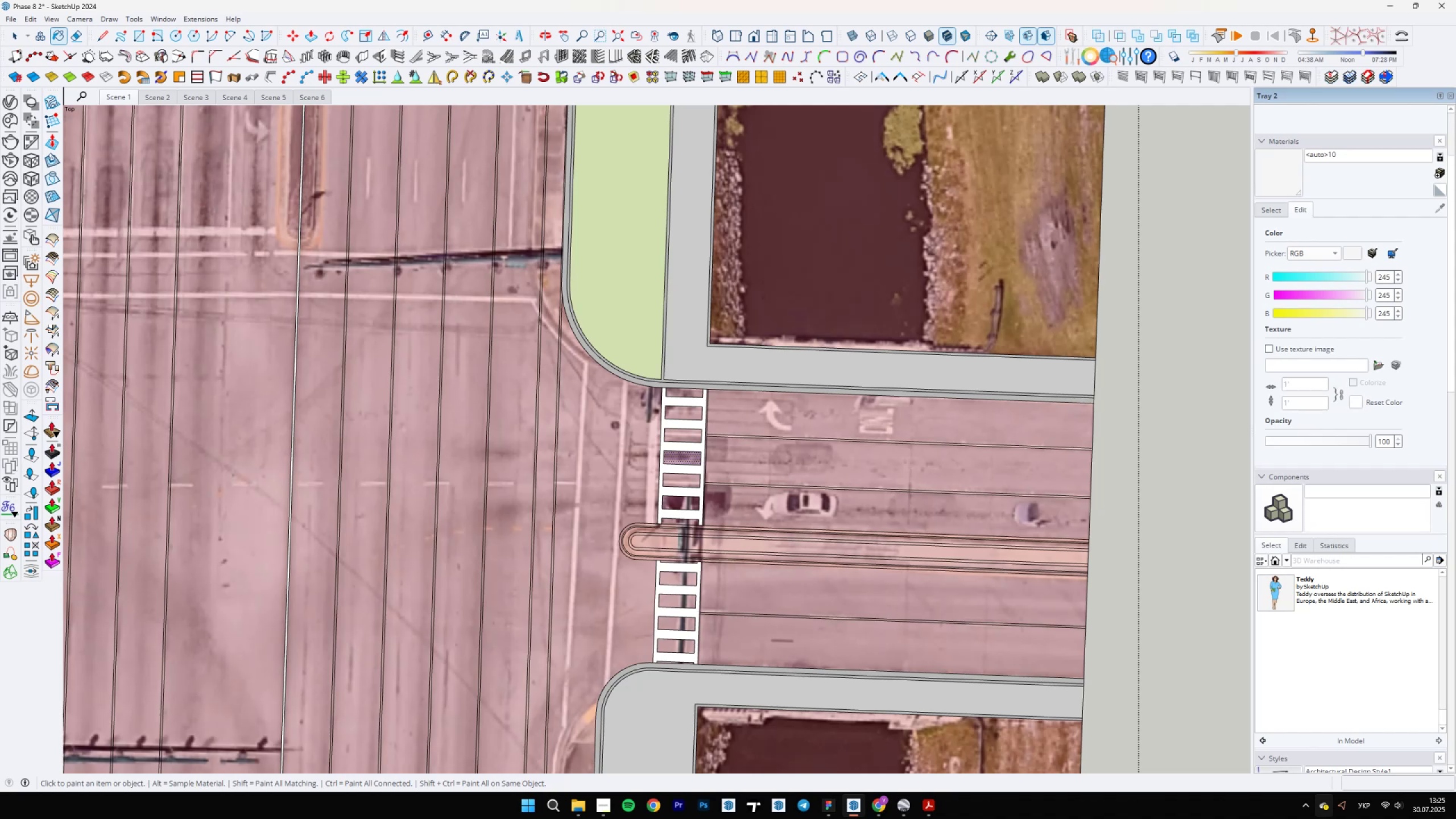 
wait(26.01)
 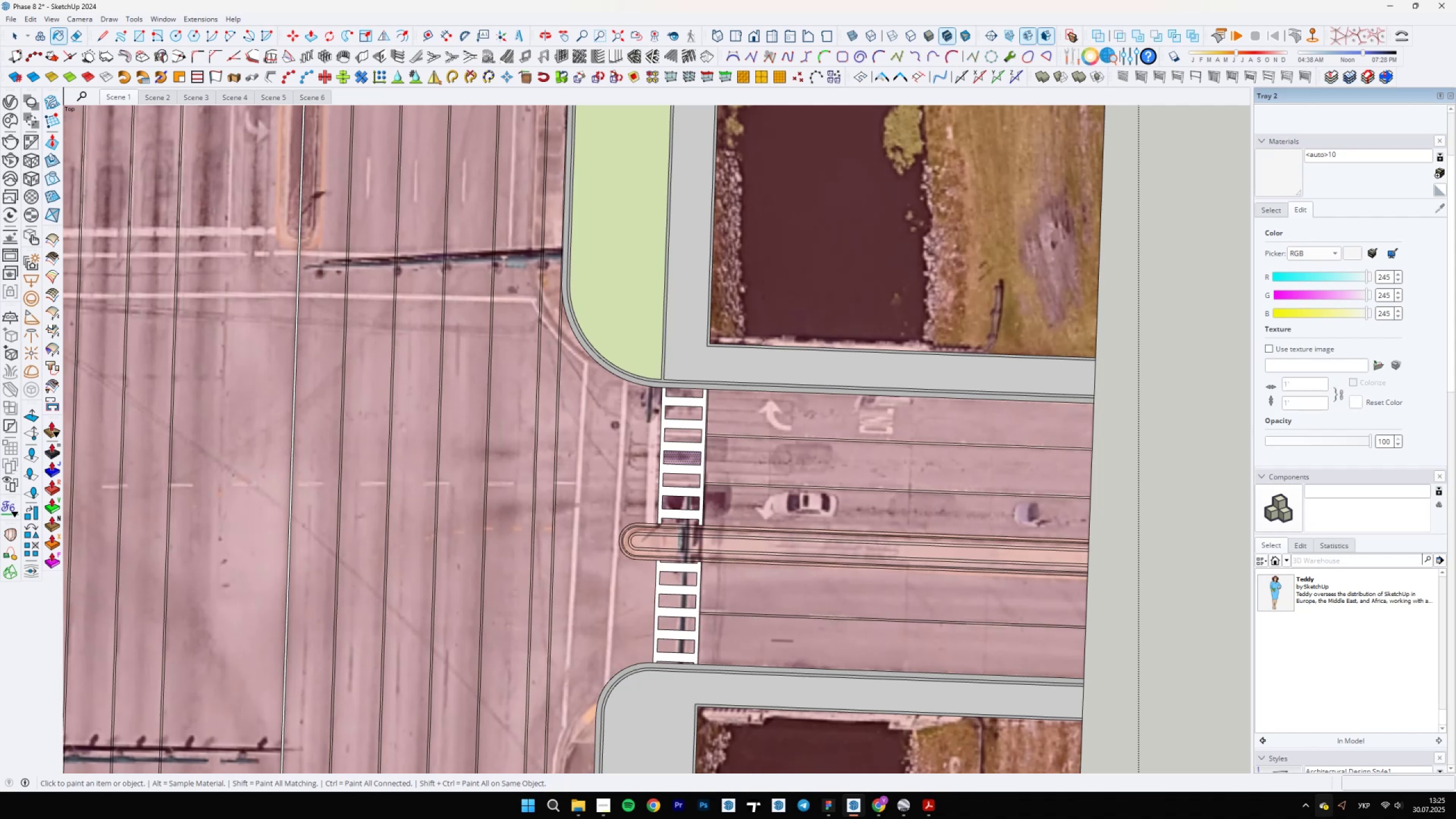 
scroll: coordinate [785, 532], scroll_direction: up, amount: 10.0
 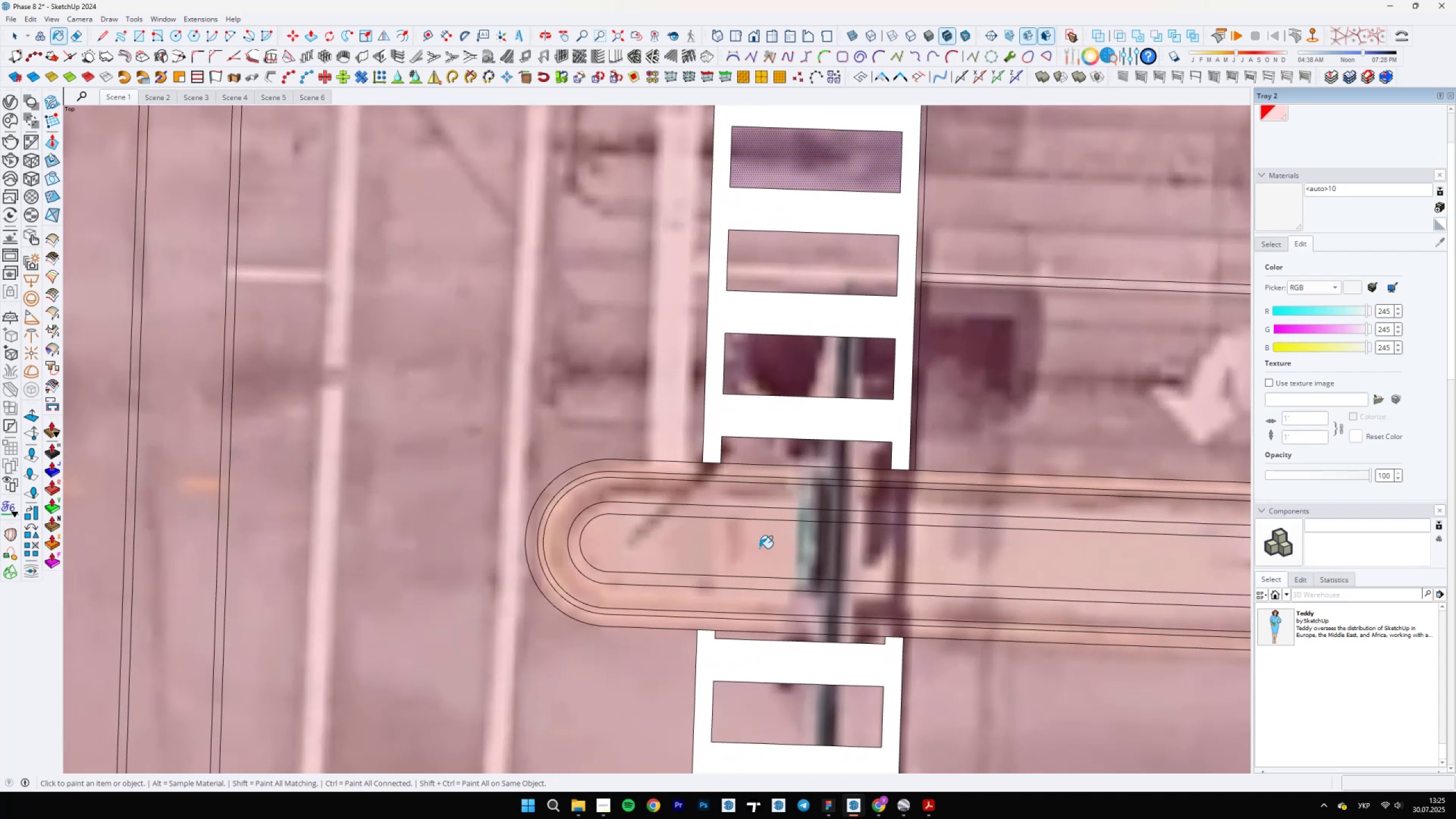 
key(Space)
 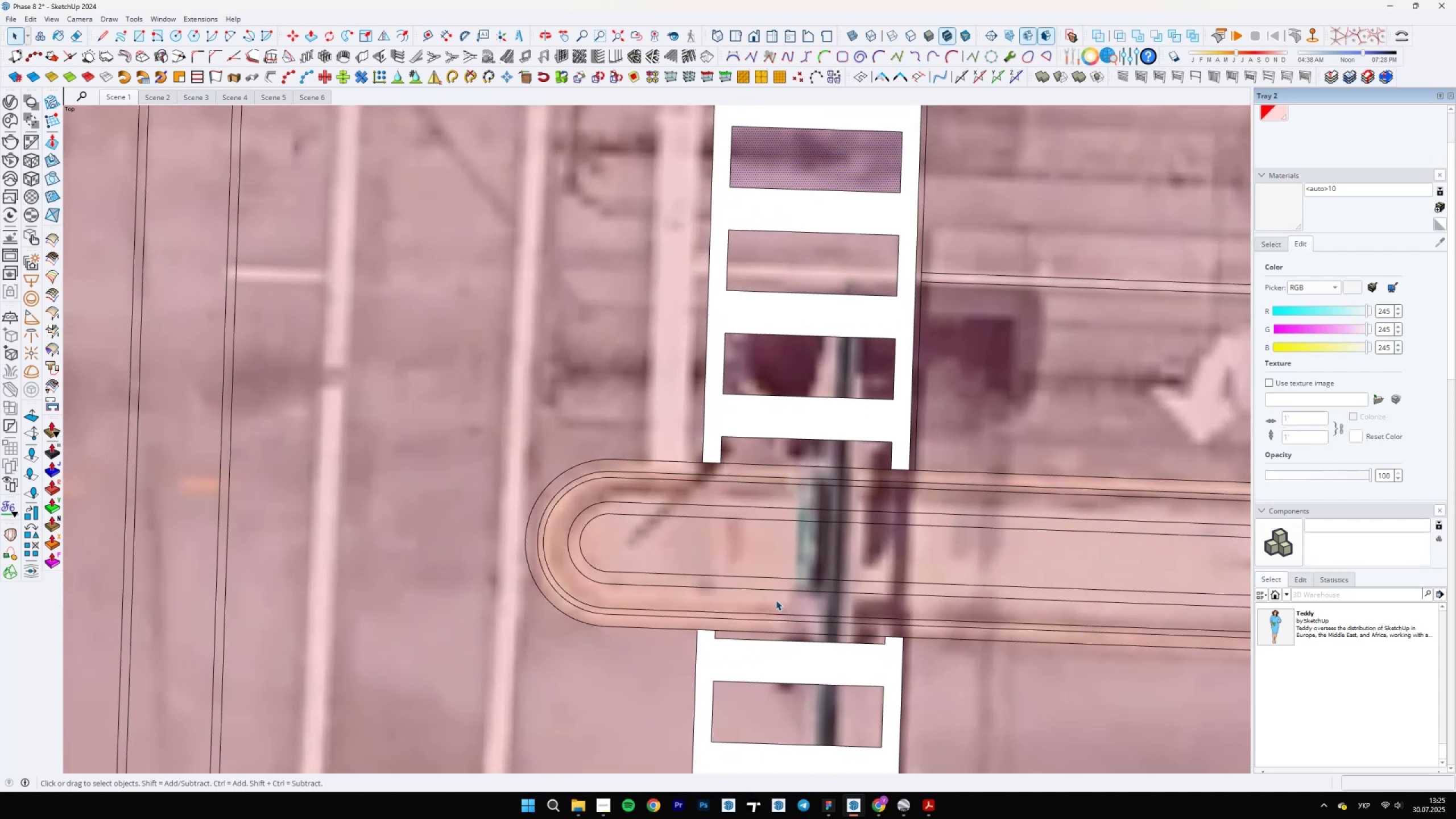 
scroll: coordinate [691, 325], scroll_direction: down, amount: 16.0
 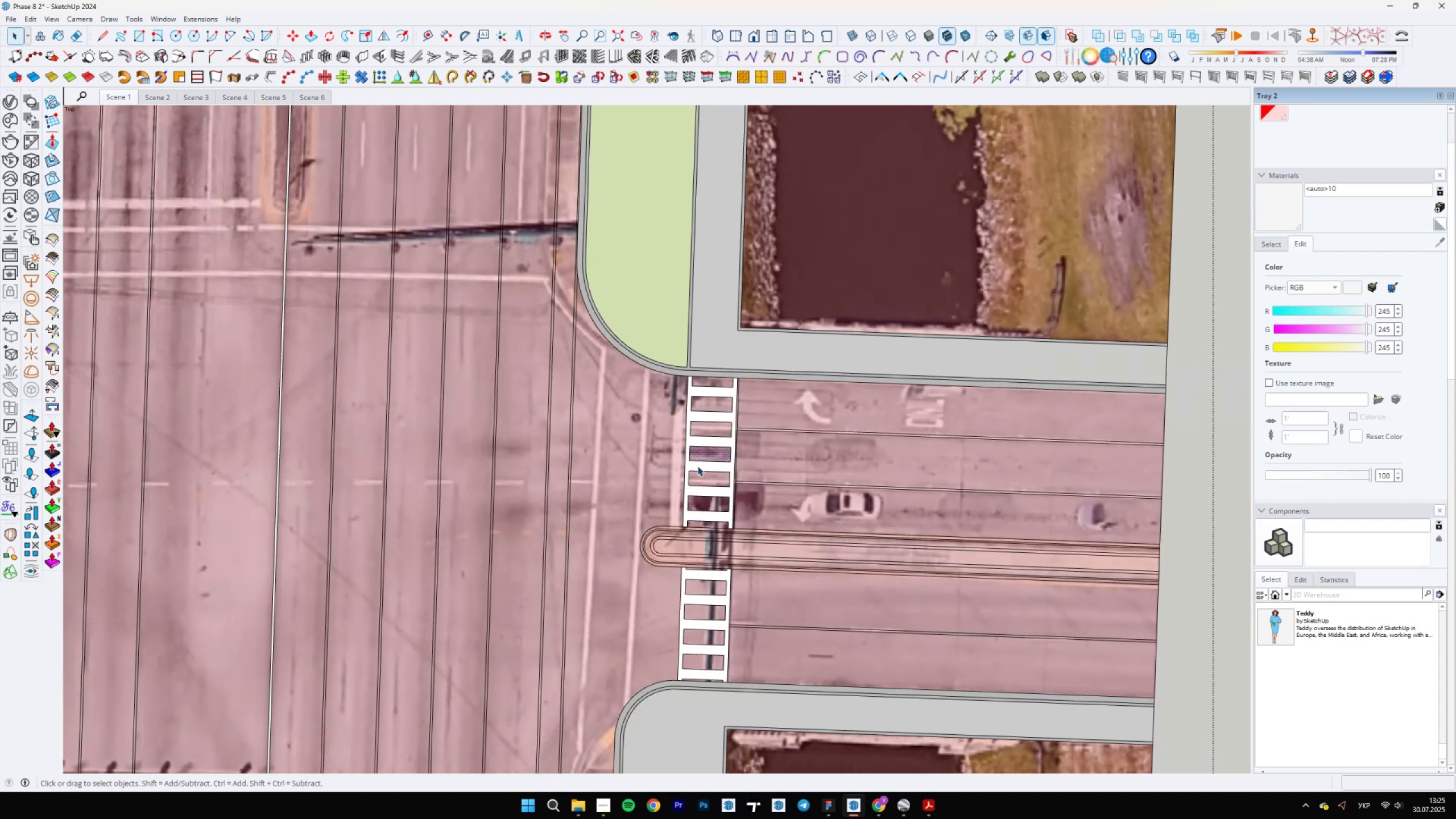 
hold_key(key=ShiftLeft, duration=0.94)
 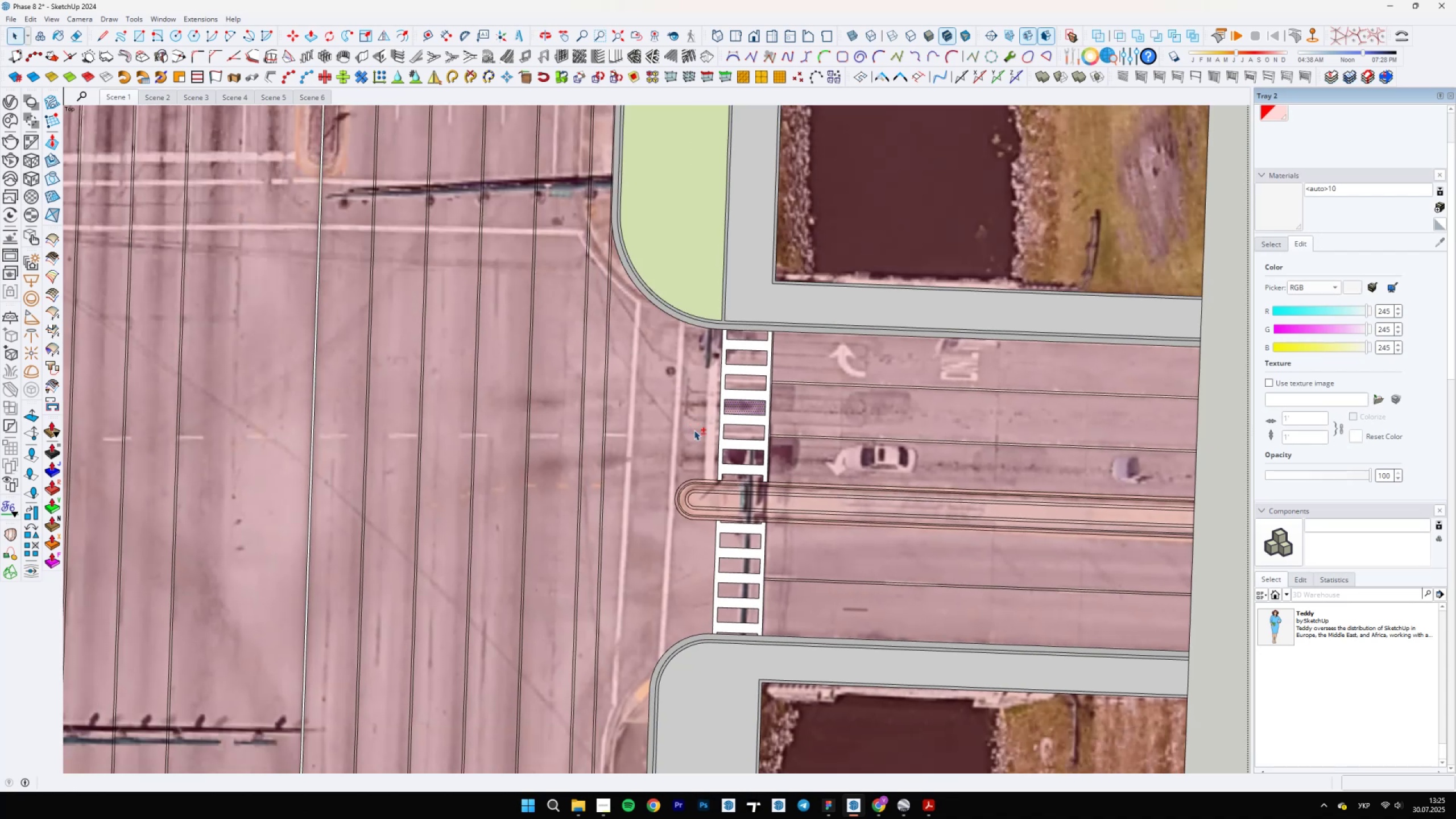 
scroll: coordinate [767, 595], scroll_direction: up, amount: 4.0
 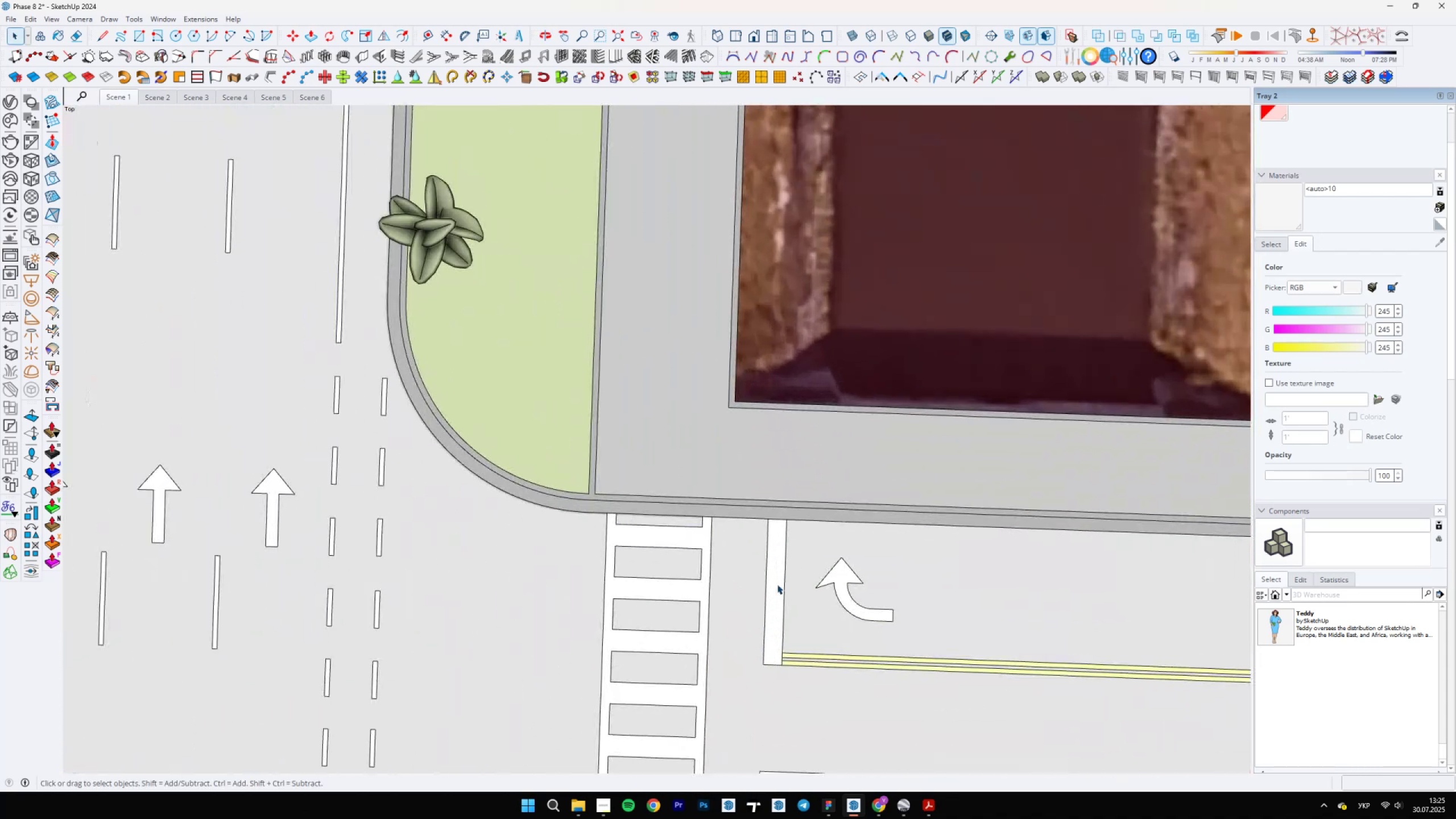 
double_click([777, 584])
 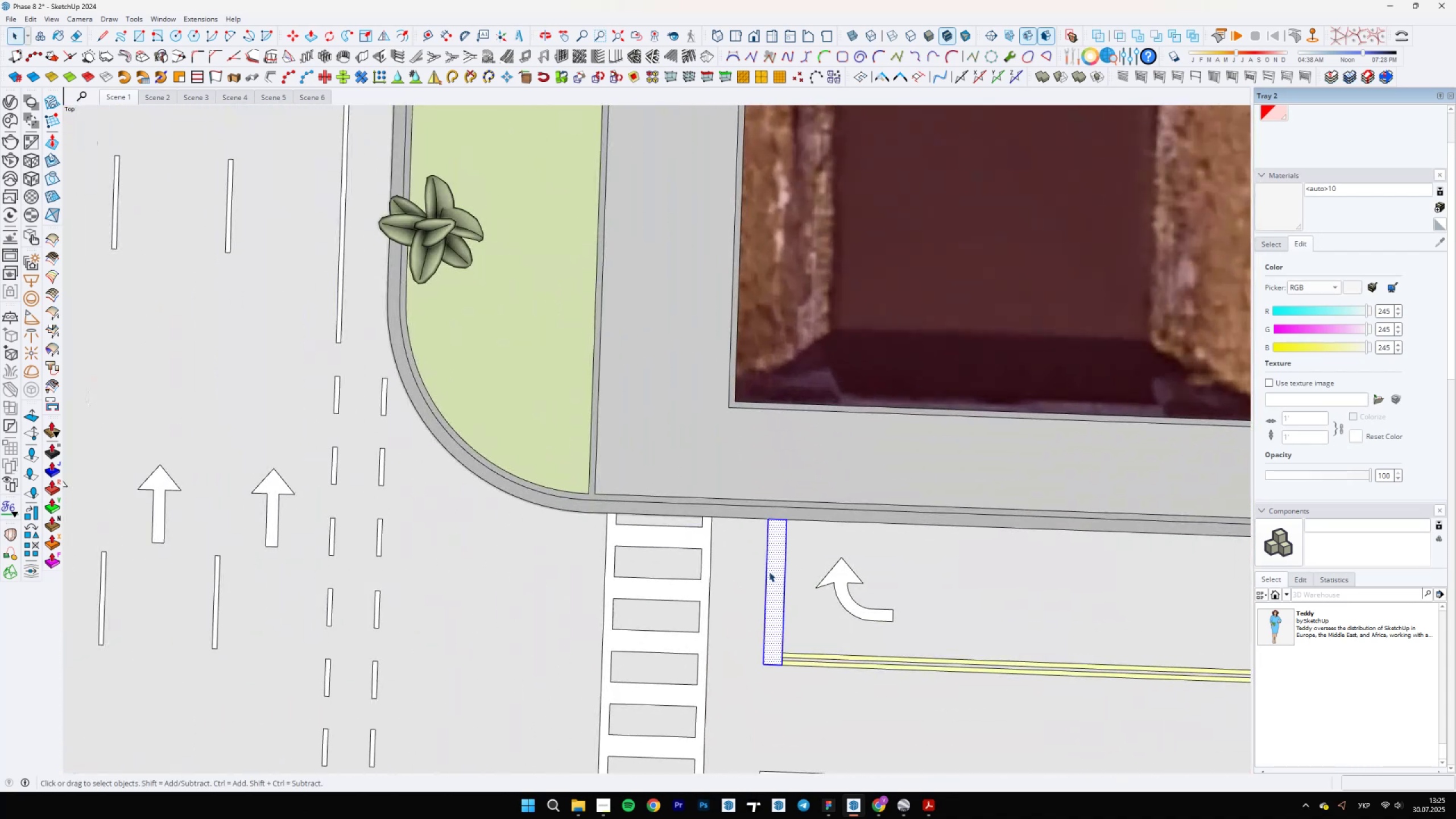 
scroll: coordinate [758, 543], scroll_direction: up, amount: 4.0
 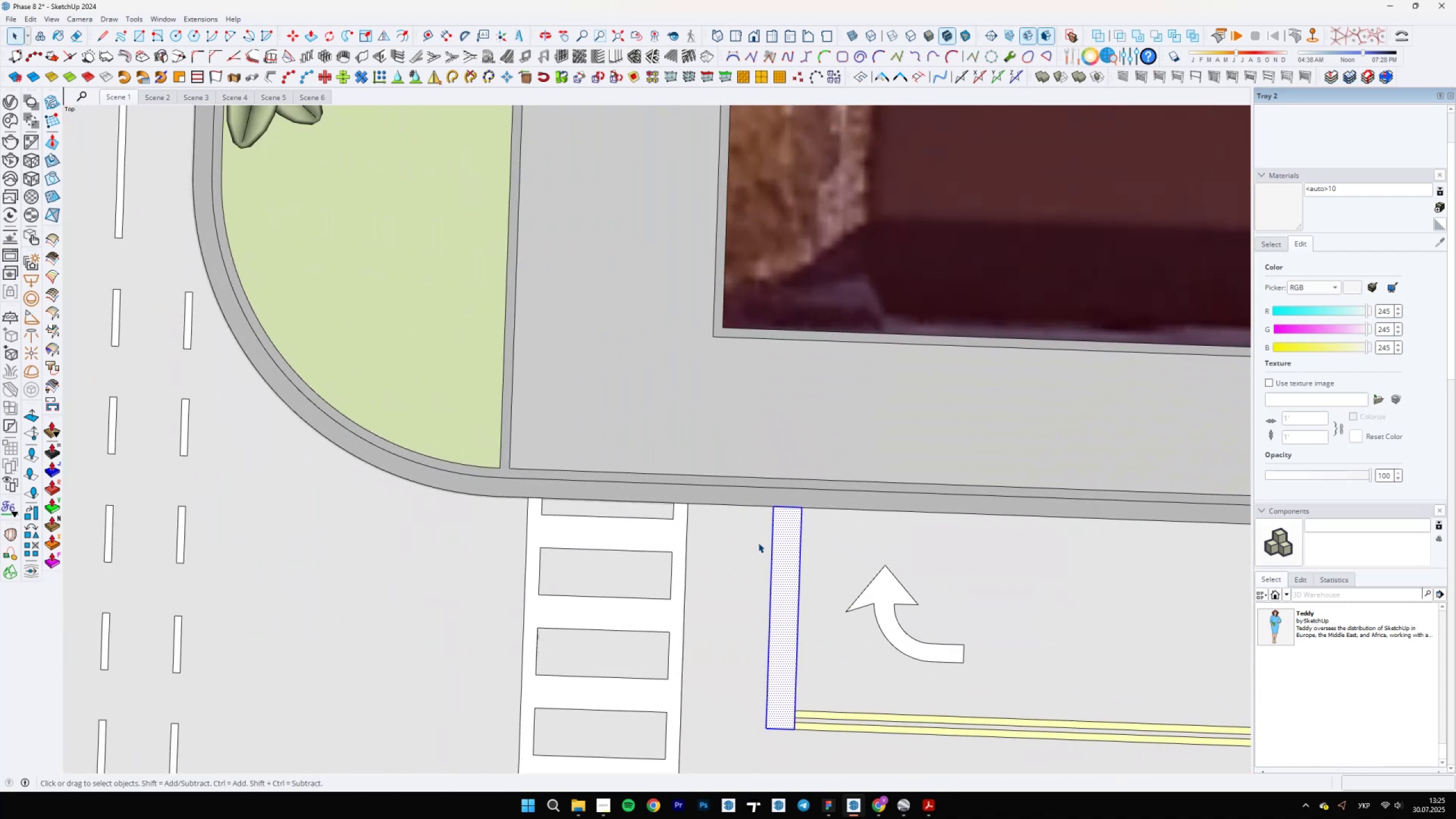 
key(M)
 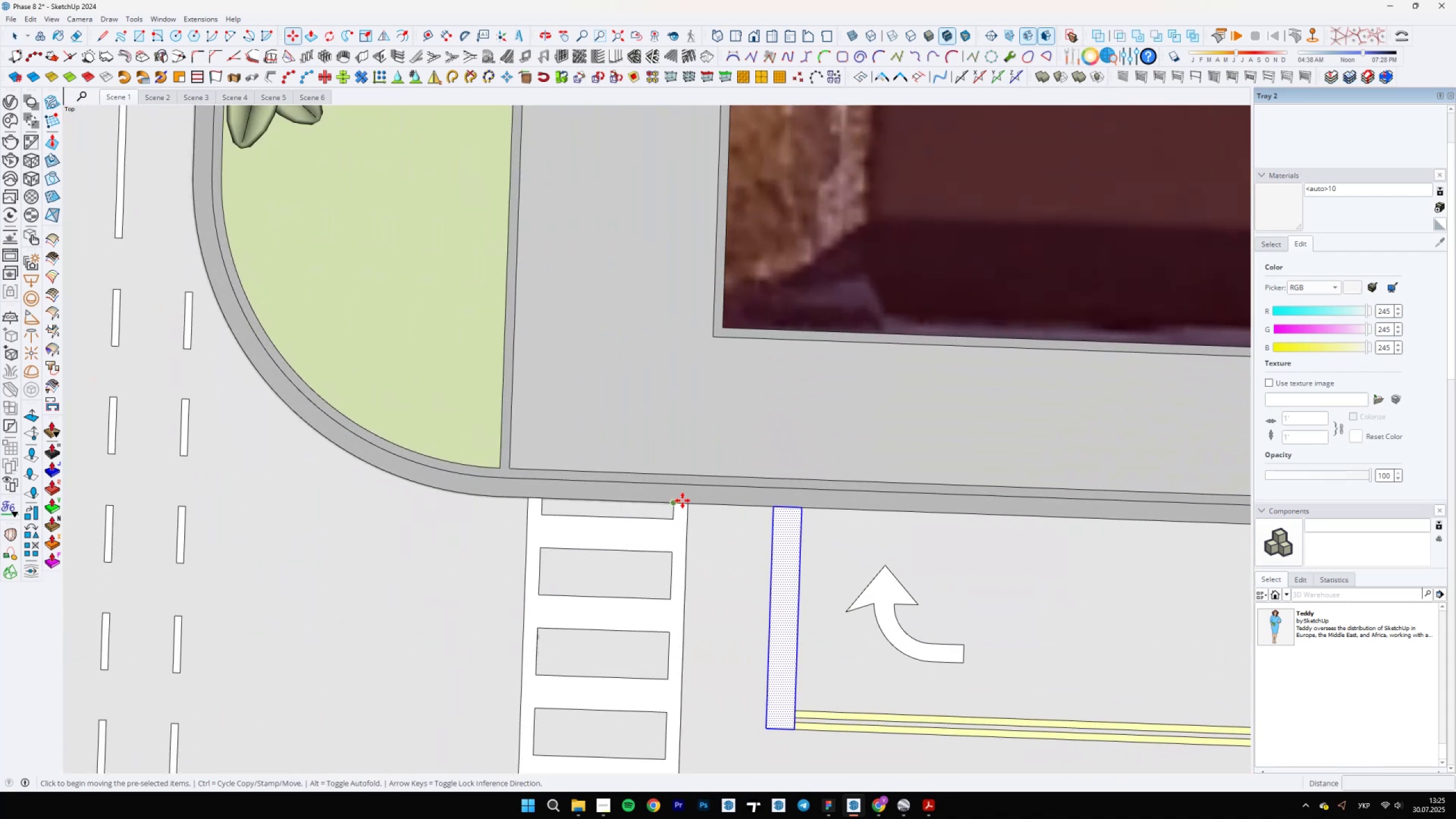 
key(Control+ControlLeft)
 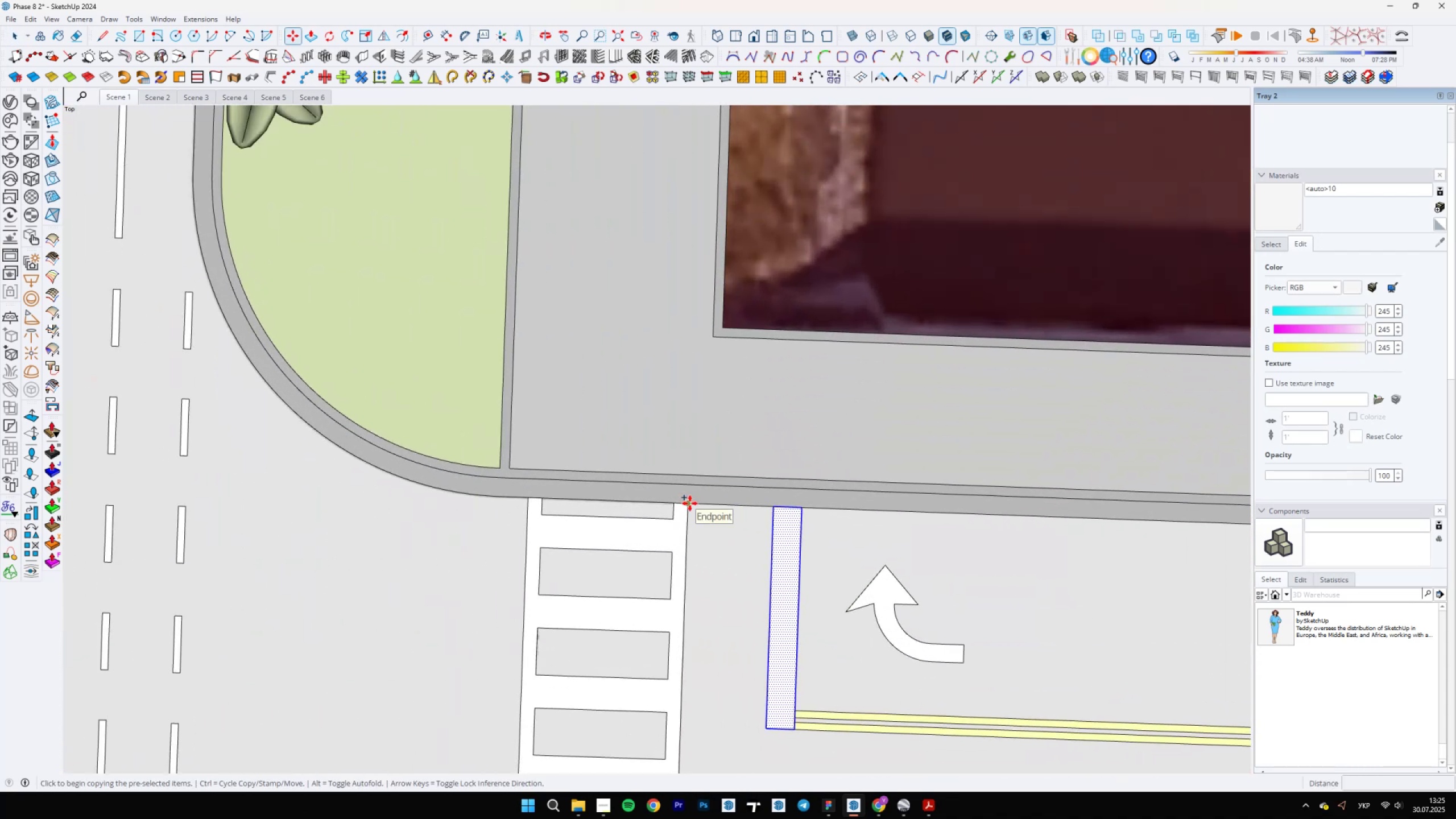 
scroll: coordinate [594, 461], scroll_direction: up, amount: 2.0
 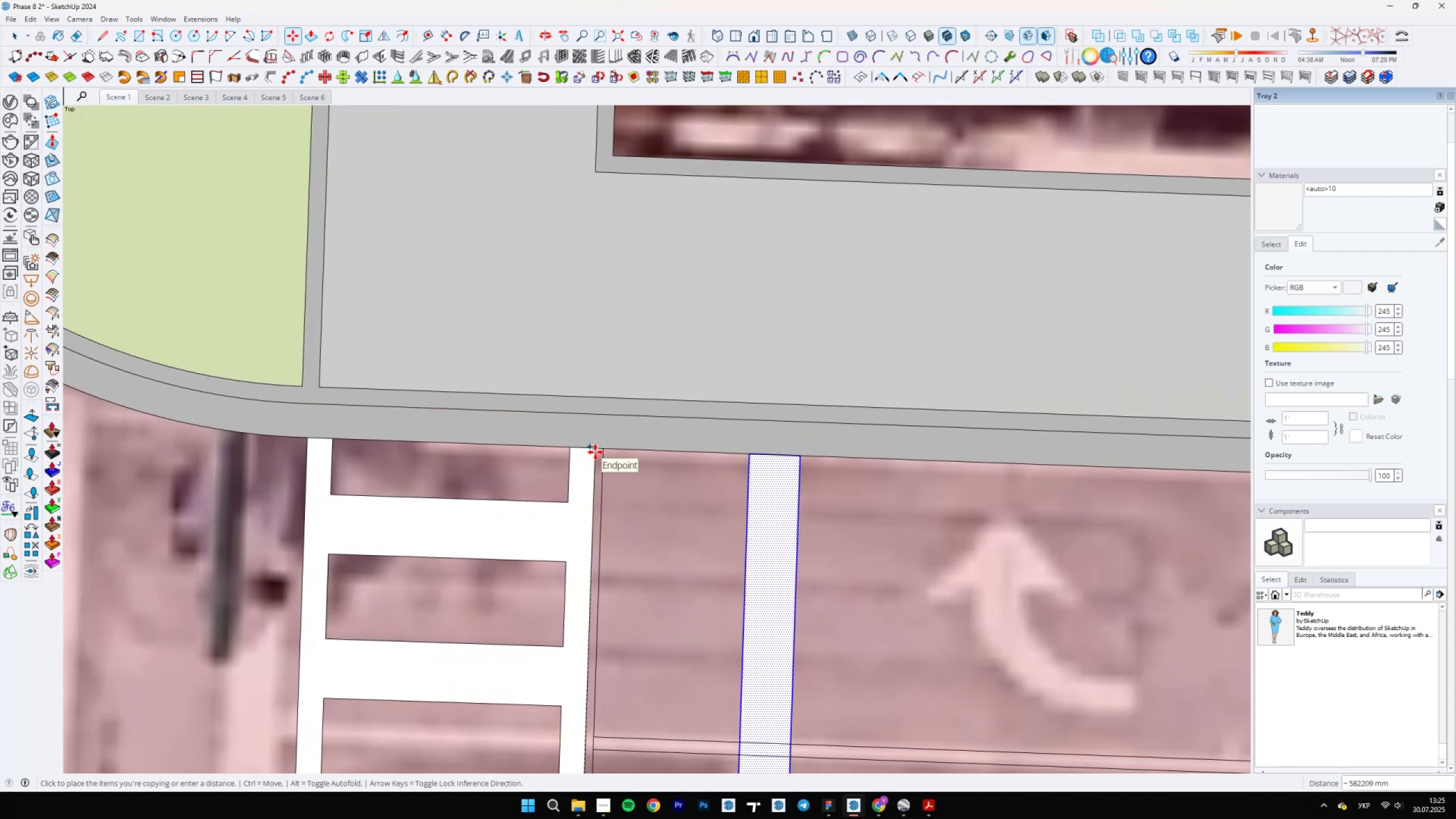 
left_click([595, 452])
 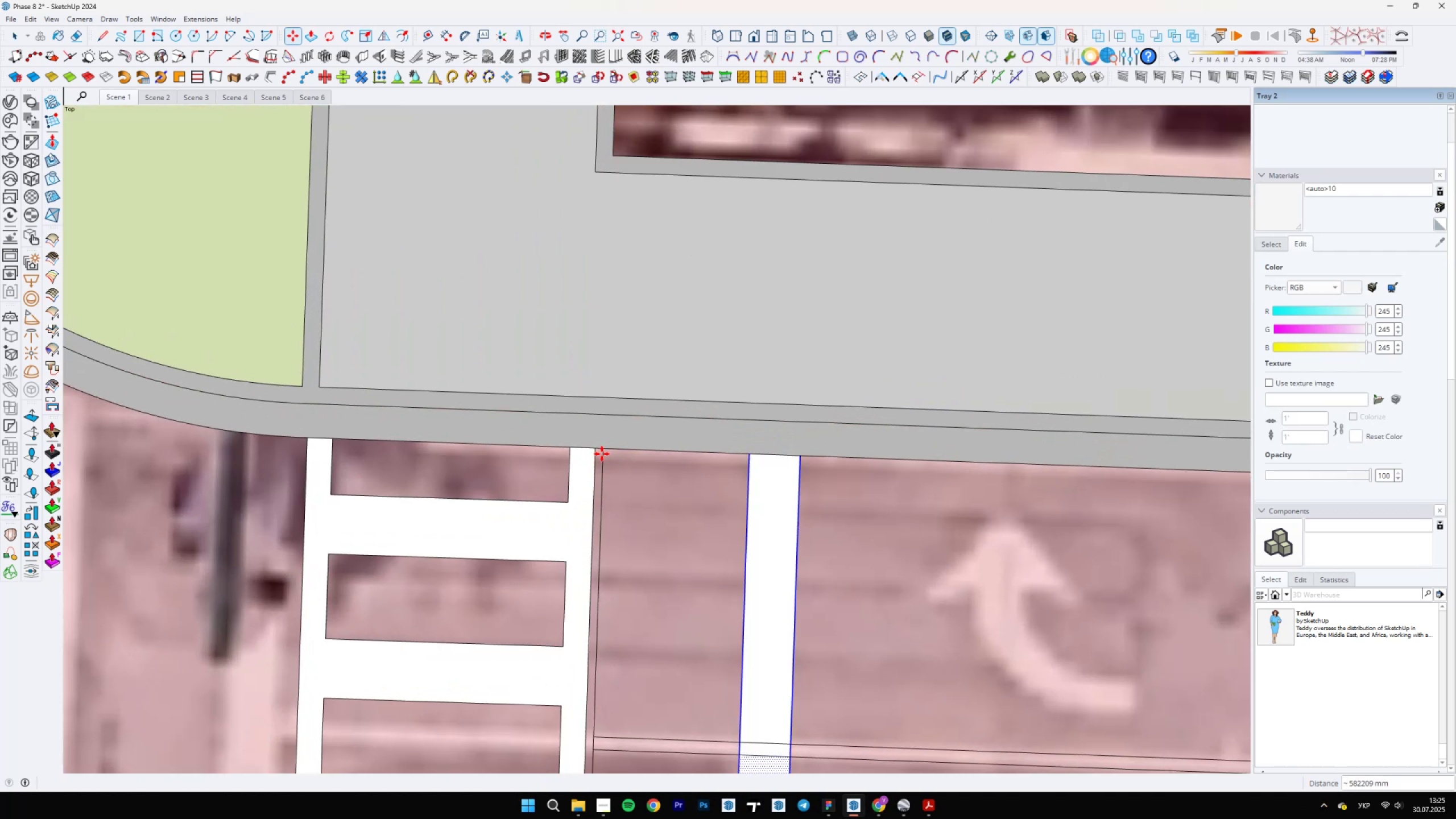 
scroll: coordinate [742, 344], scroll_direction: down, amount: 11.0
 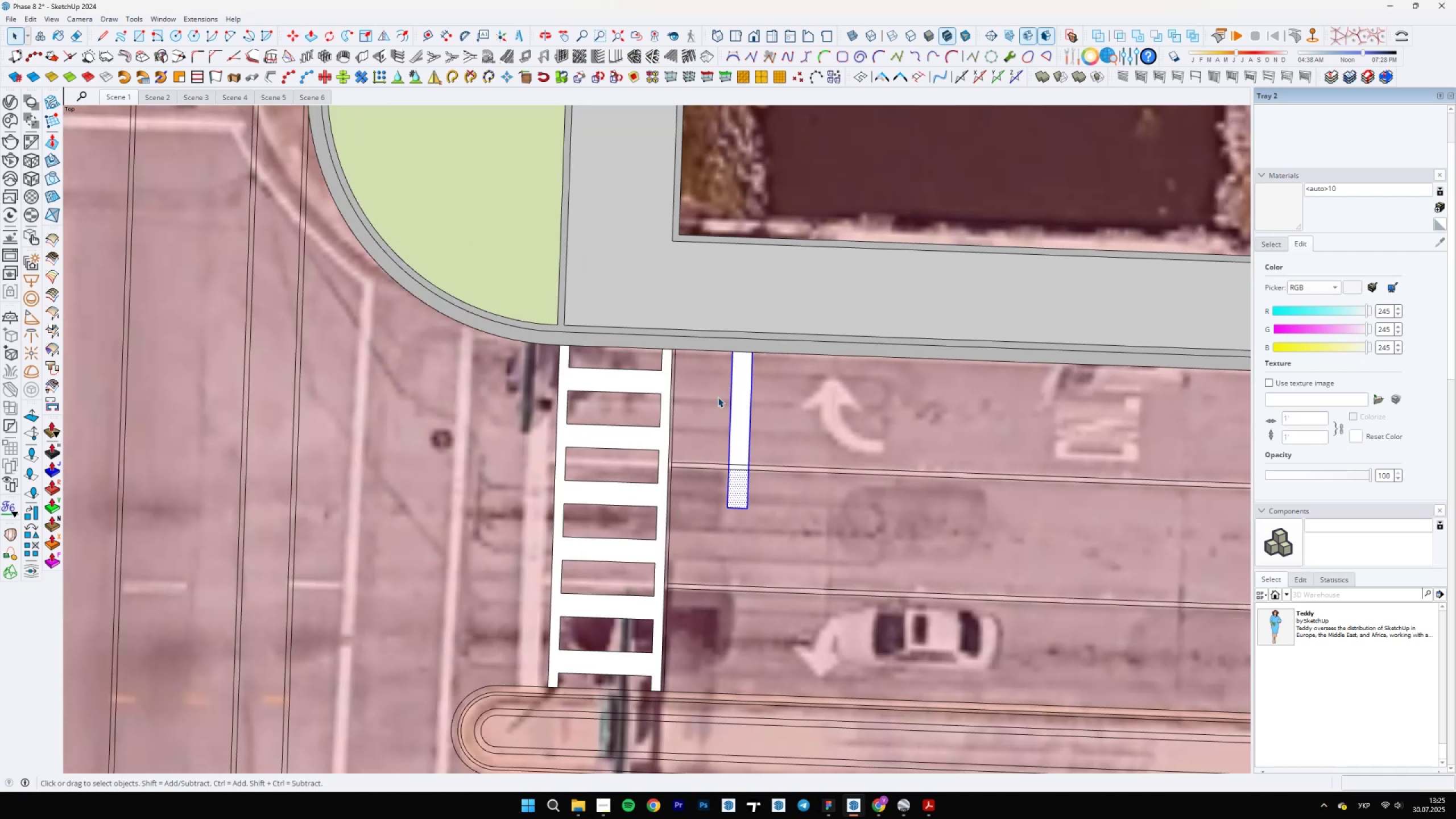 
key(Space)
 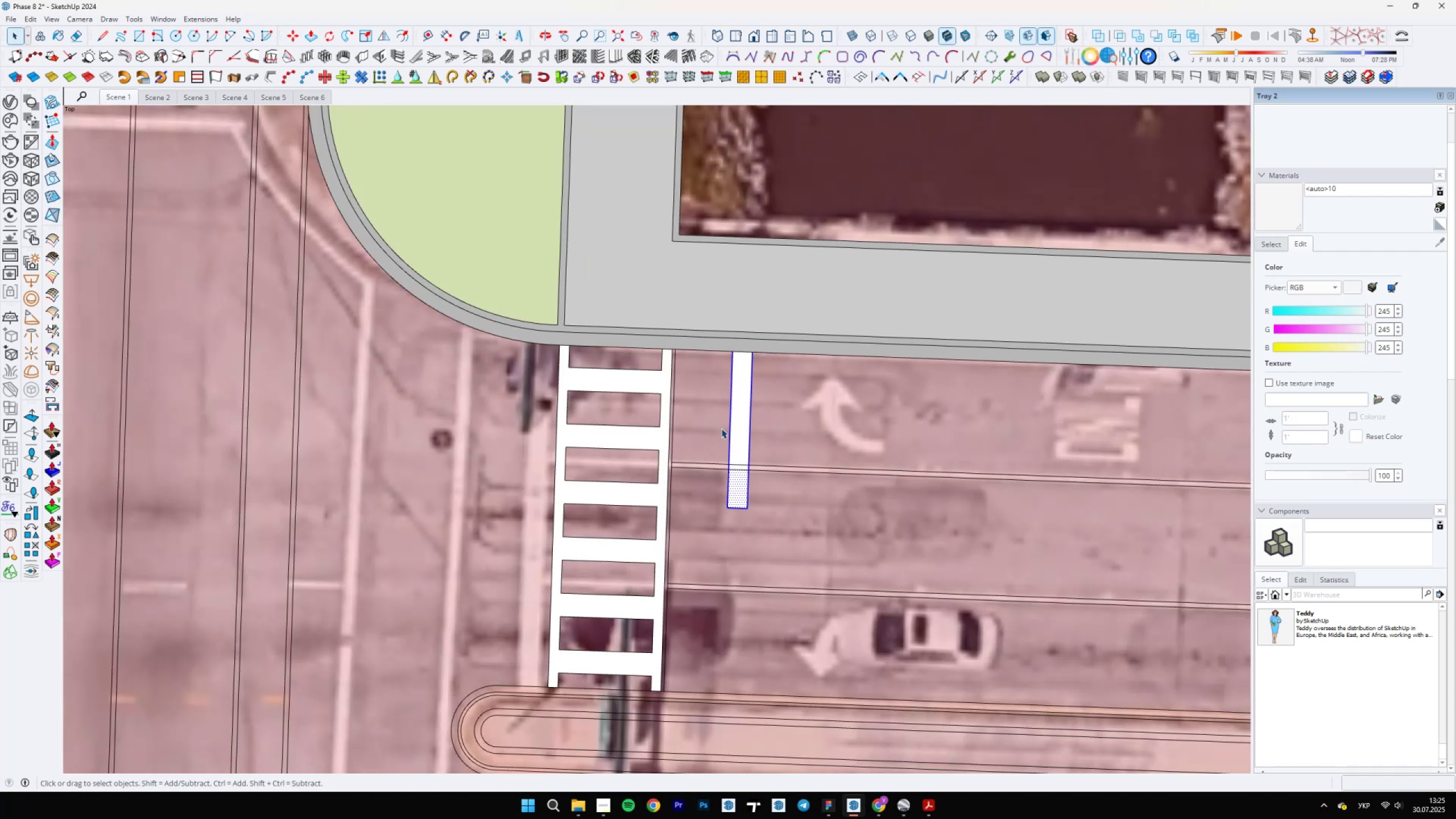 
scroll: coordinate [702, 475], scroll_direction: down, amount: 6.0
 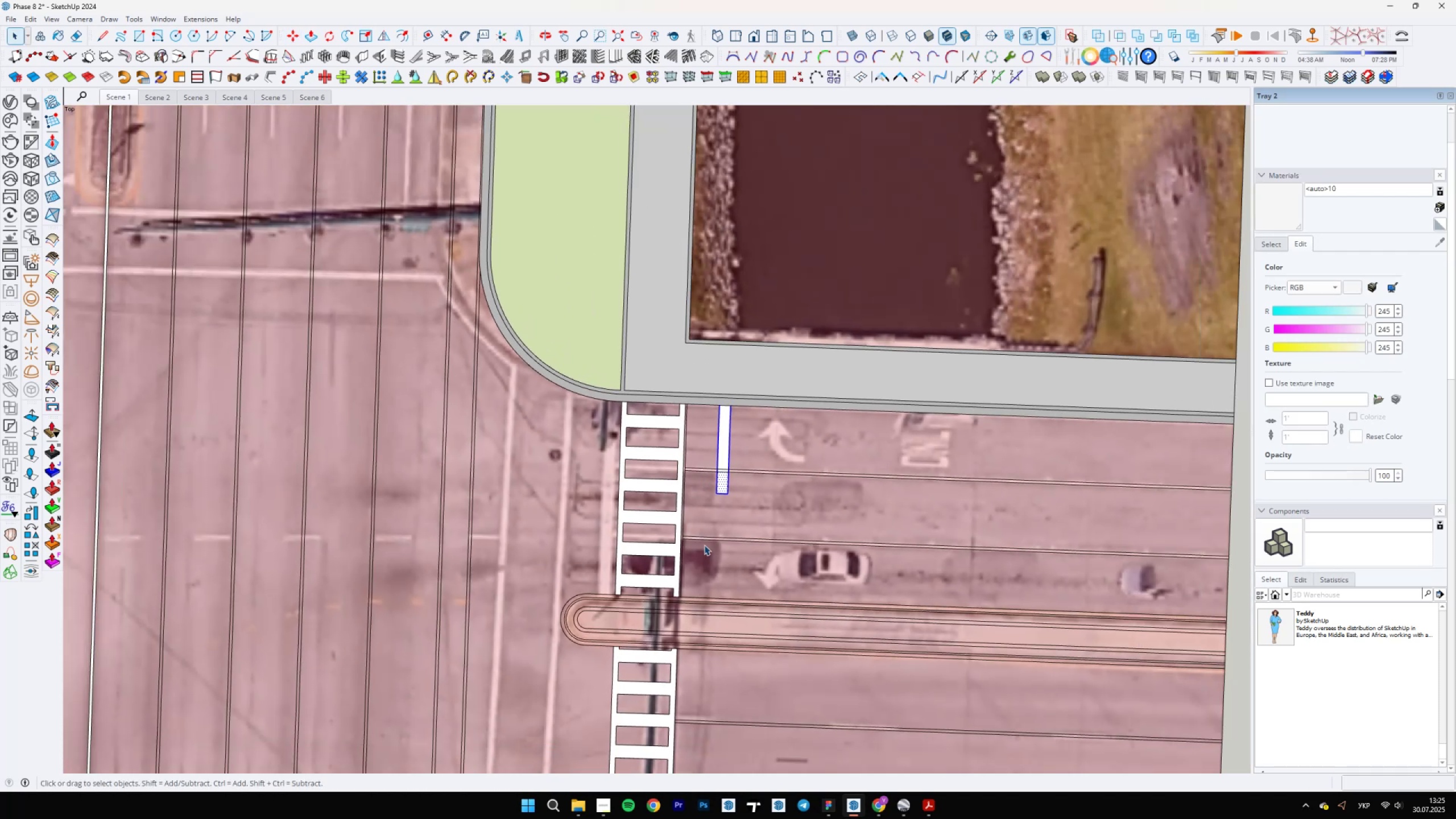 
scroll: coordinate [726, 519], scroll_direction: up, amount: 7.0
 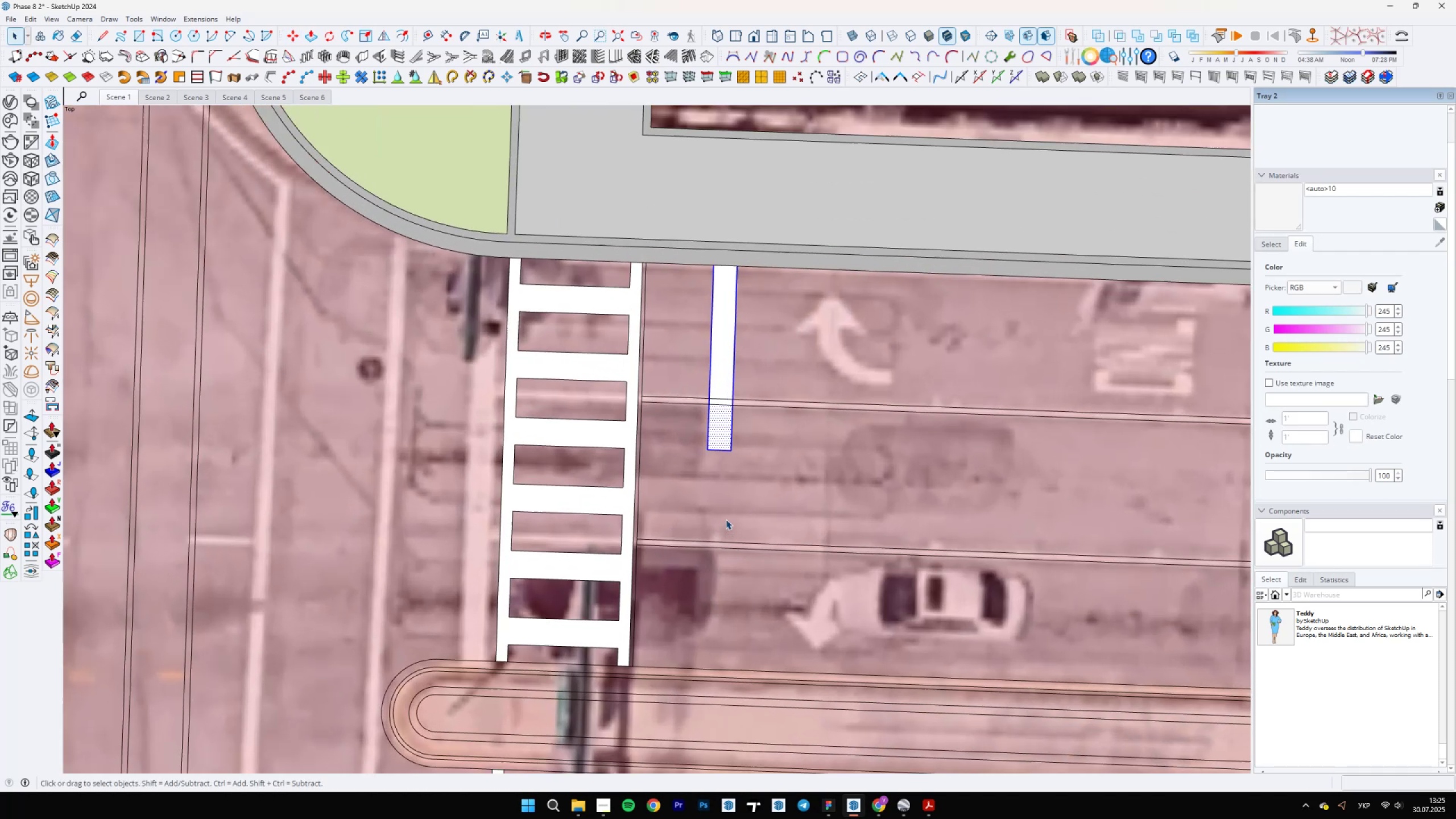 
key(L)
 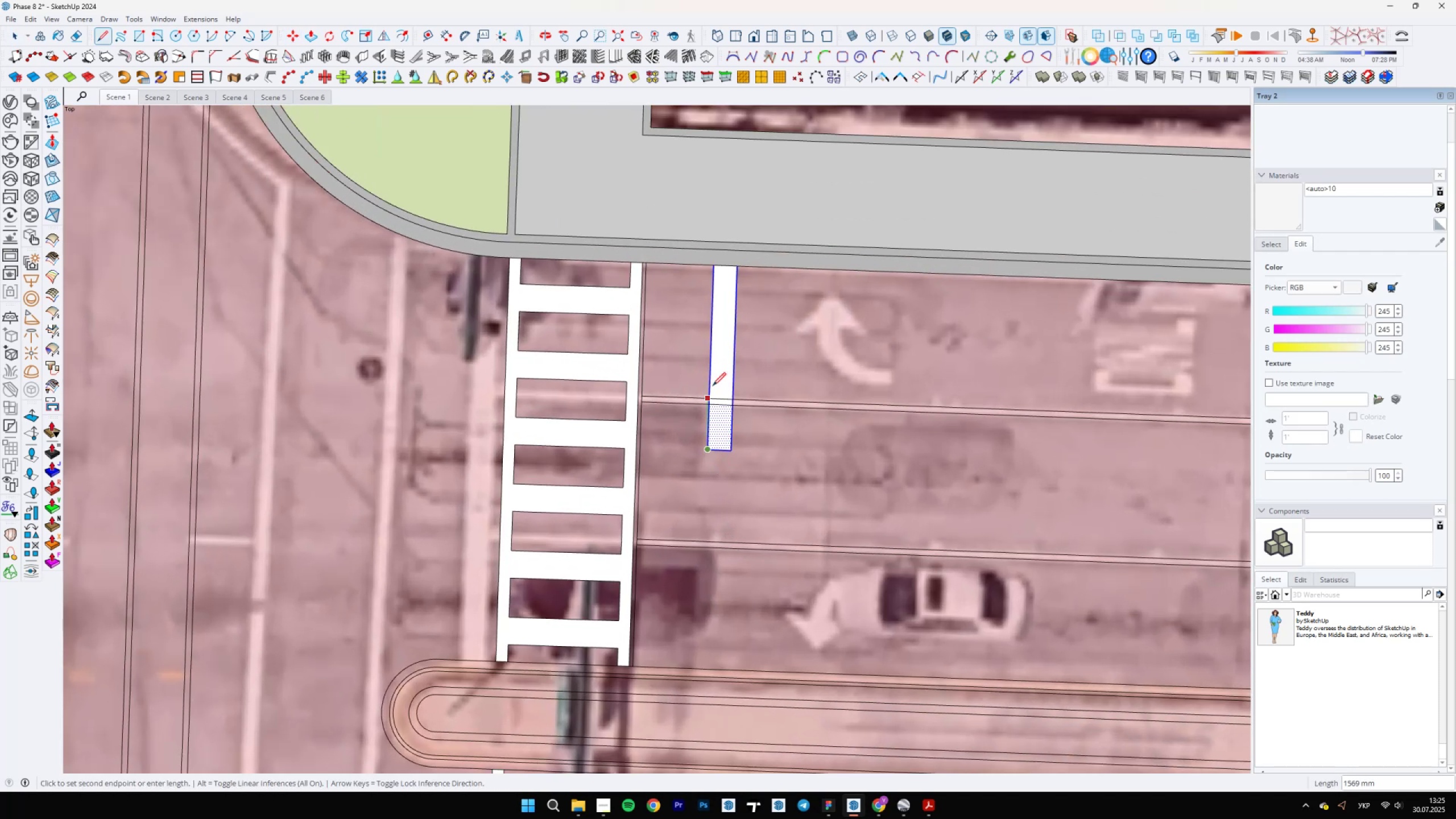 
hold_key(key=ShiftLeft, duration=1.33)
scroll: coordinate [709, 669], scroll_direction: up, amount: 5.0
 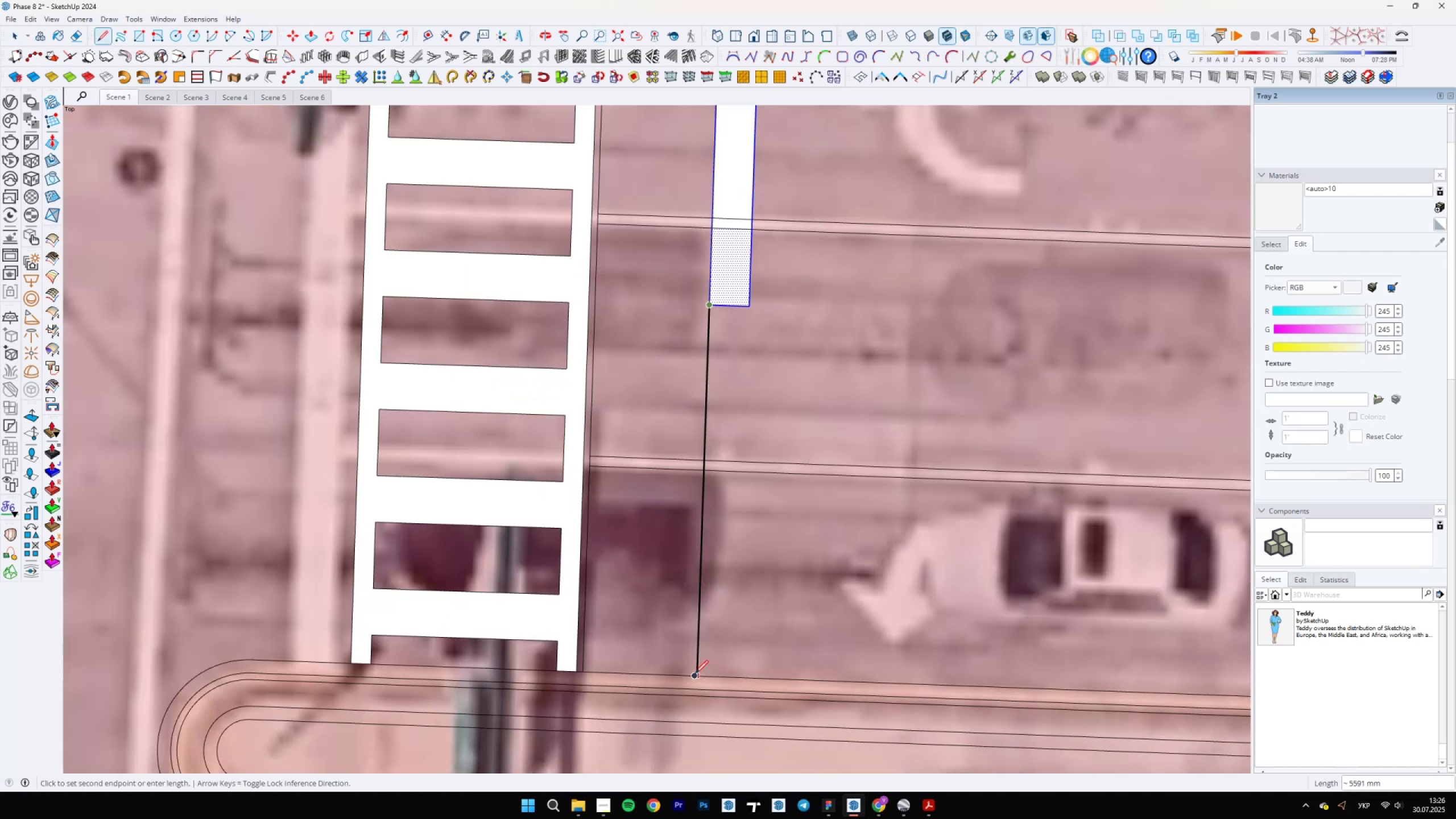 
left_click([694, 673])
 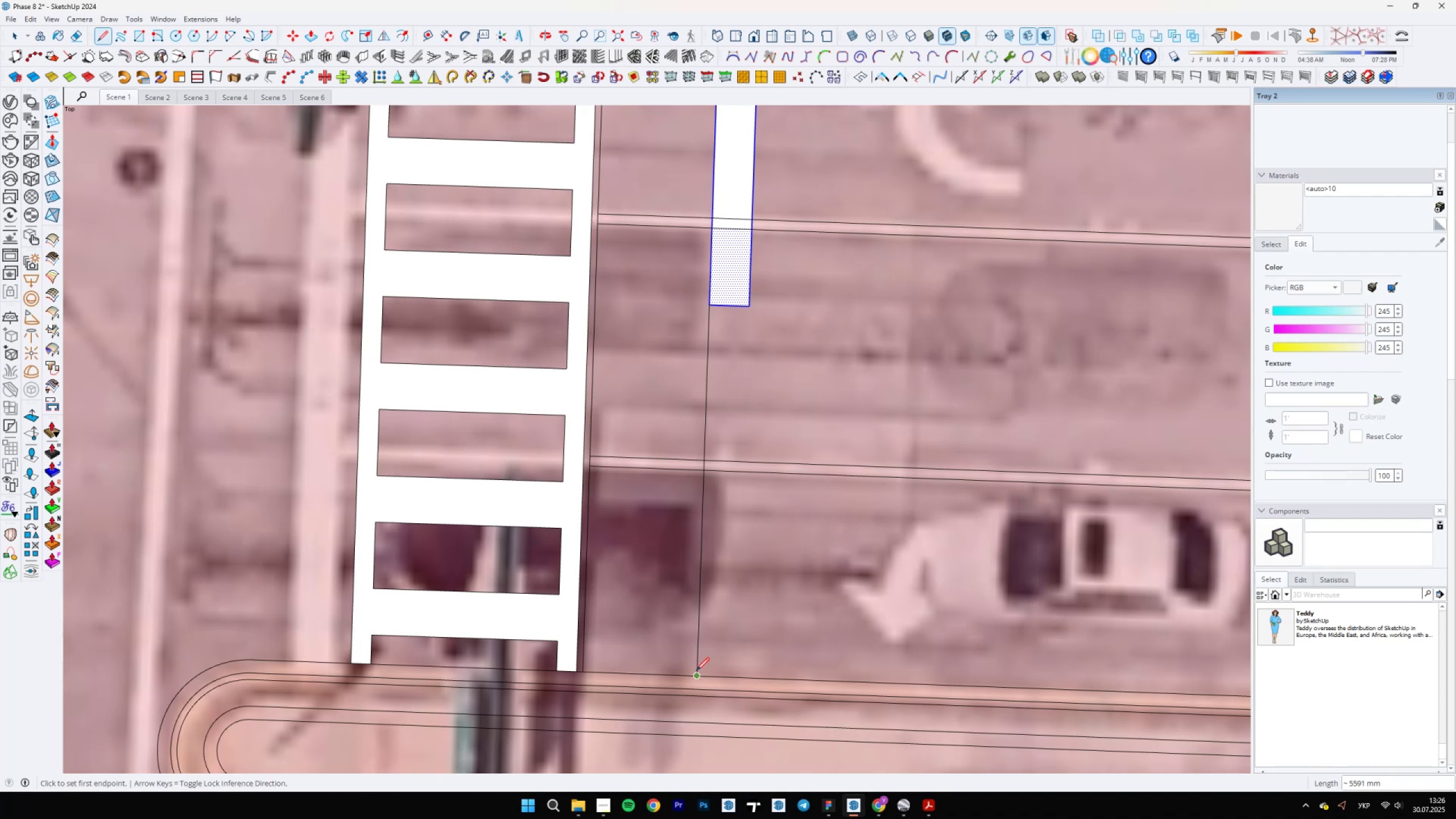 
key(Escape)
 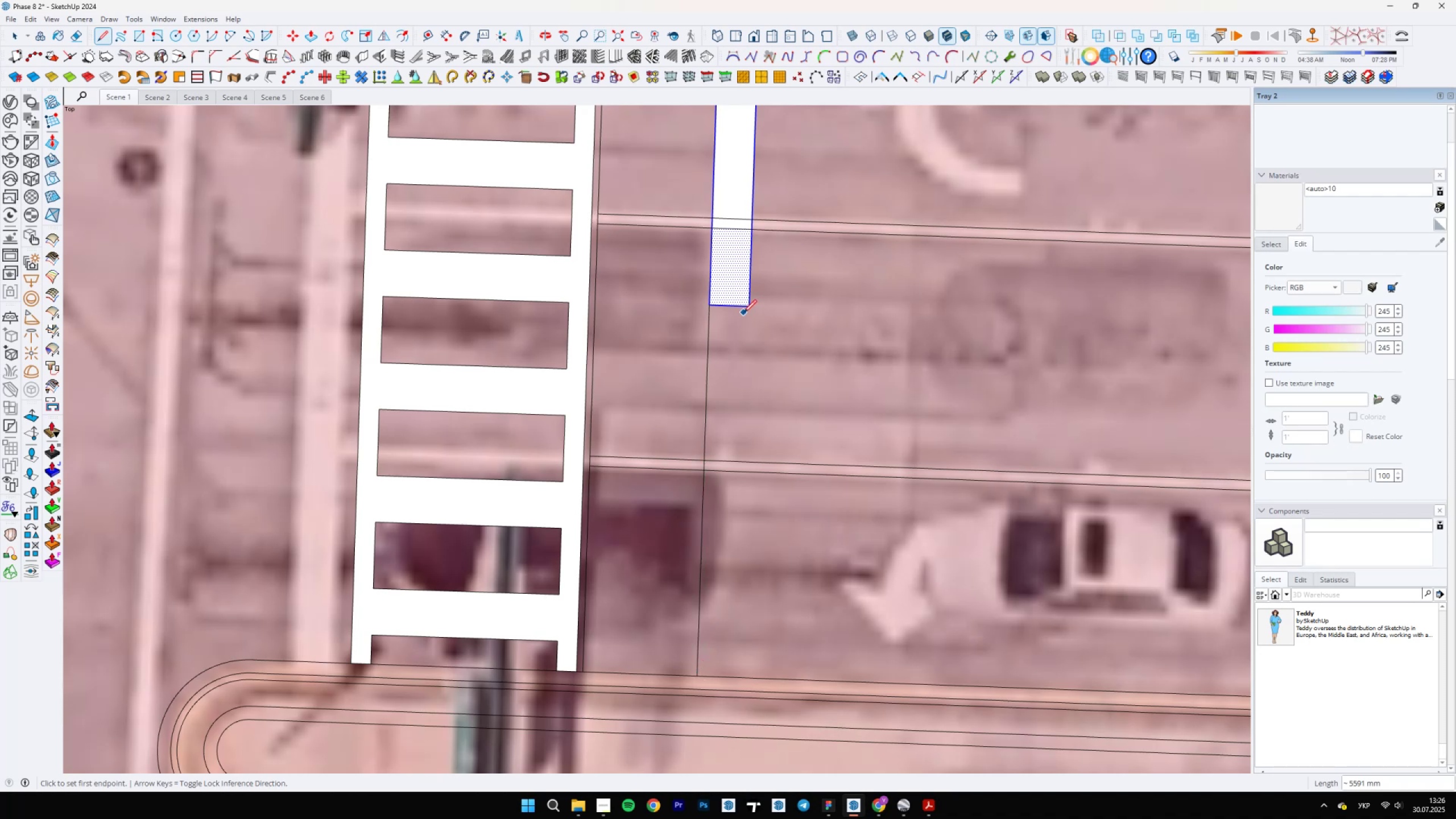 
left_click([751, 301])
 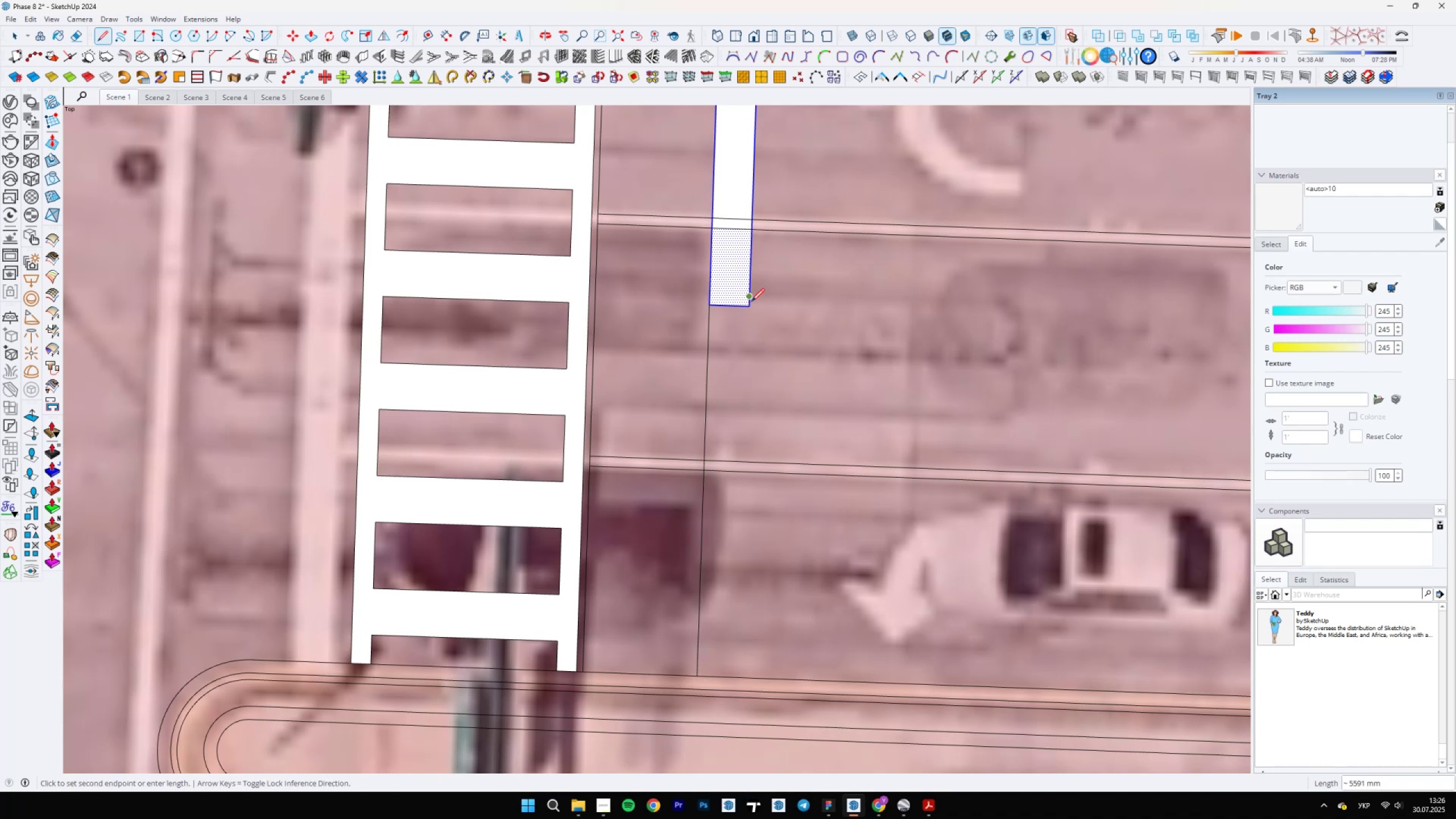 
key(Escape)
 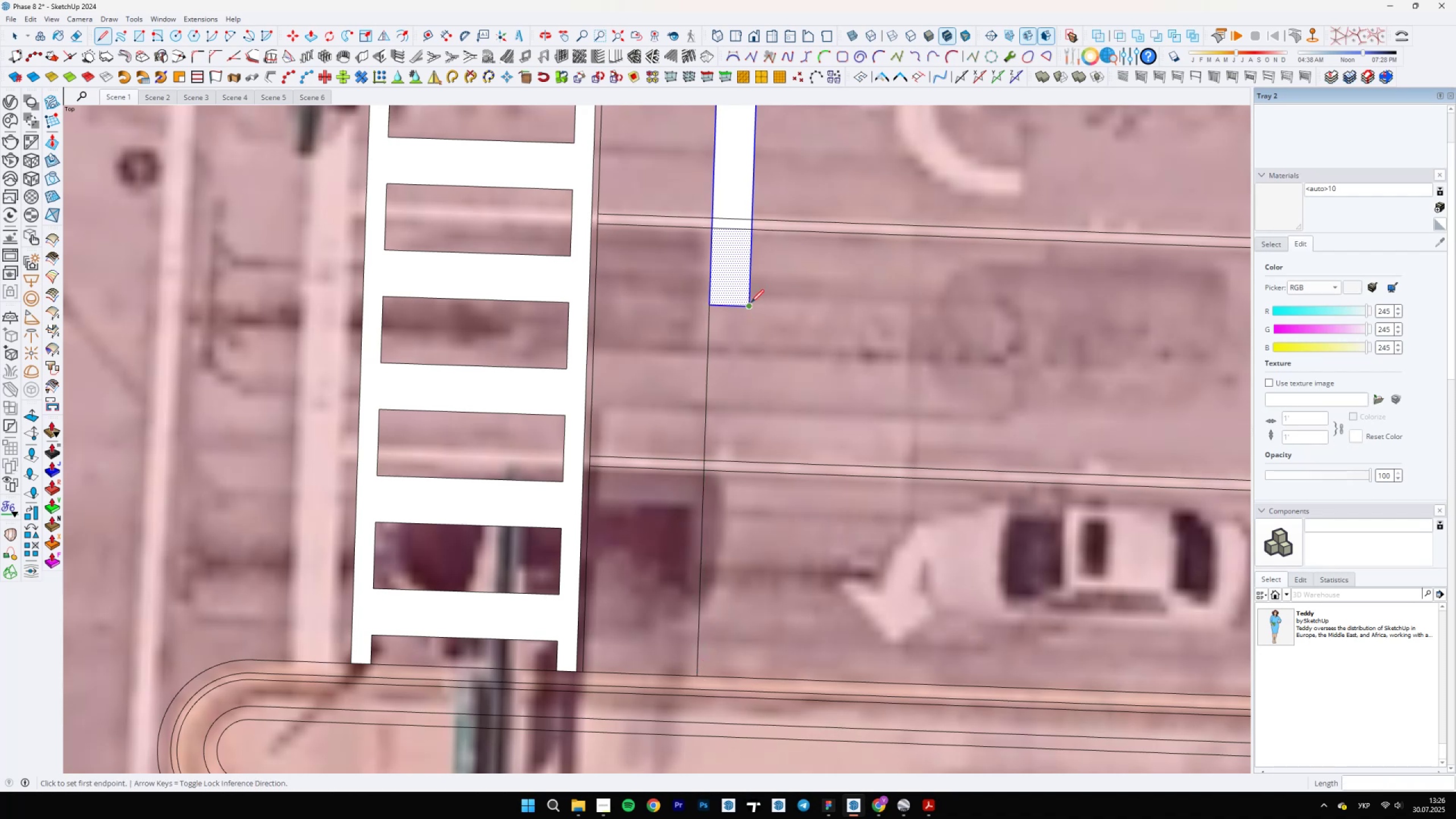 
left_click([751, 304])
 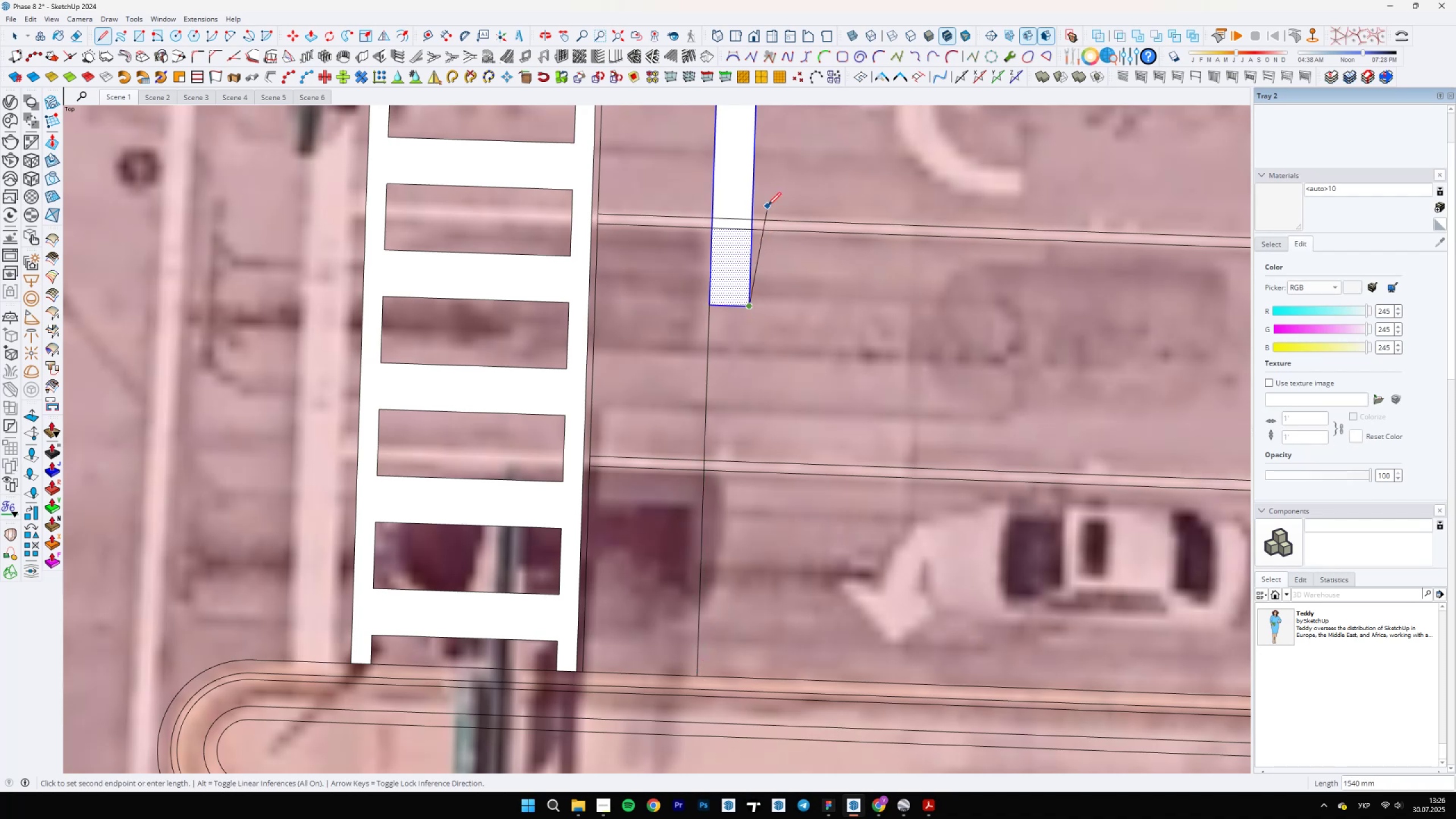 
hold_key(key=ShiftLeft, duration=1.5)
 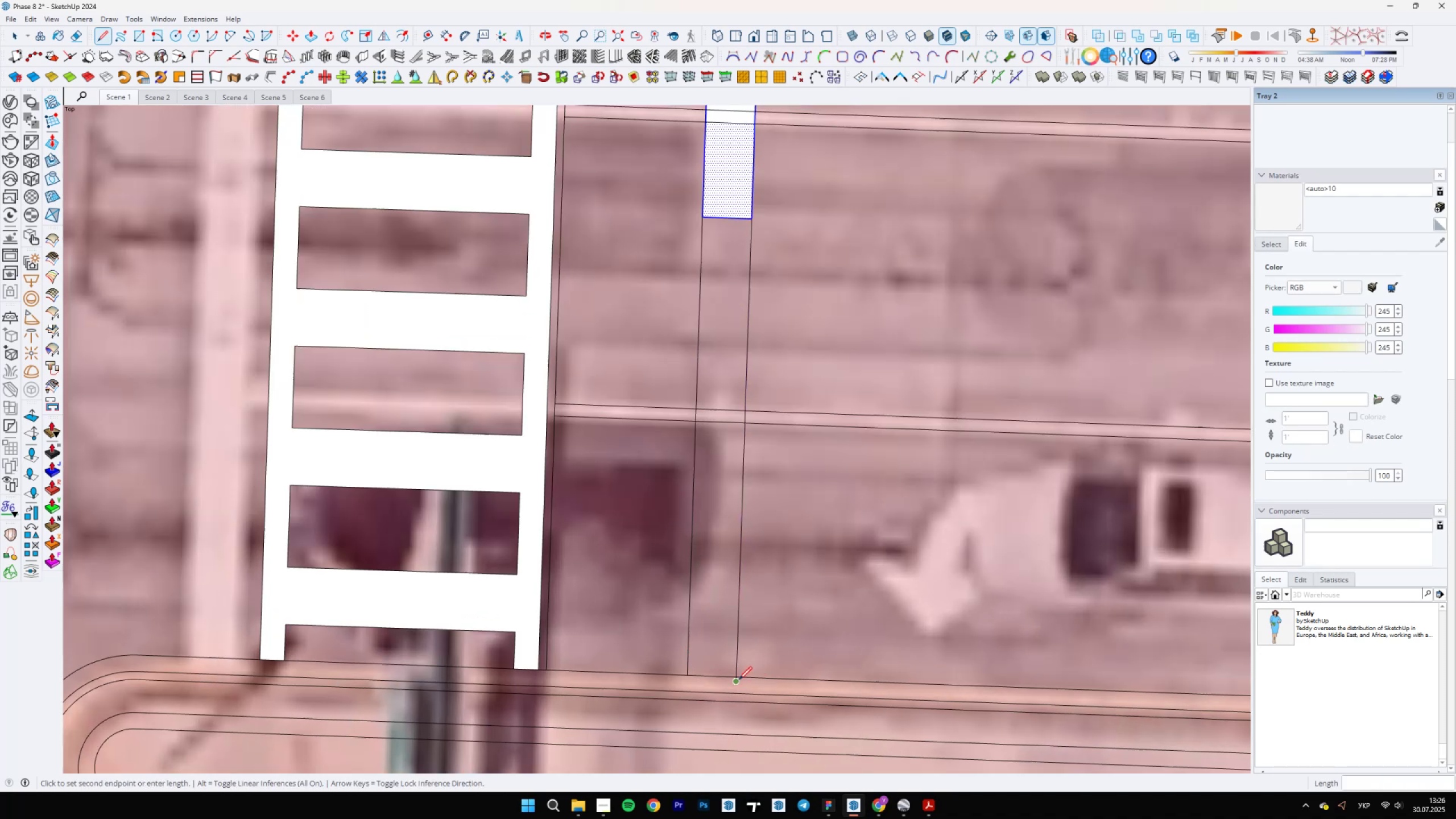 
hold_key(key=ShiftLeft, duration=0.36)
left_click([742, 681])
 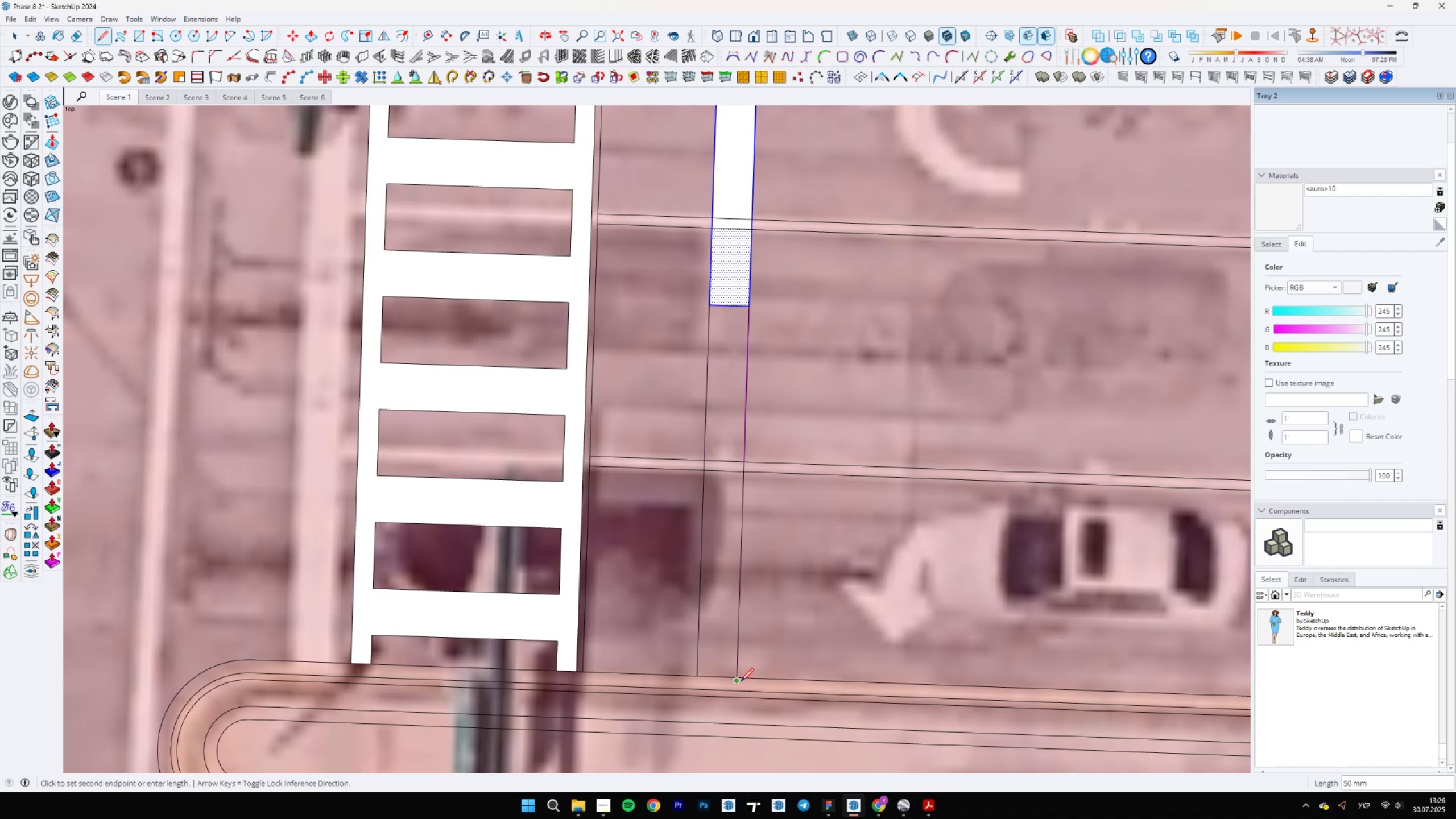 
scroll: coordinate [739, 680], scroll_direction: up, amount: 6.0
 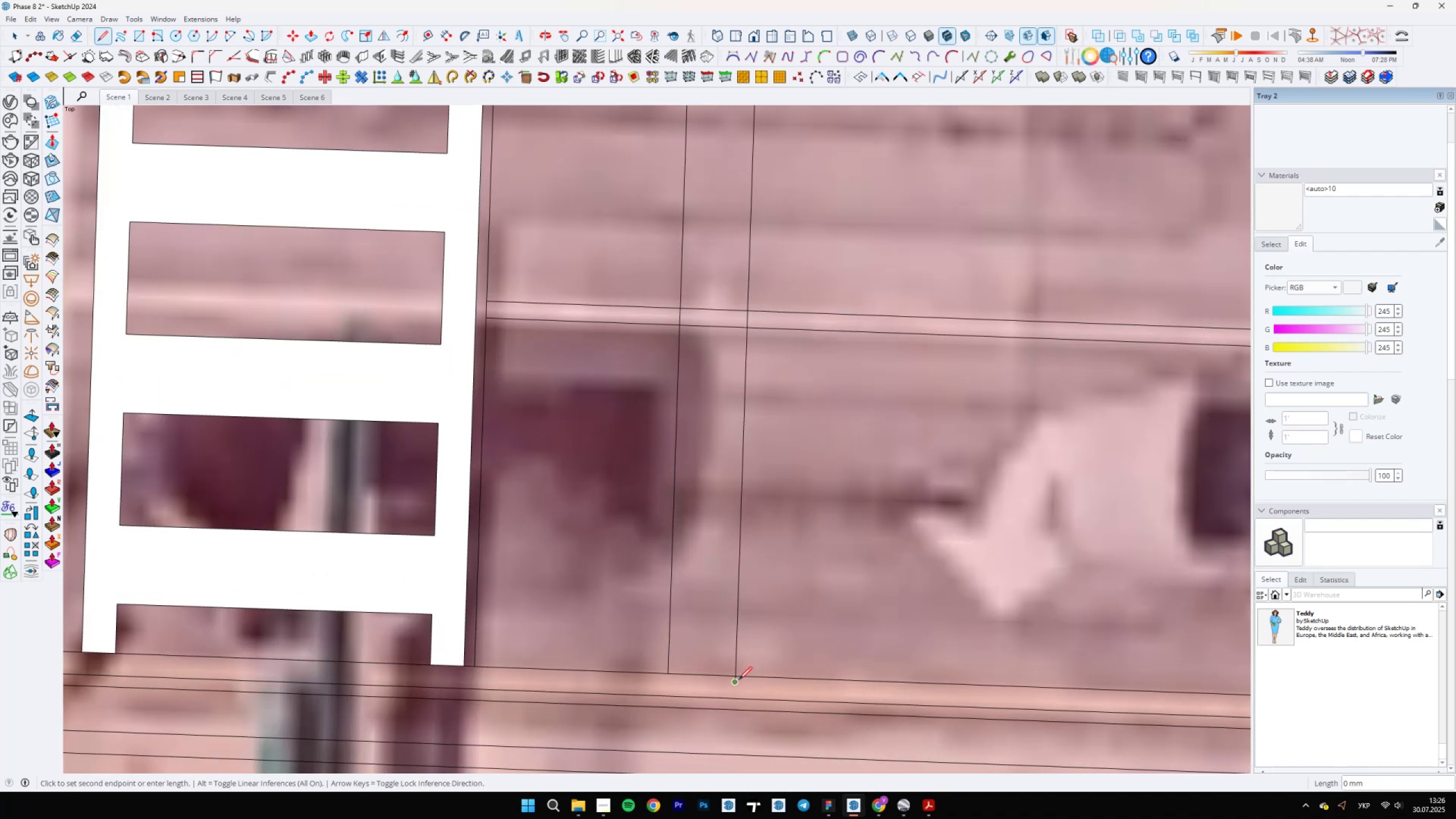 
key(E)
 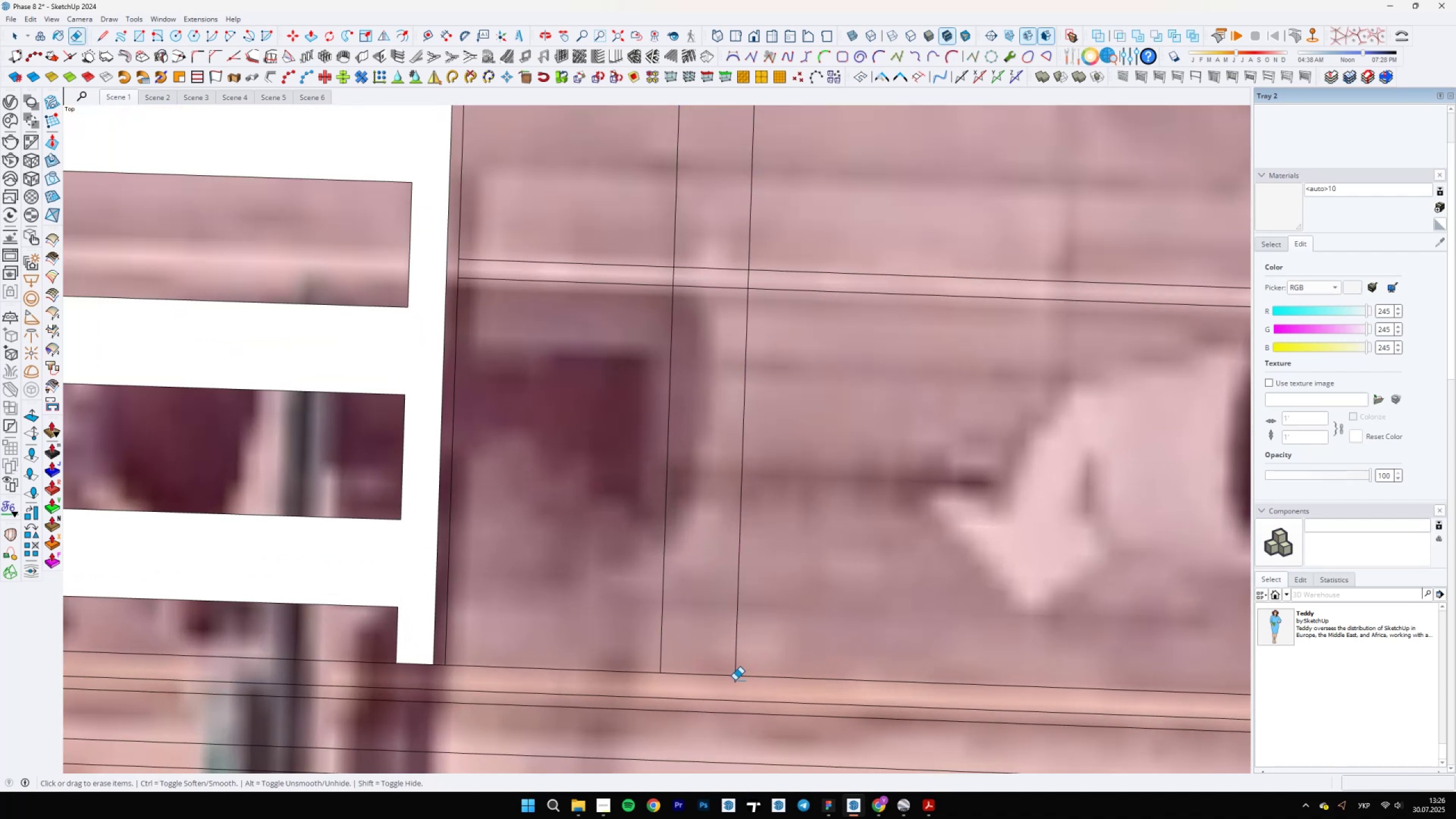 
left_click([735, 680])
 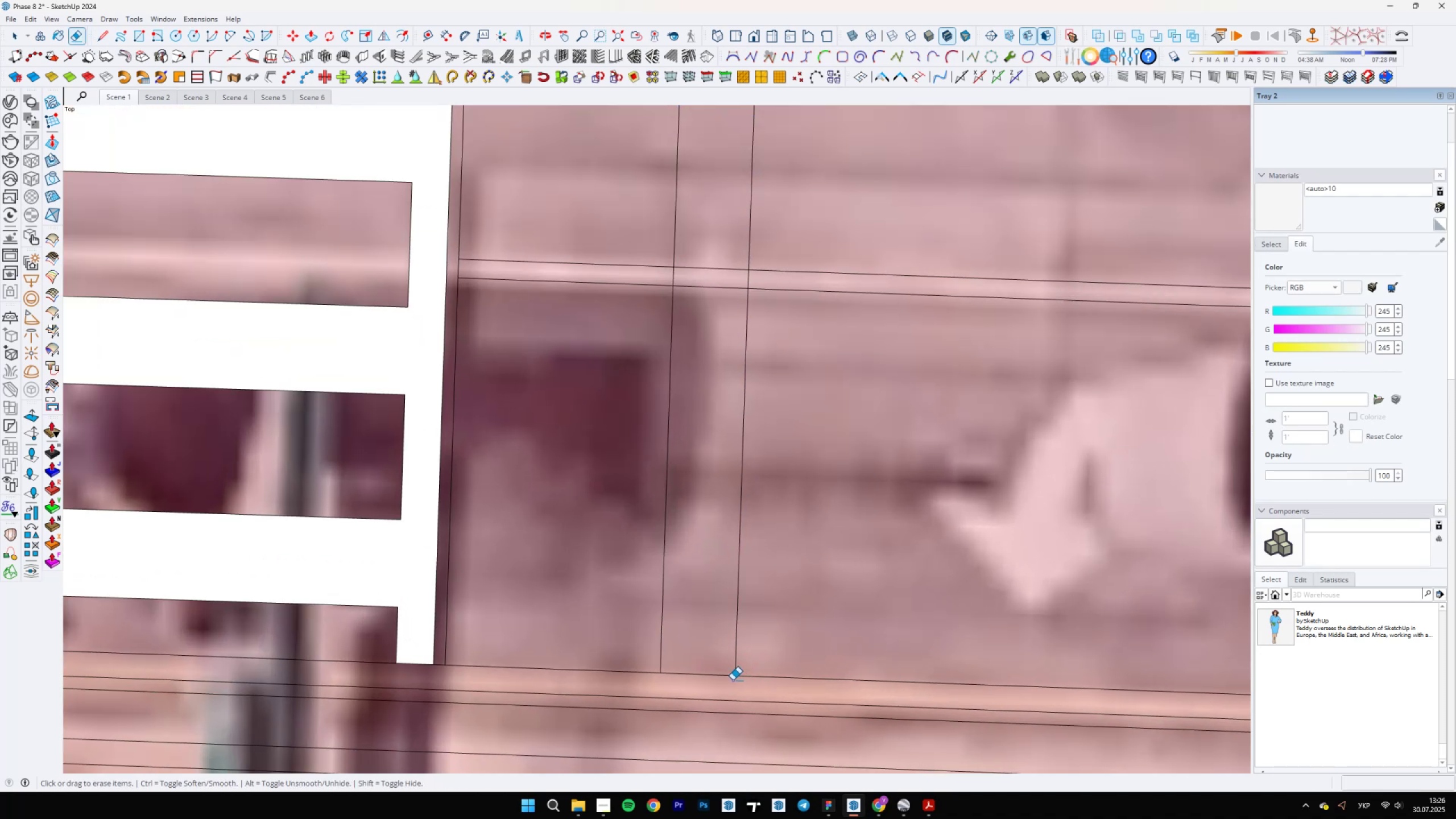 
scroll: coordinate [730, 681], scroll_direction: down, amount: 14.0
 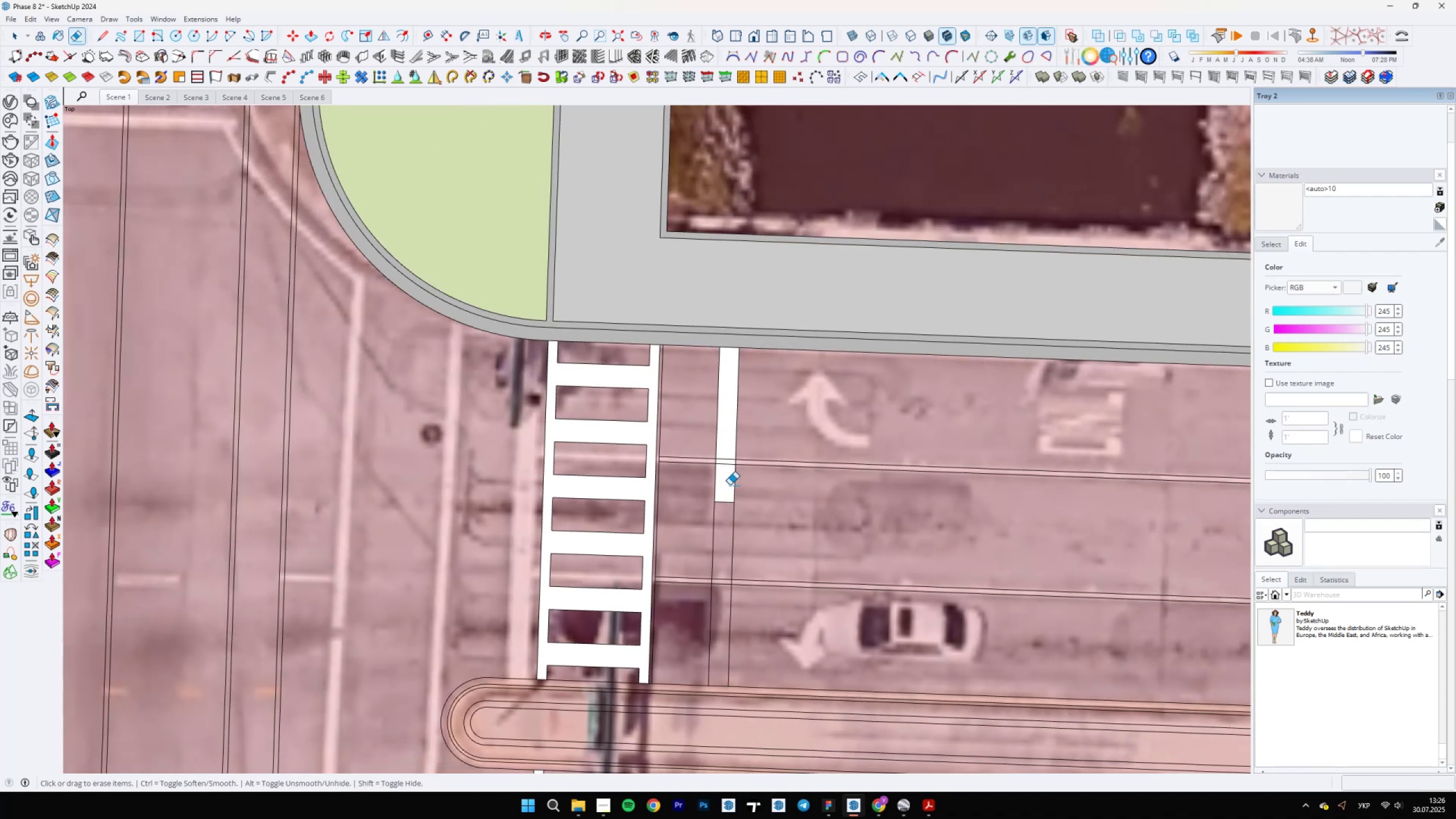 
left_click_drag(start_coordinate=[727, 485], to_coordinate=[726, 504])
 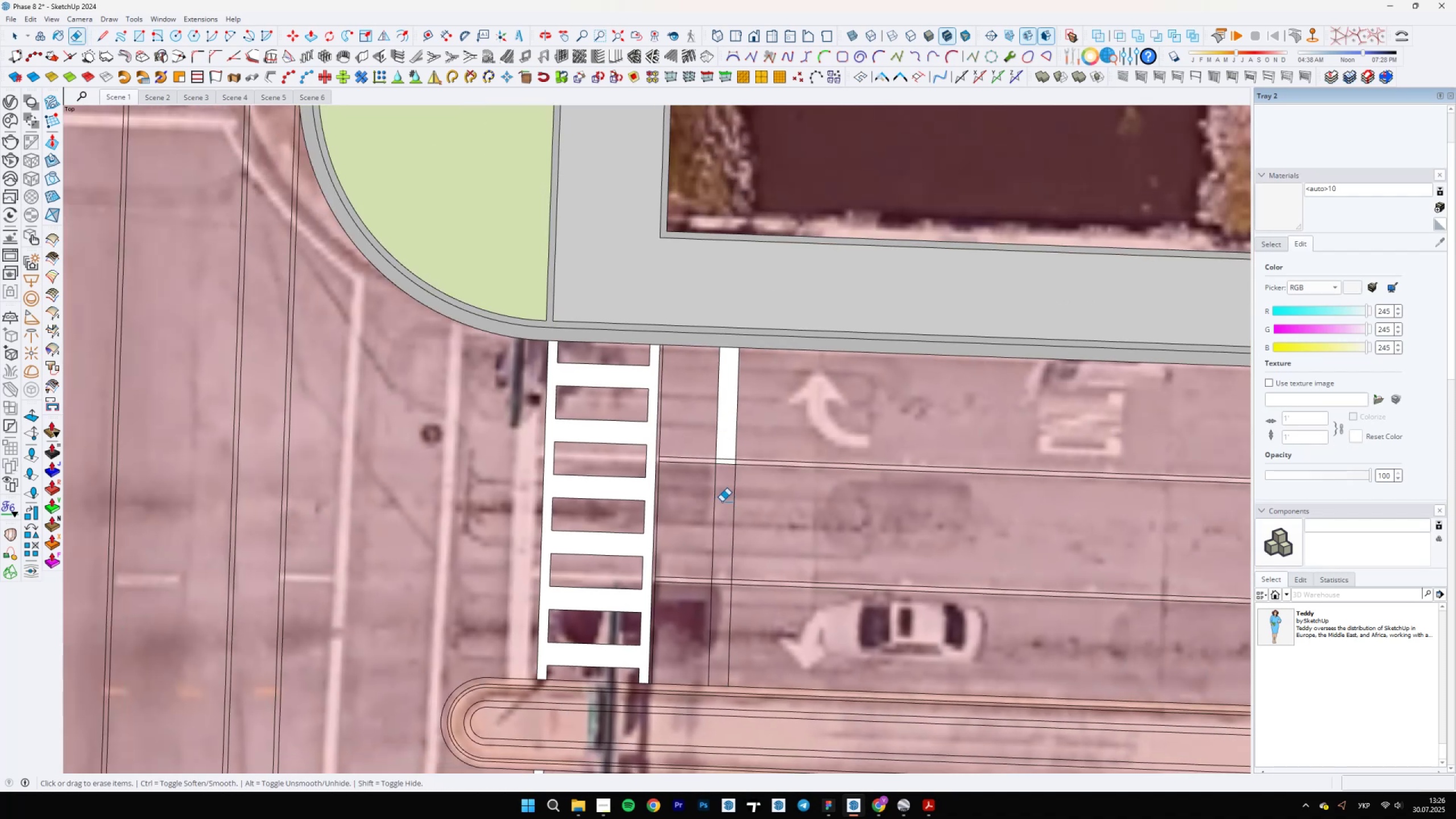 
scroll: coordinate [726, 478], scroll_direction: up, amount: 5.0
 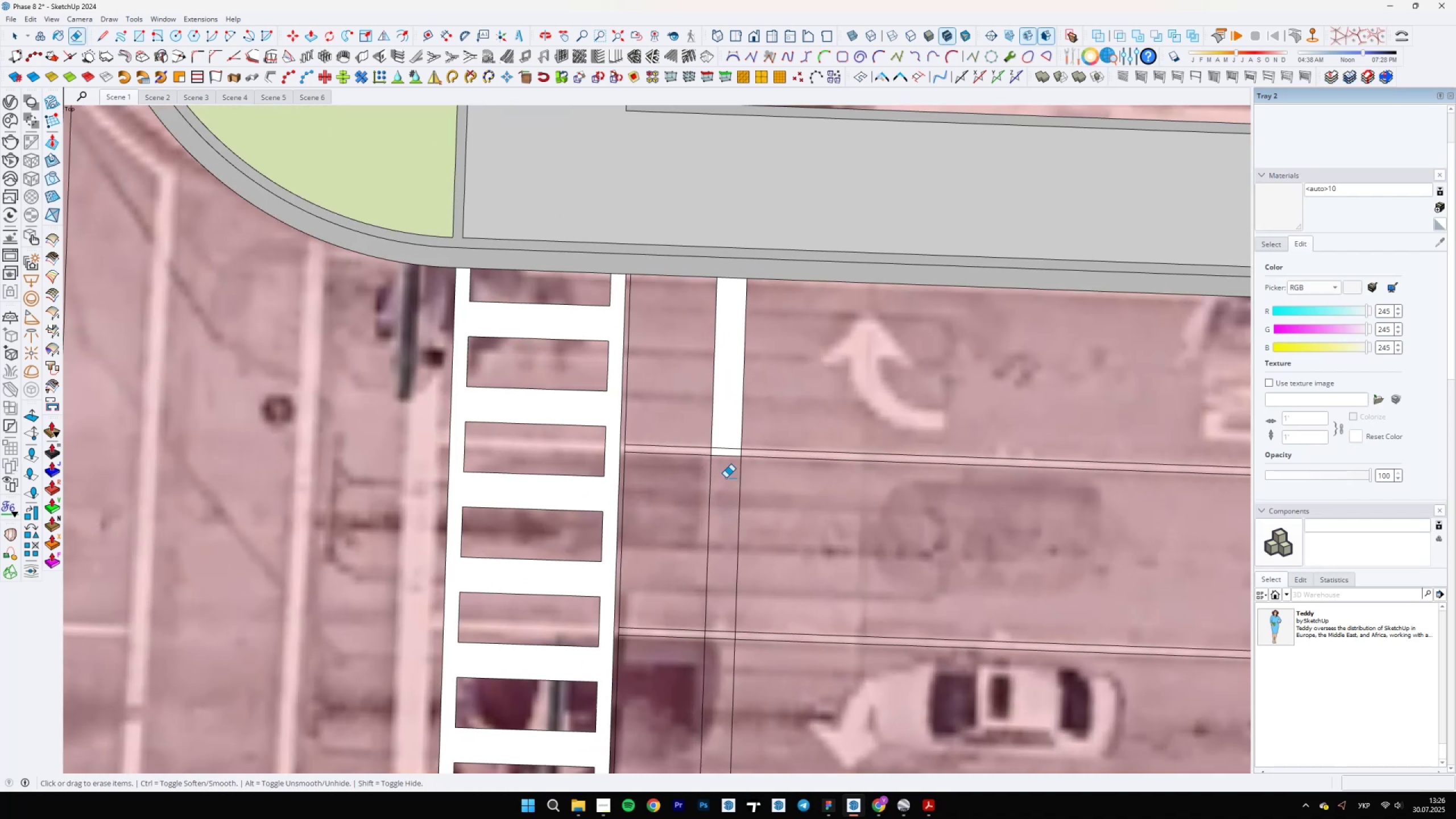 
left_click_drag(start_coordinate=[733, 435], to_coordinate=[729, 497])
 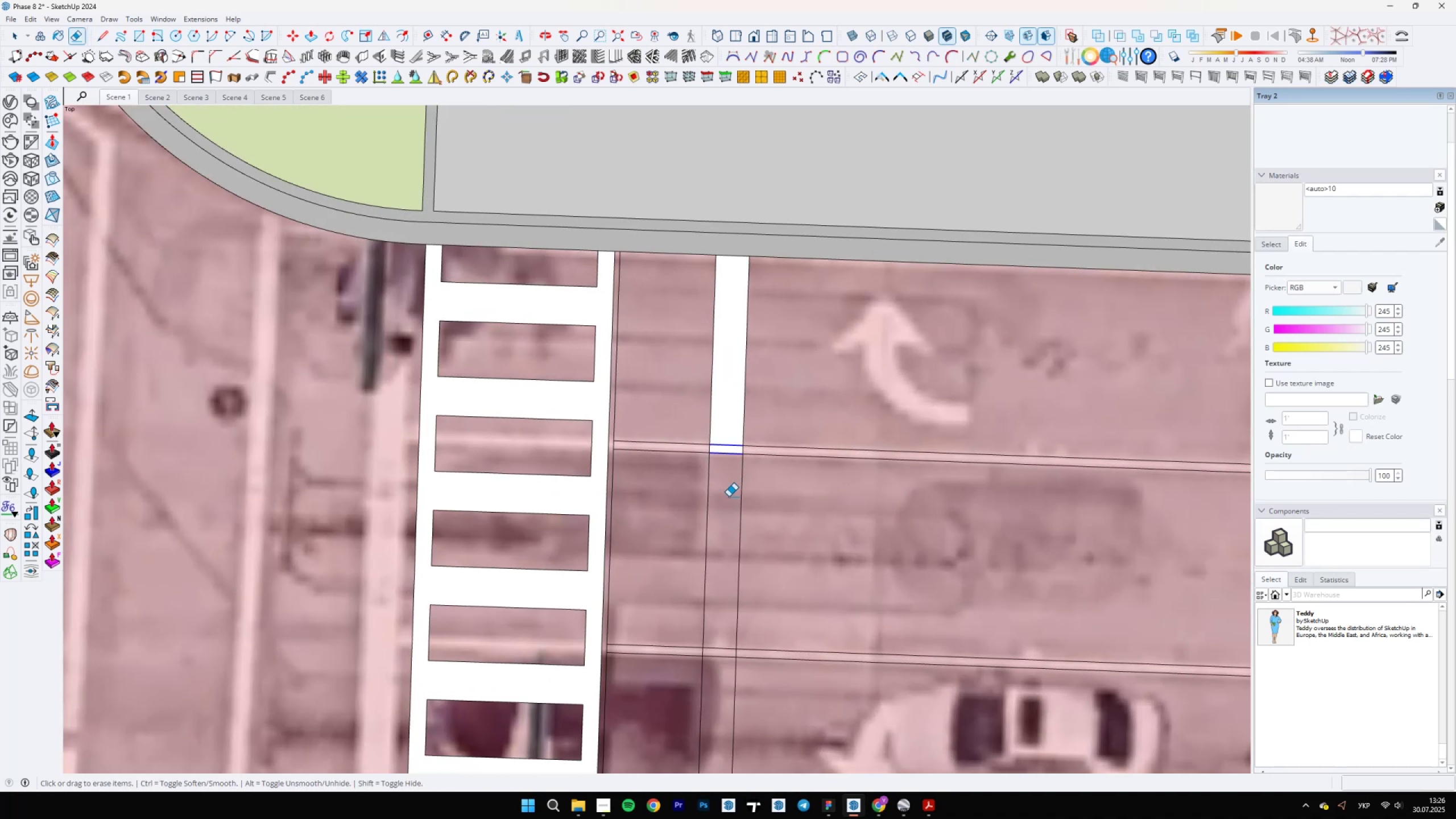 
key(Space)
 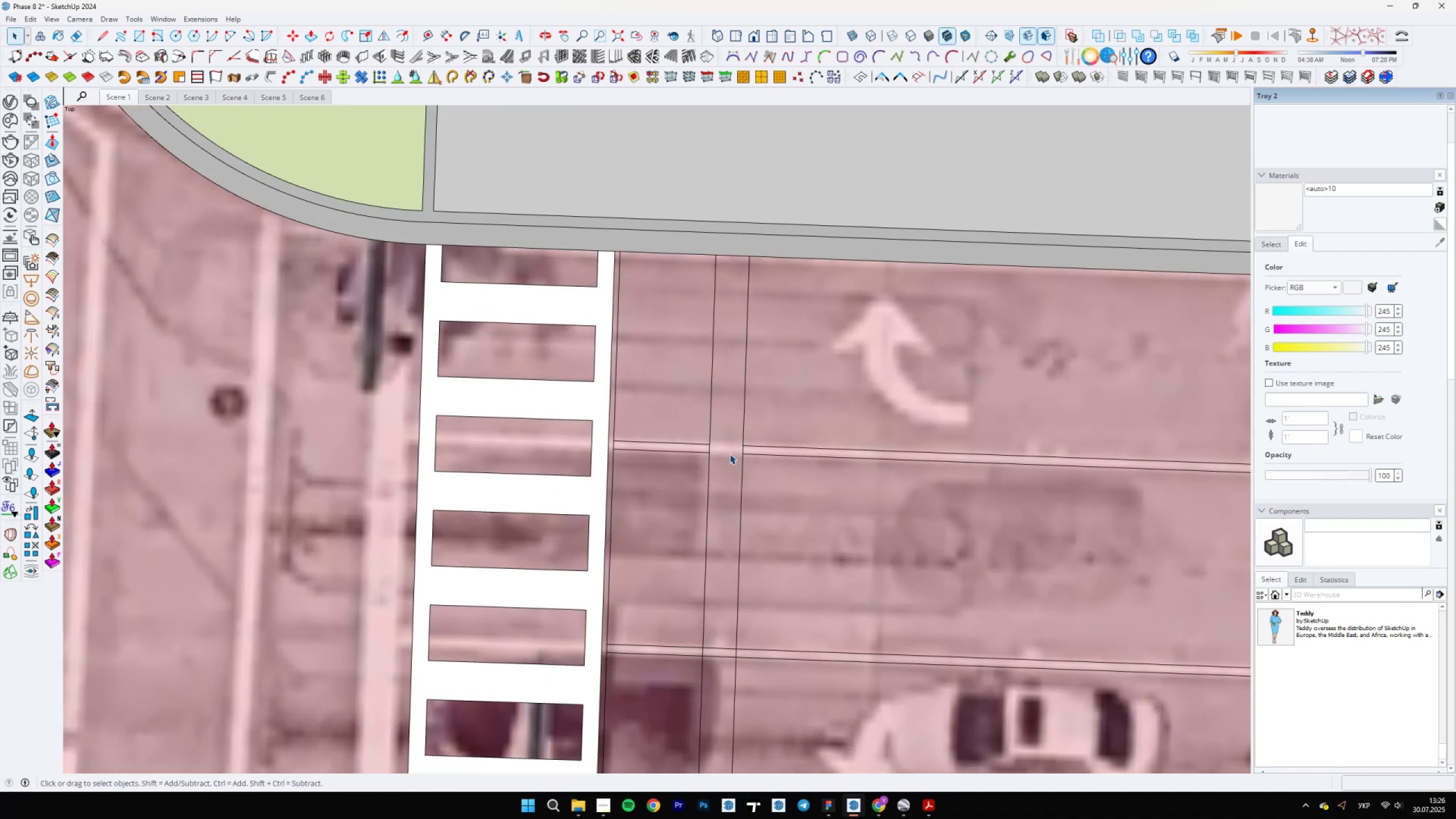 
left_click([730, 454])
 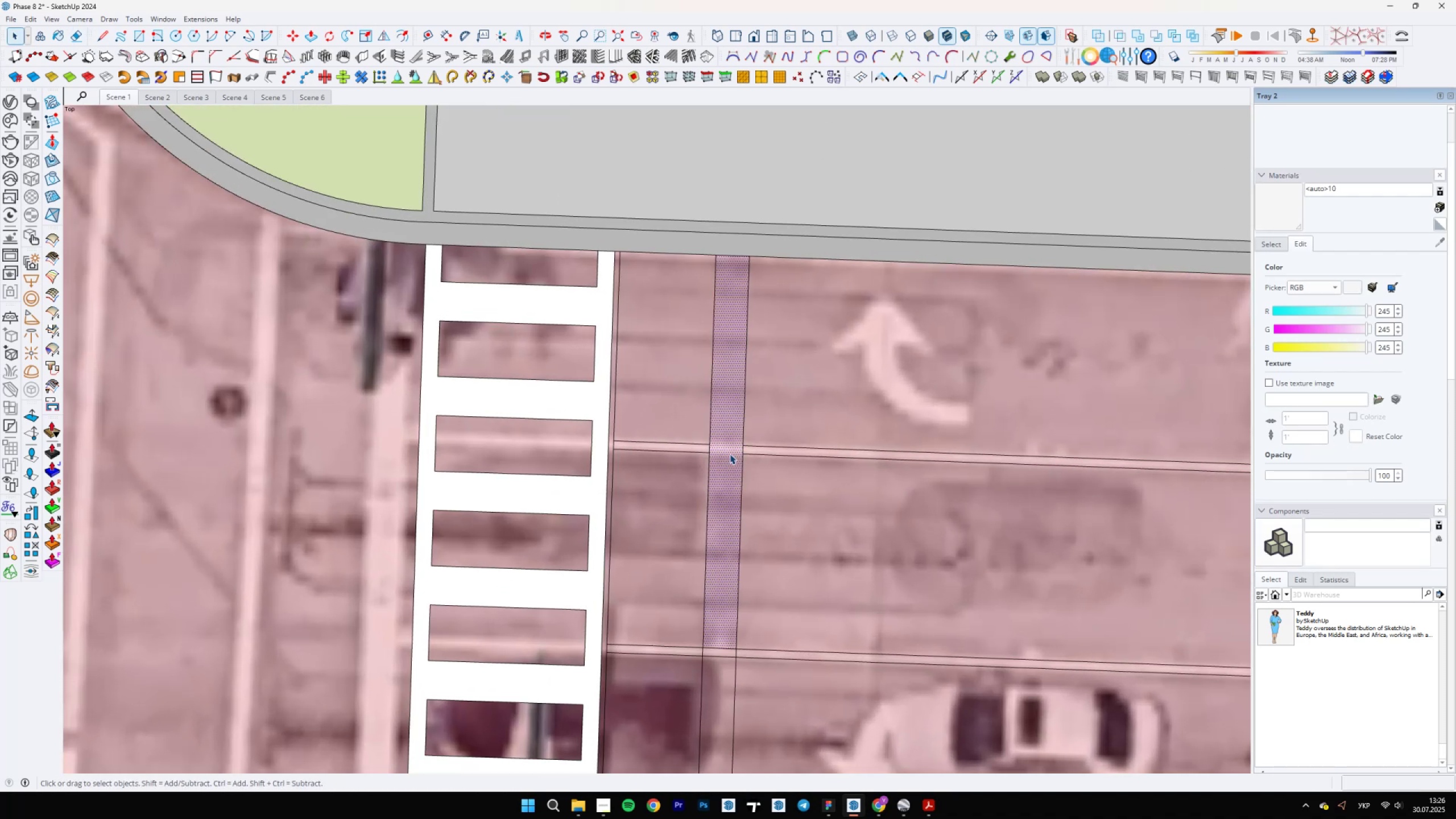 
scroll: coordinate [730, 465], scroll_direction: down, amount: 3.0
 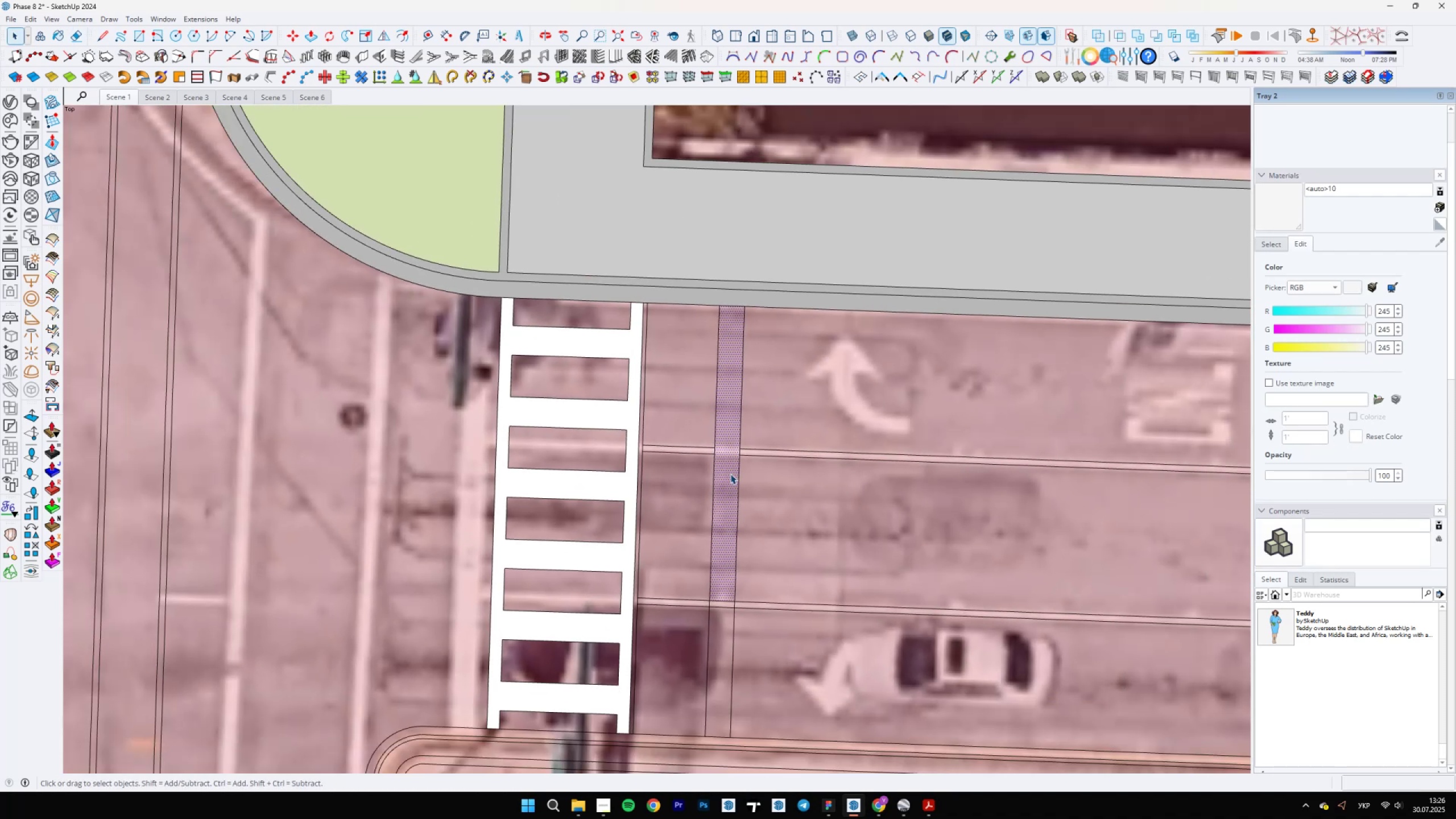 
key(E)
 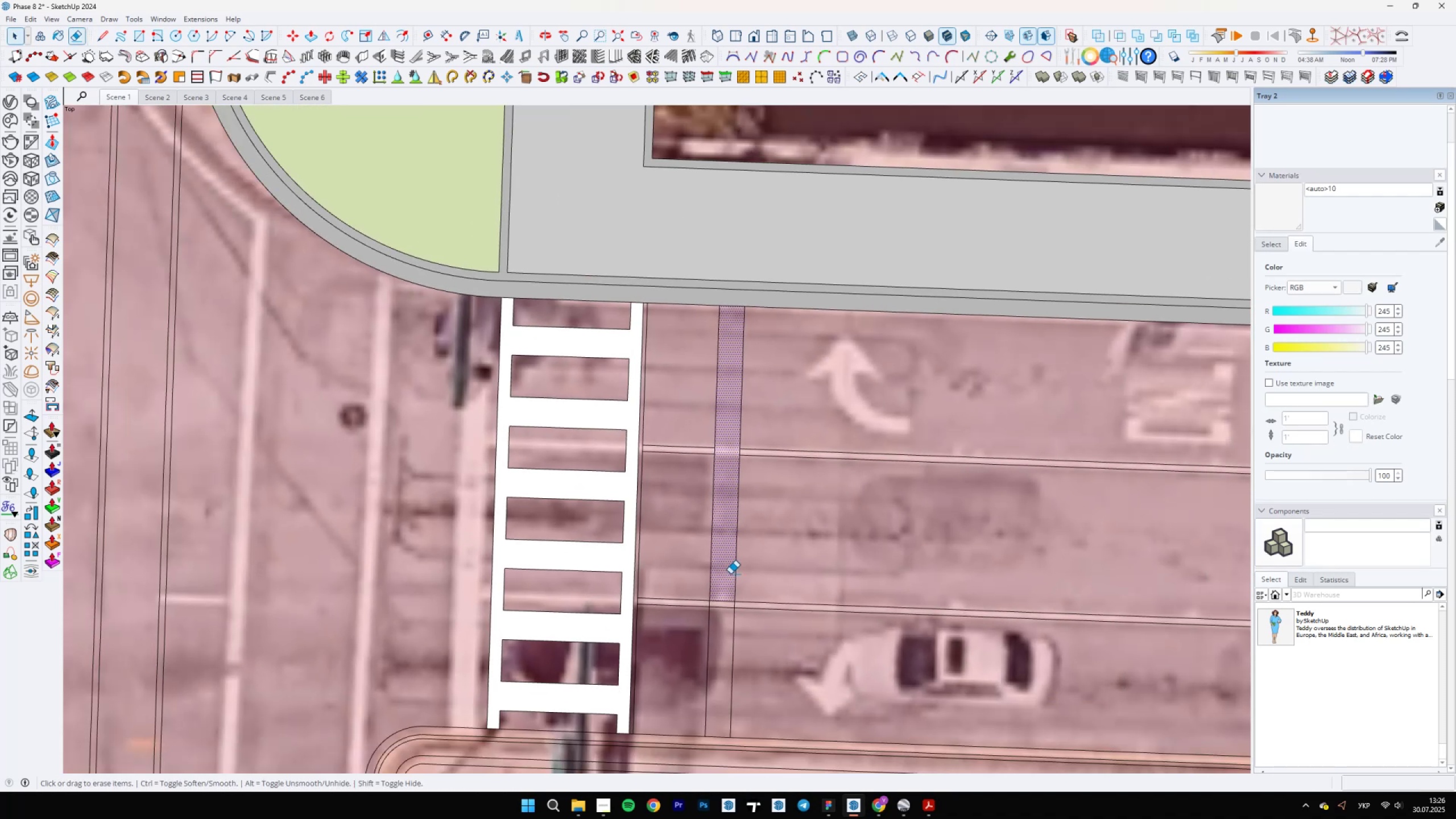 
left_click_drag(start_coordinate=[730, 583], to_coordinate=[729, 641])
 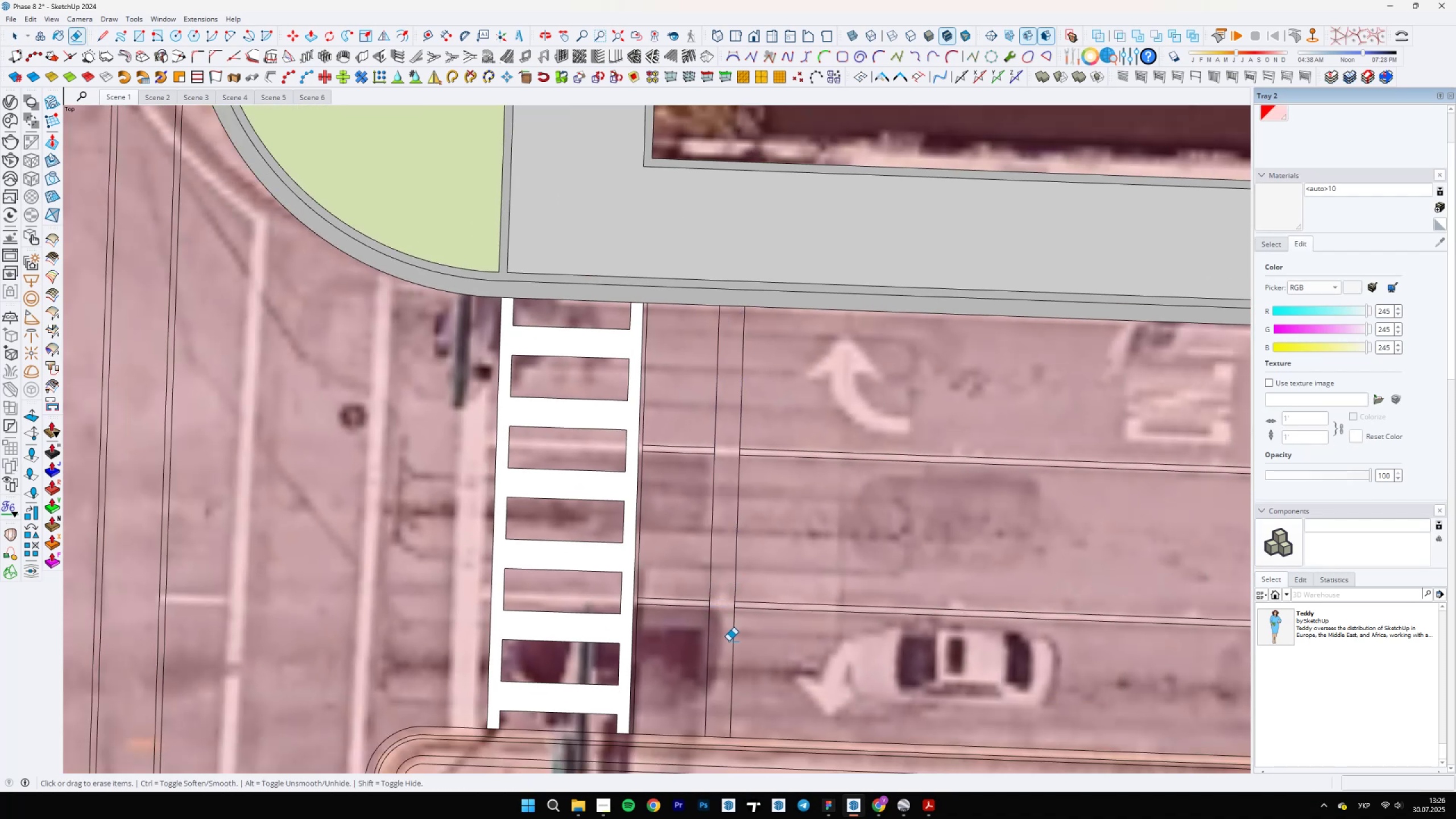 
key(Space)
 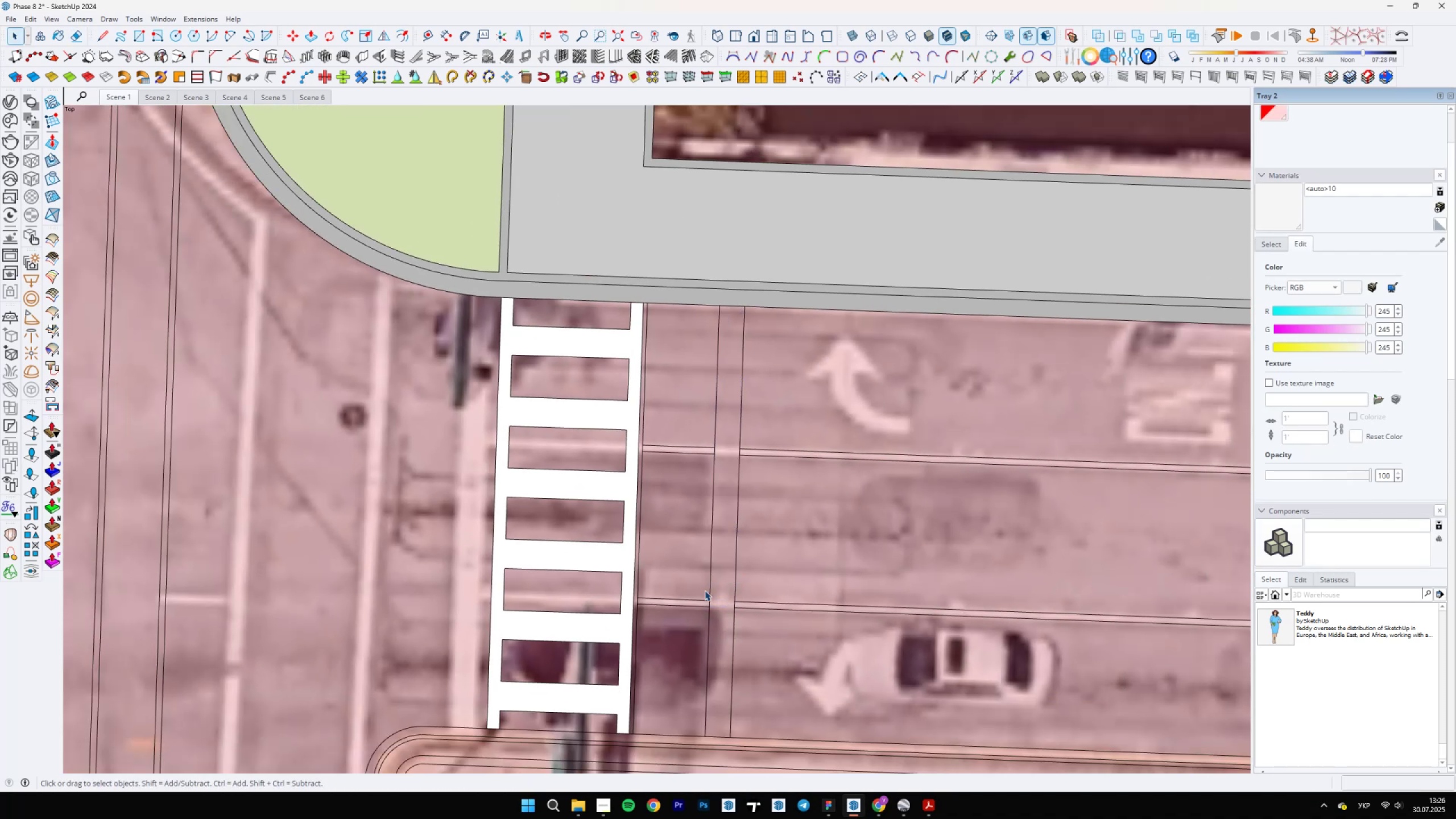 
key(E)
 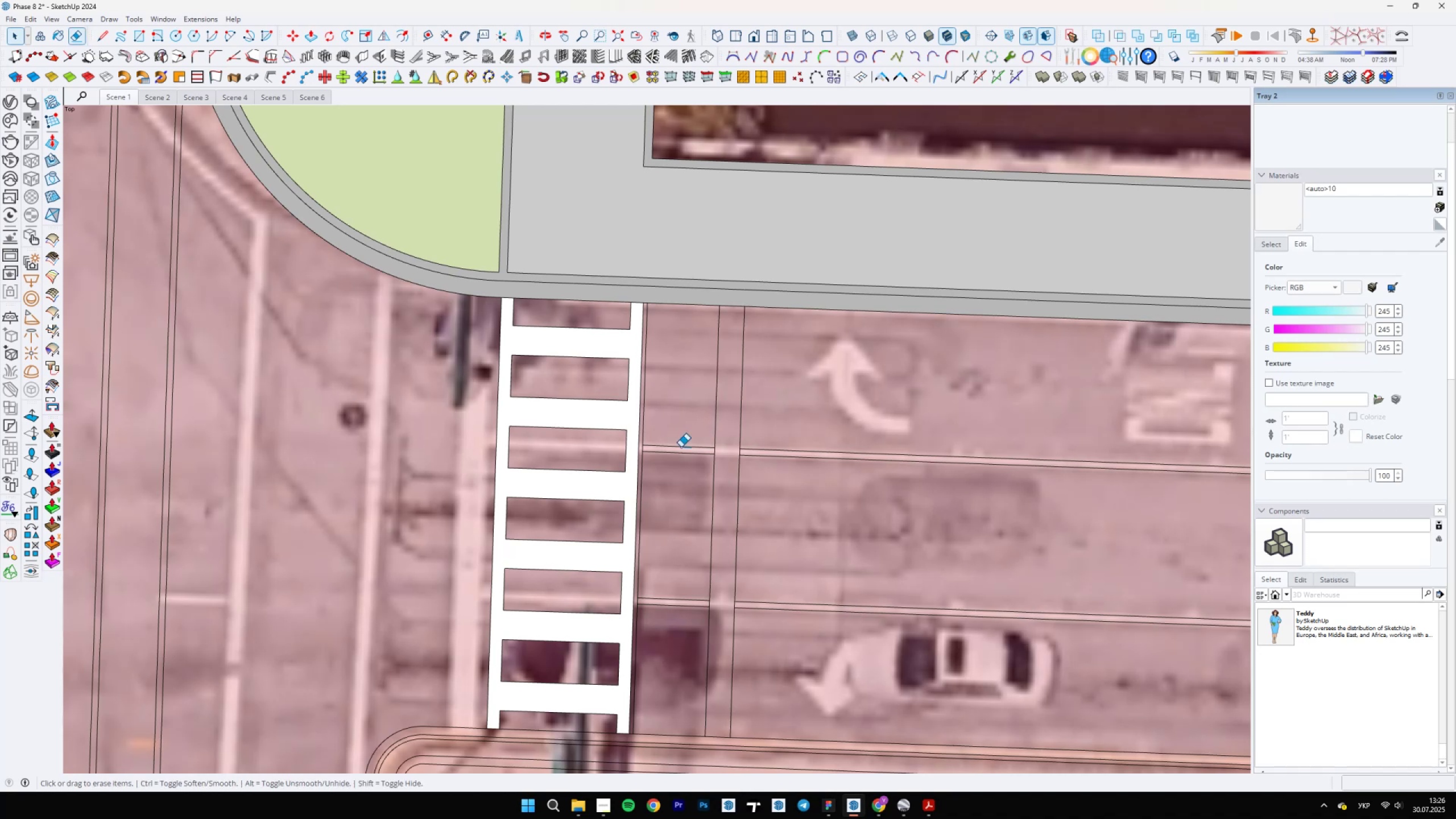 
left_click_drag(start_coordinate=[680, 414], to_coordinate=[674, 640])
 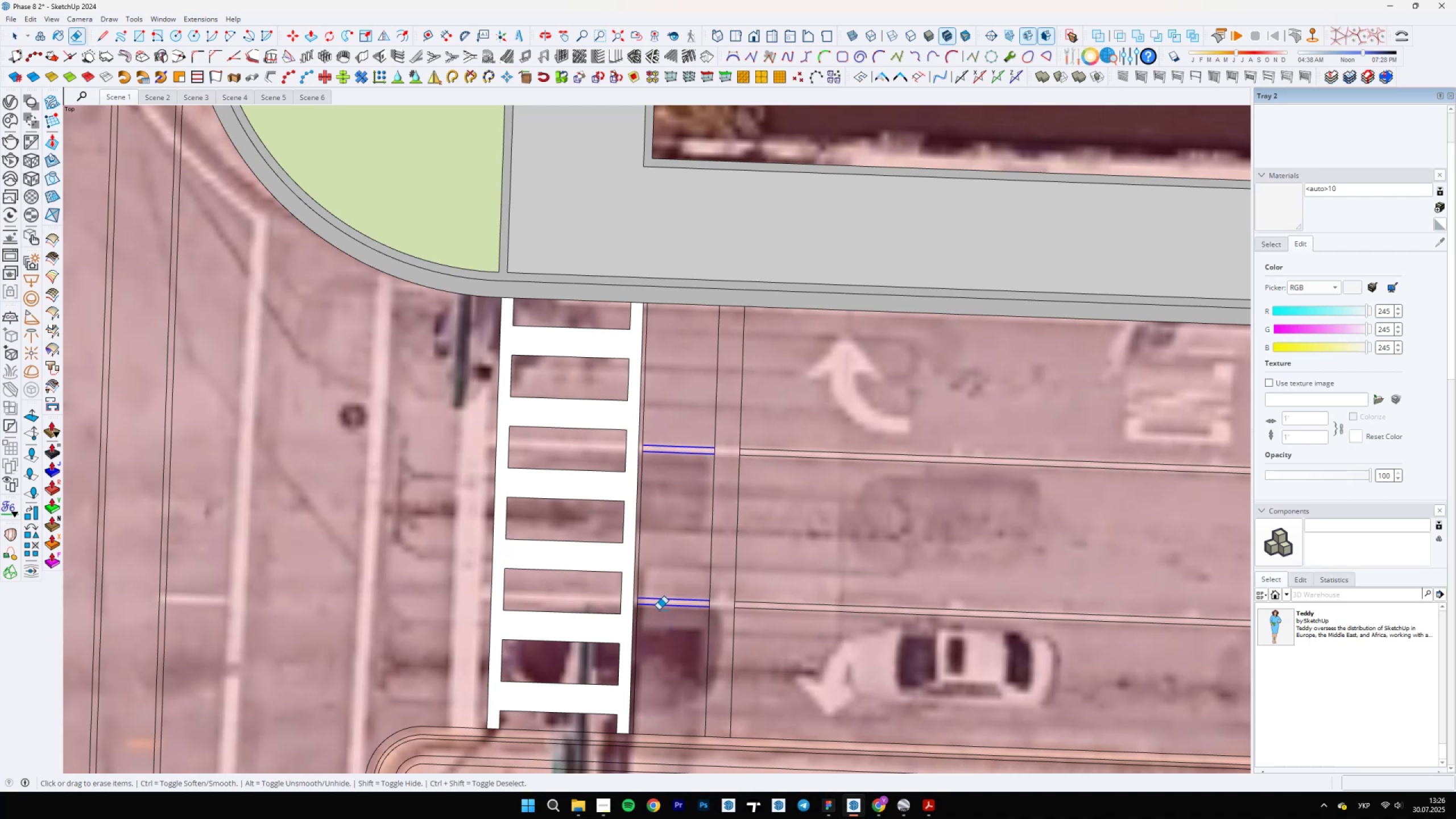 
scroll: coordinate [640, 550], scroll_direction: up, amount: 4.0
 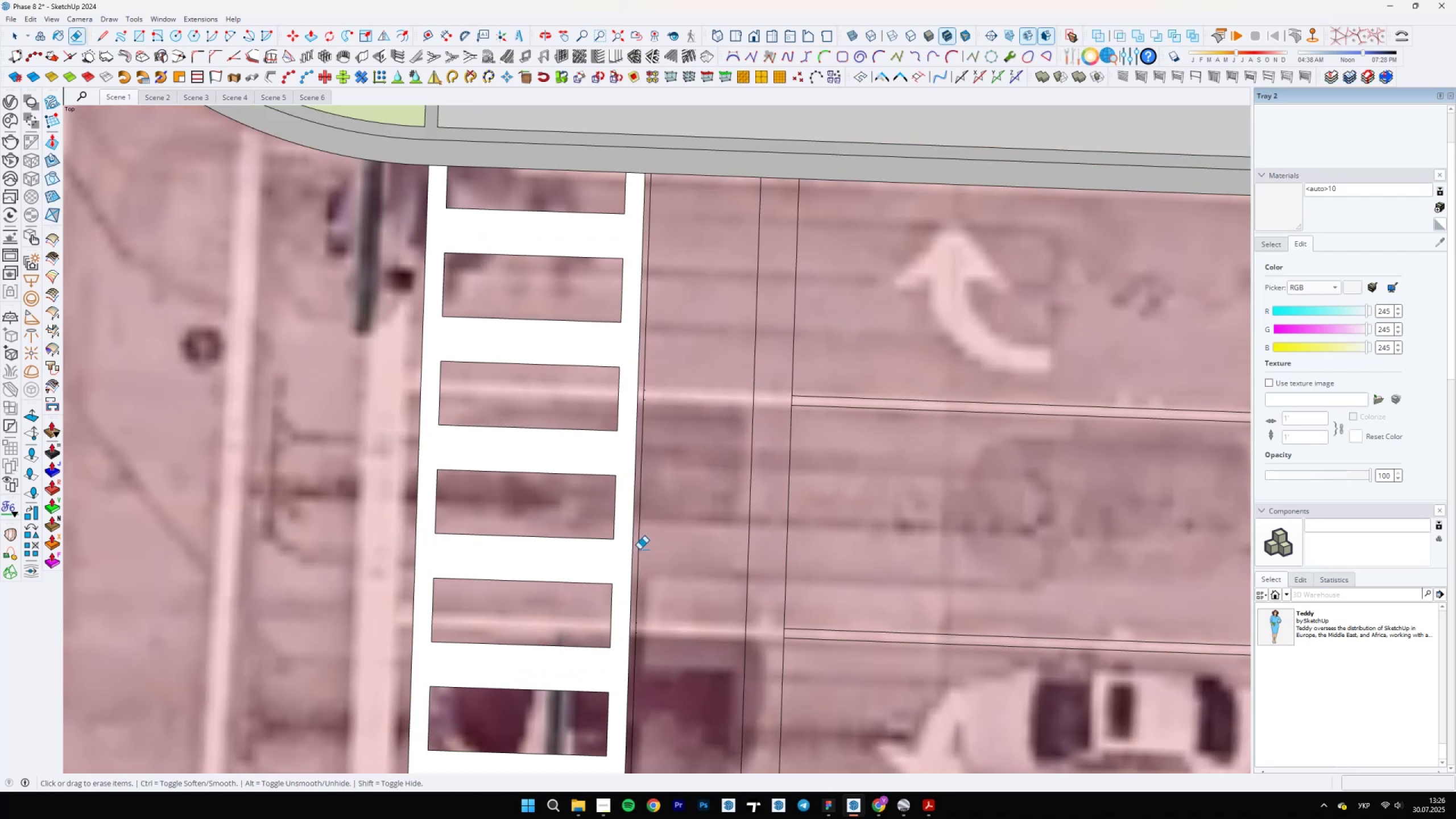 
left_click([639, 549])
 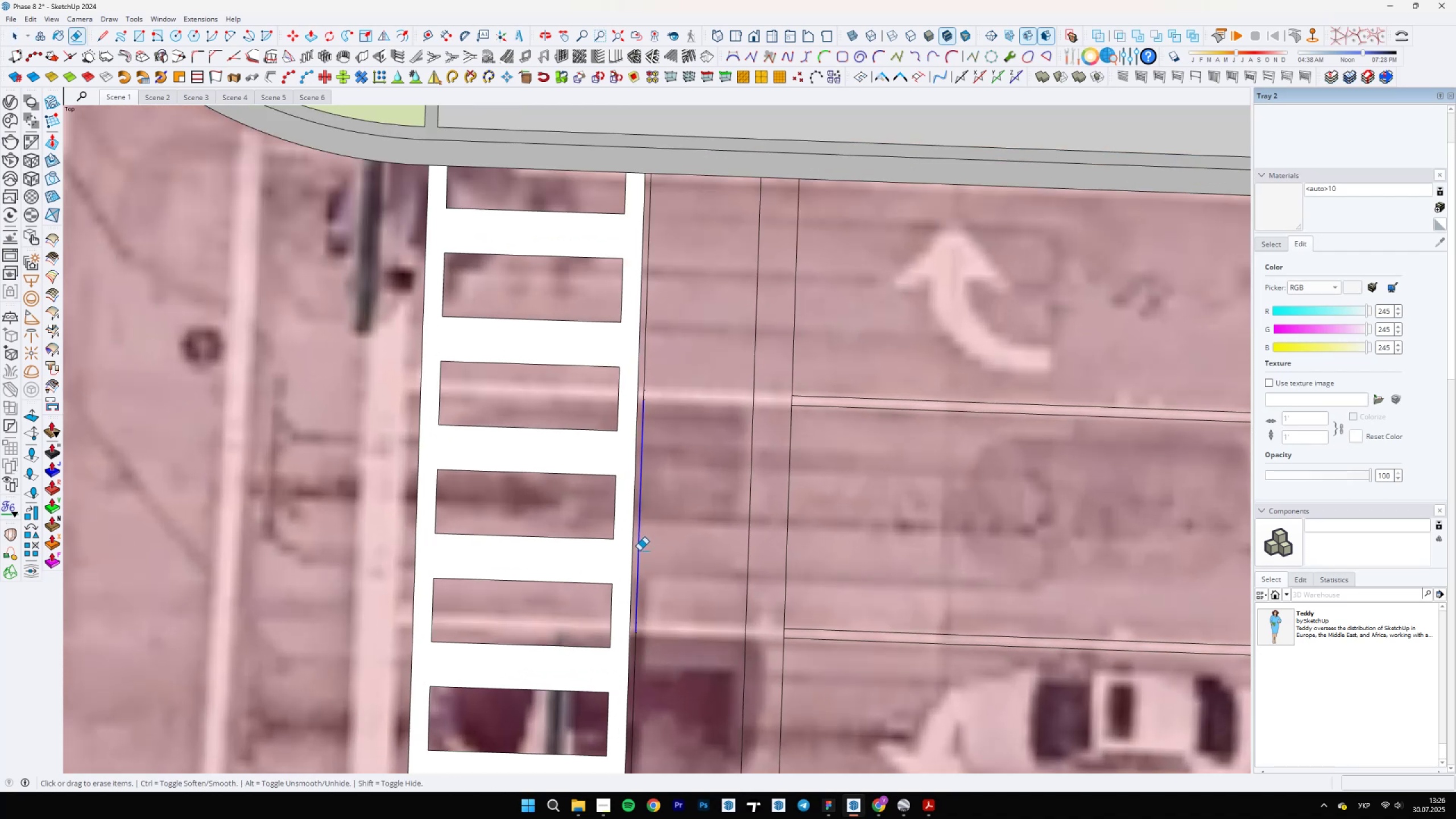 
left_click_drag(start_coordinate=[644, 397], to_coordinate=[647, 378])
 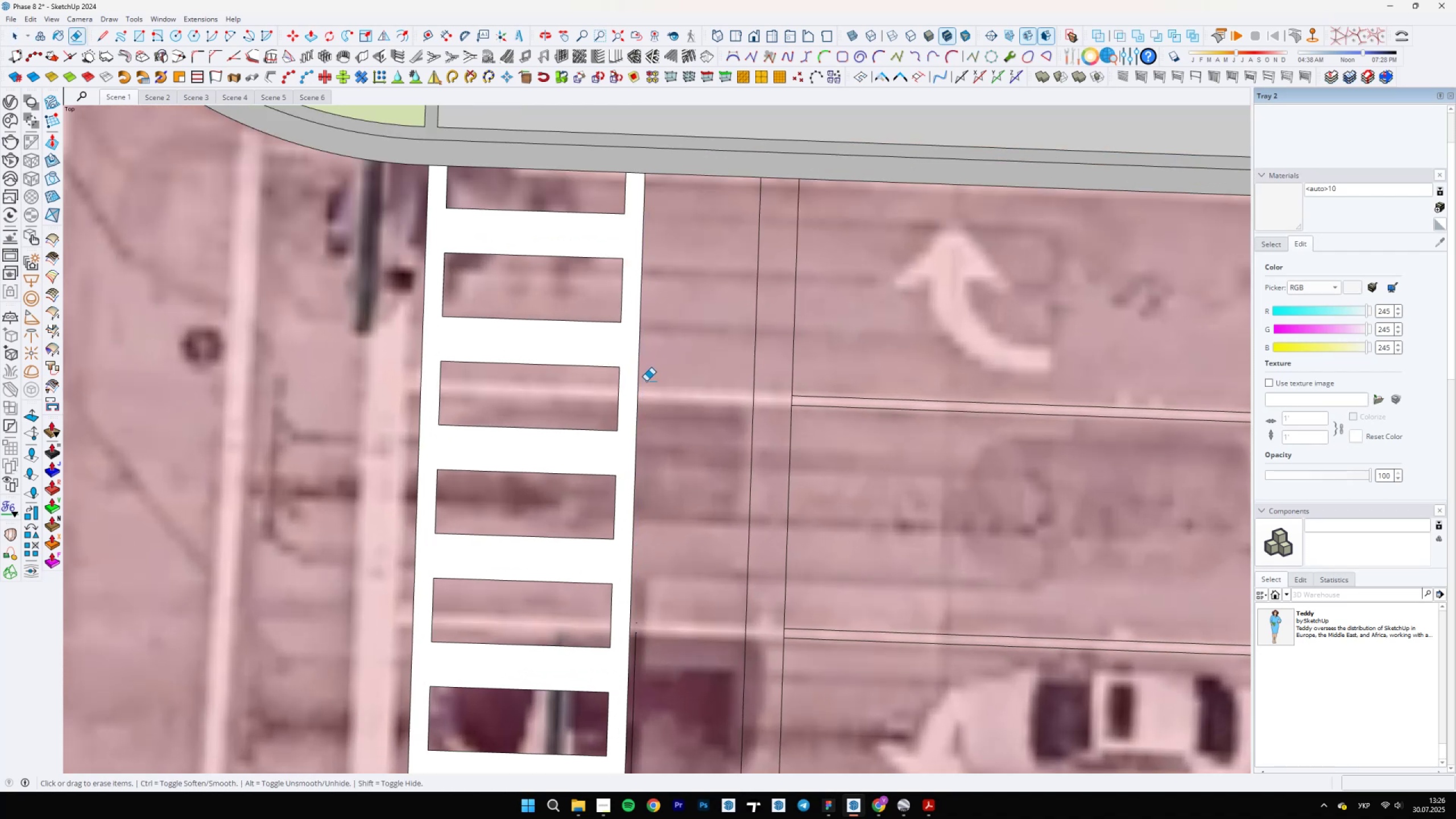 
left_click_drag(start_coordinate=[646, 389], to_coordinate=[646, 407])
 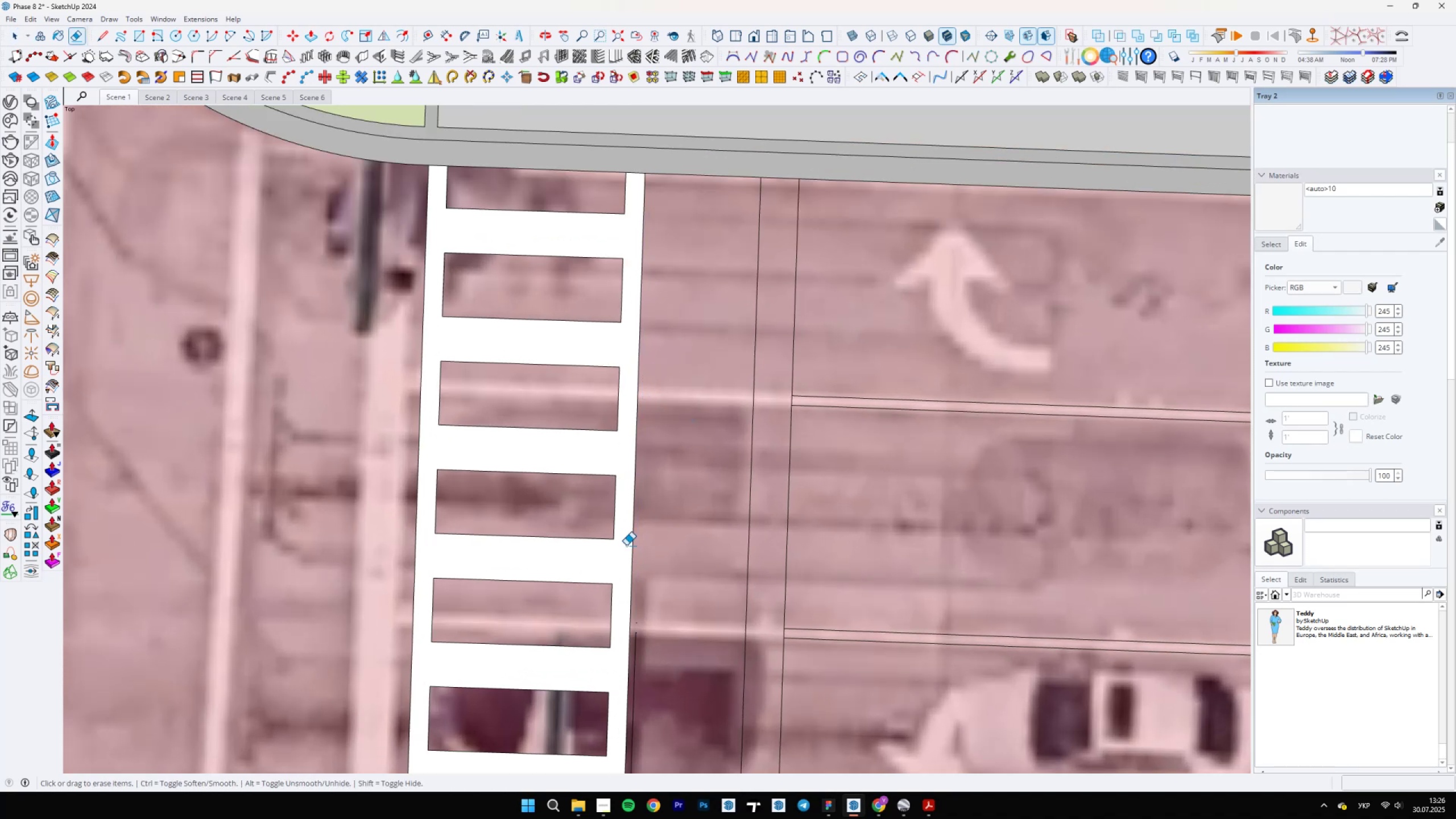 
scroll: coordinate [646, 660], scroll_direction: up, amount: 6.0
 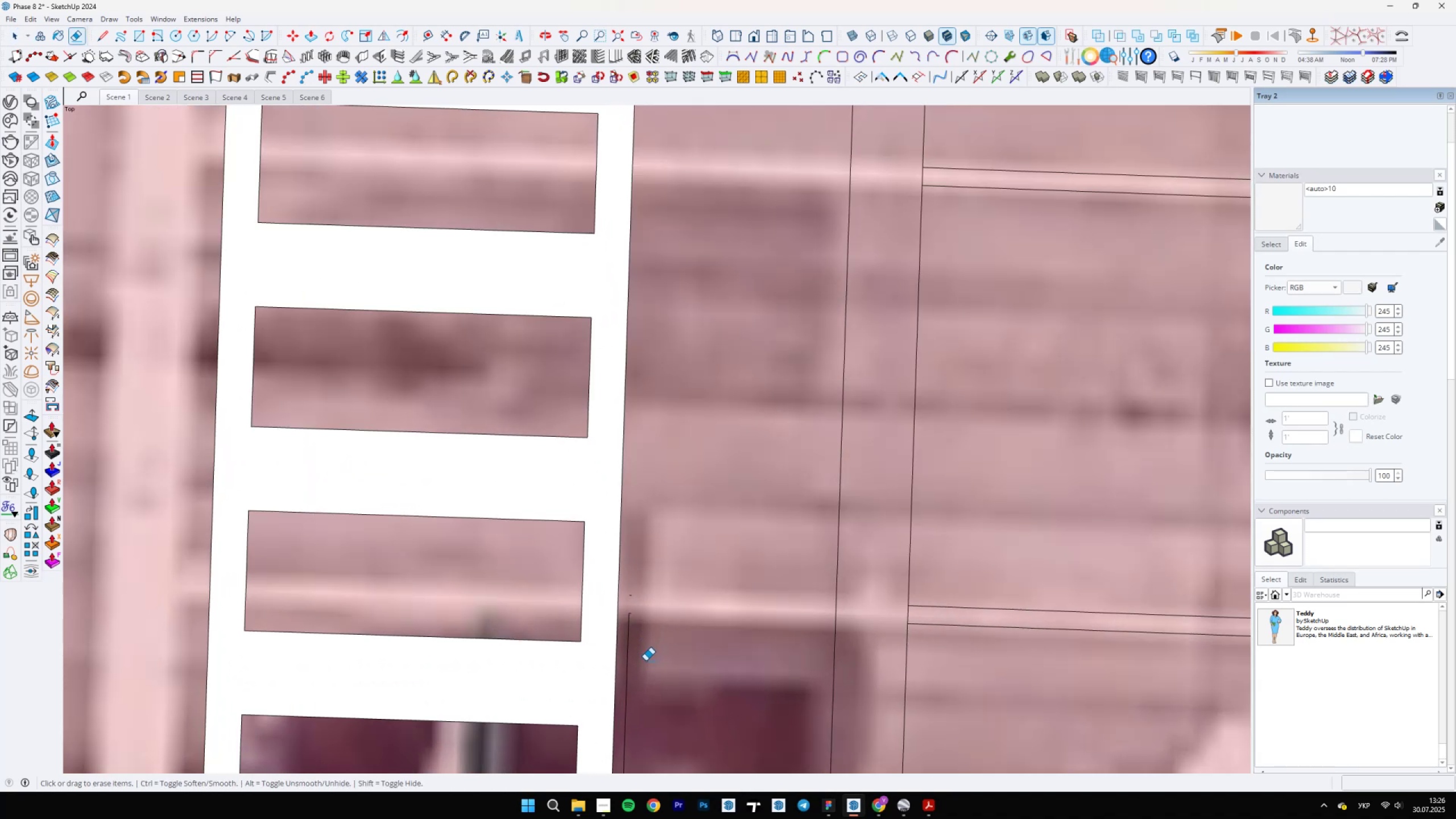 
left_click_drag(start_coordinate=[635, 624], to_coordinate=[634, 593])
 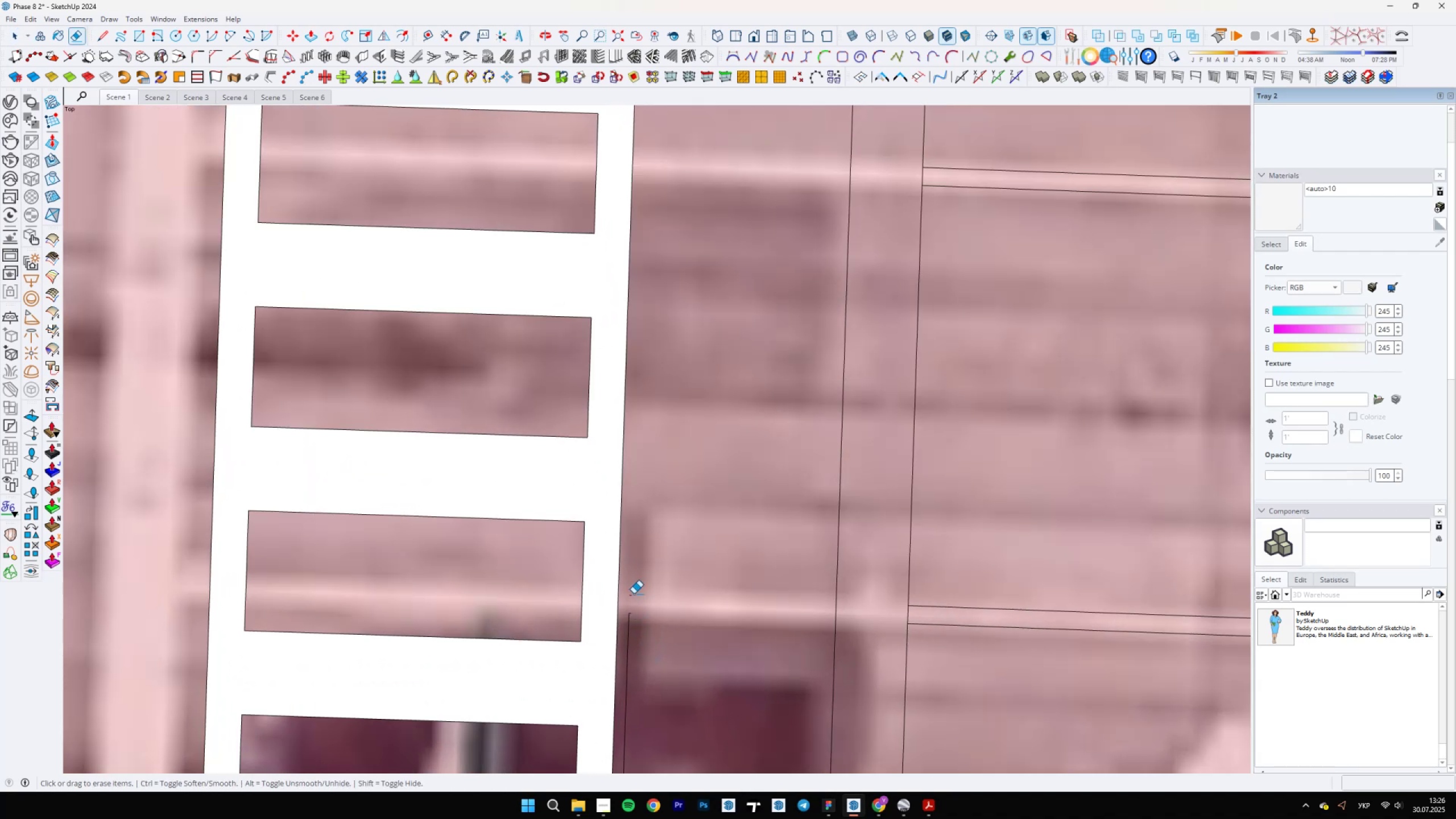 
left_click_drag(start_coordinate=[634, 591], to_coordinate=[630, 626])
 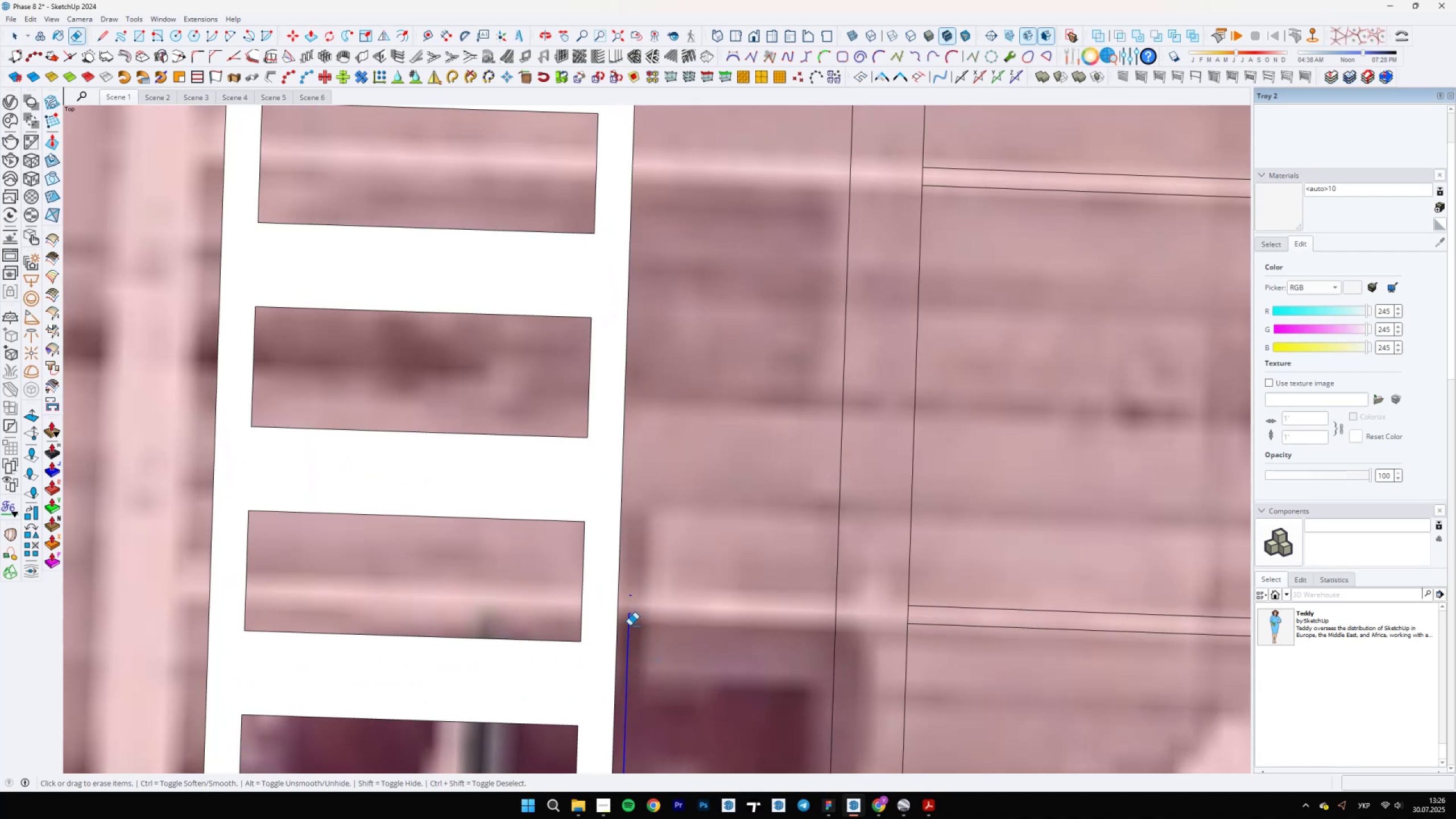 
left_click_drag(start_coordinate=[630, 621], to_coordinate=[631, 586])
 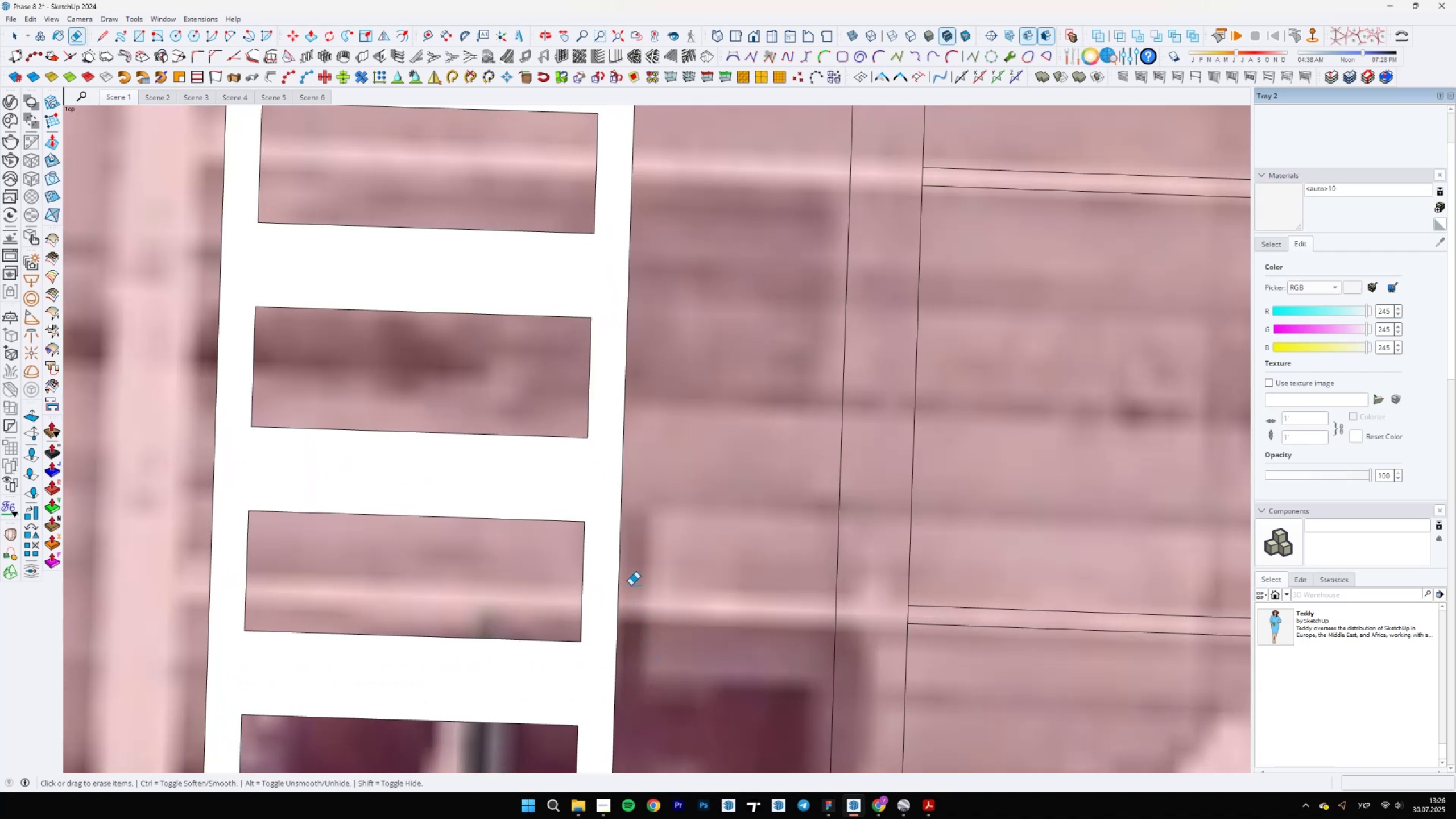 
scroll: coordinate [648, 547], scroll_direction: down, amount: 7.0
 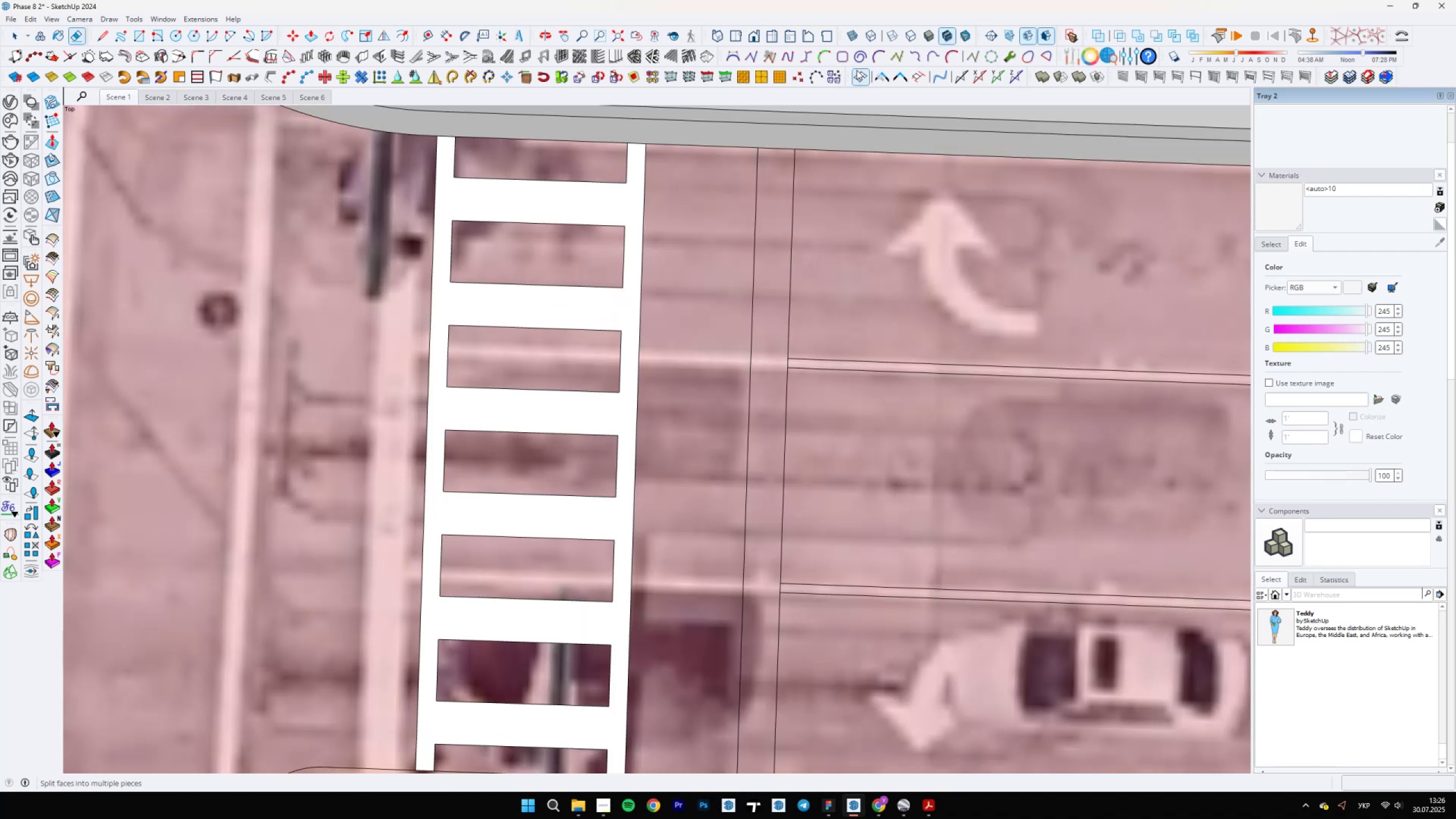 
left_click([882, 73])
 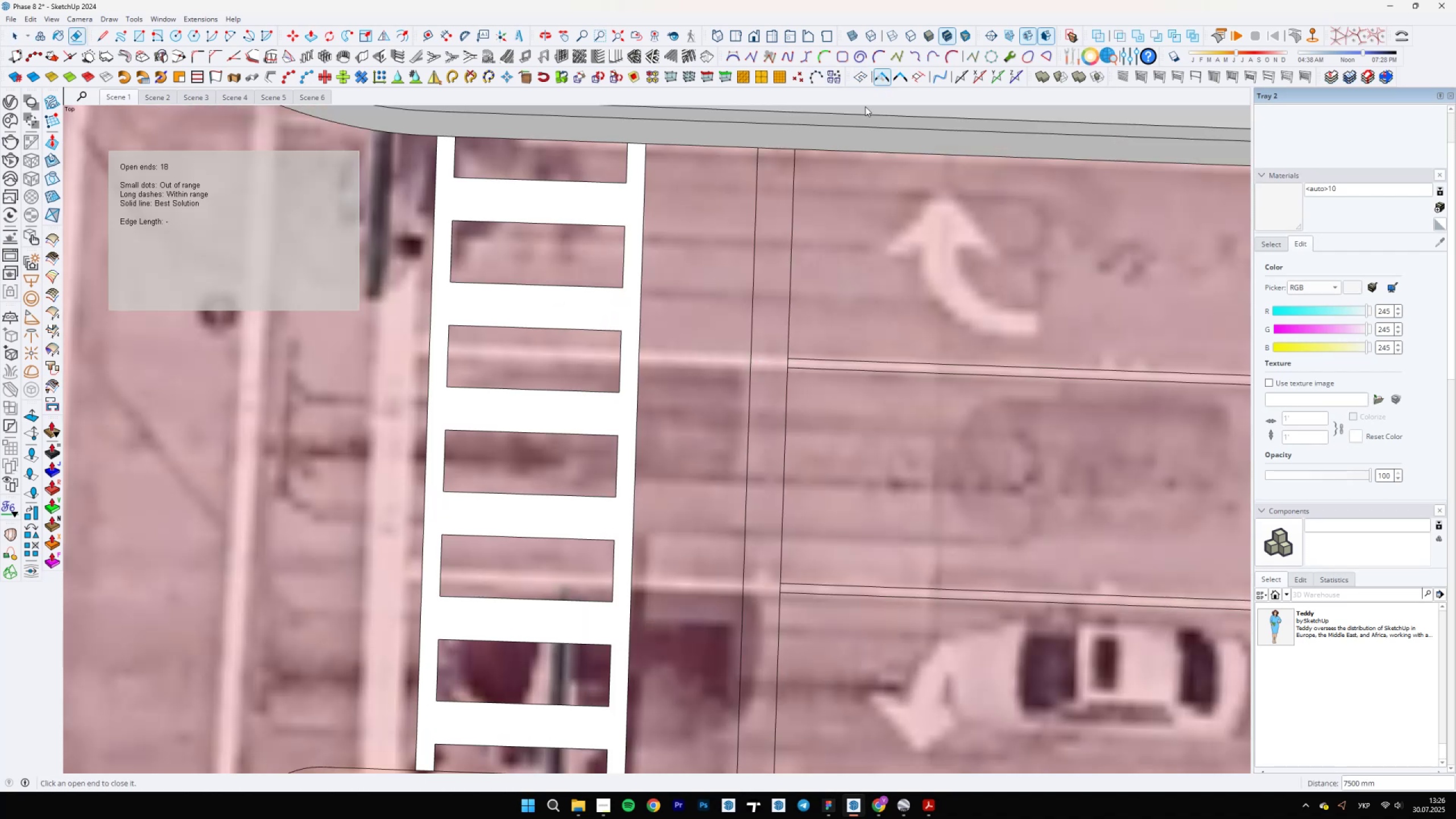 
scroll: coordinate [607, 398], scroll_direction: down, amount: 19.0
 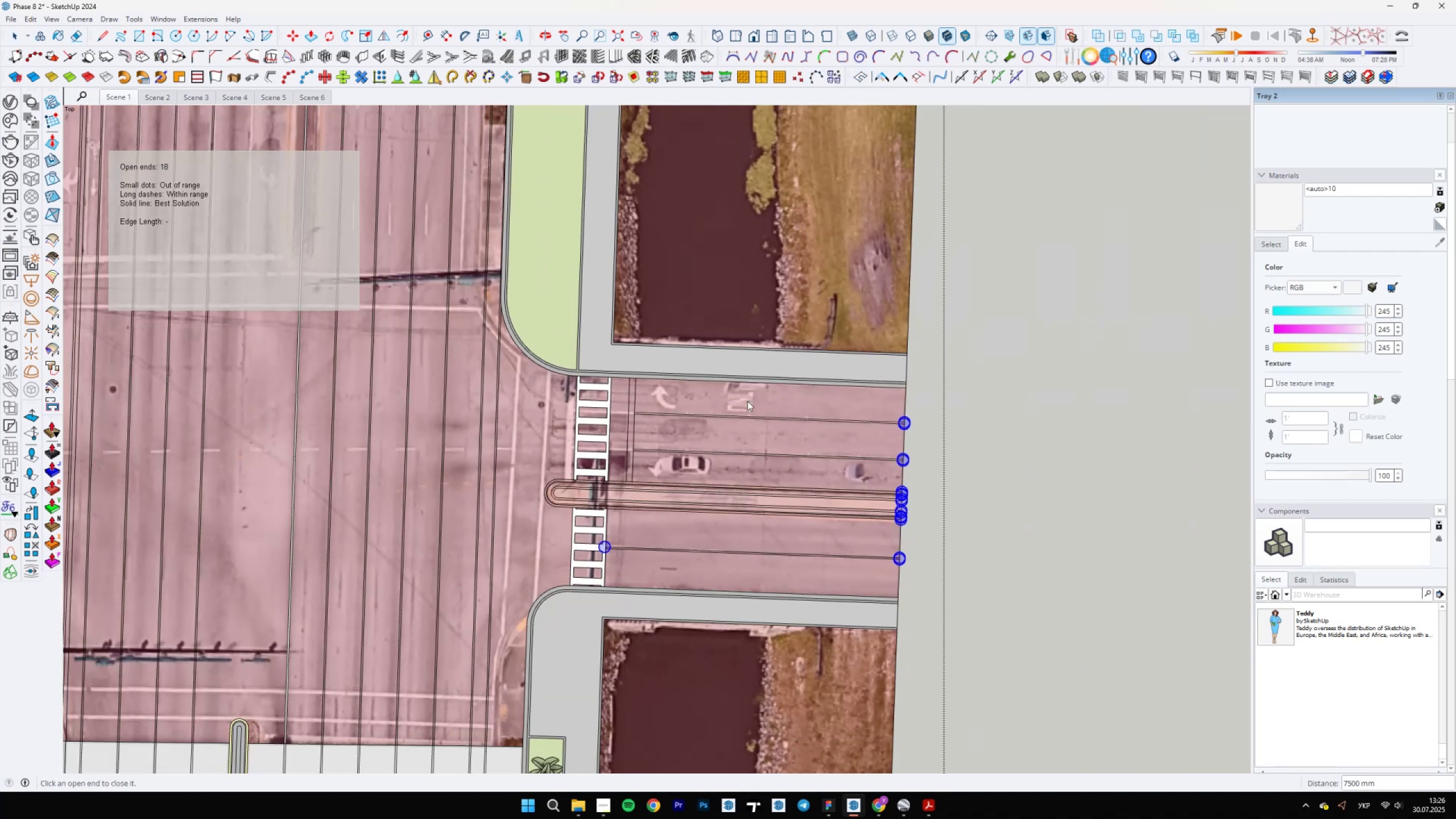 
scroll: coordinate [504, 581], scroll_direction: up, amount: 37.0
 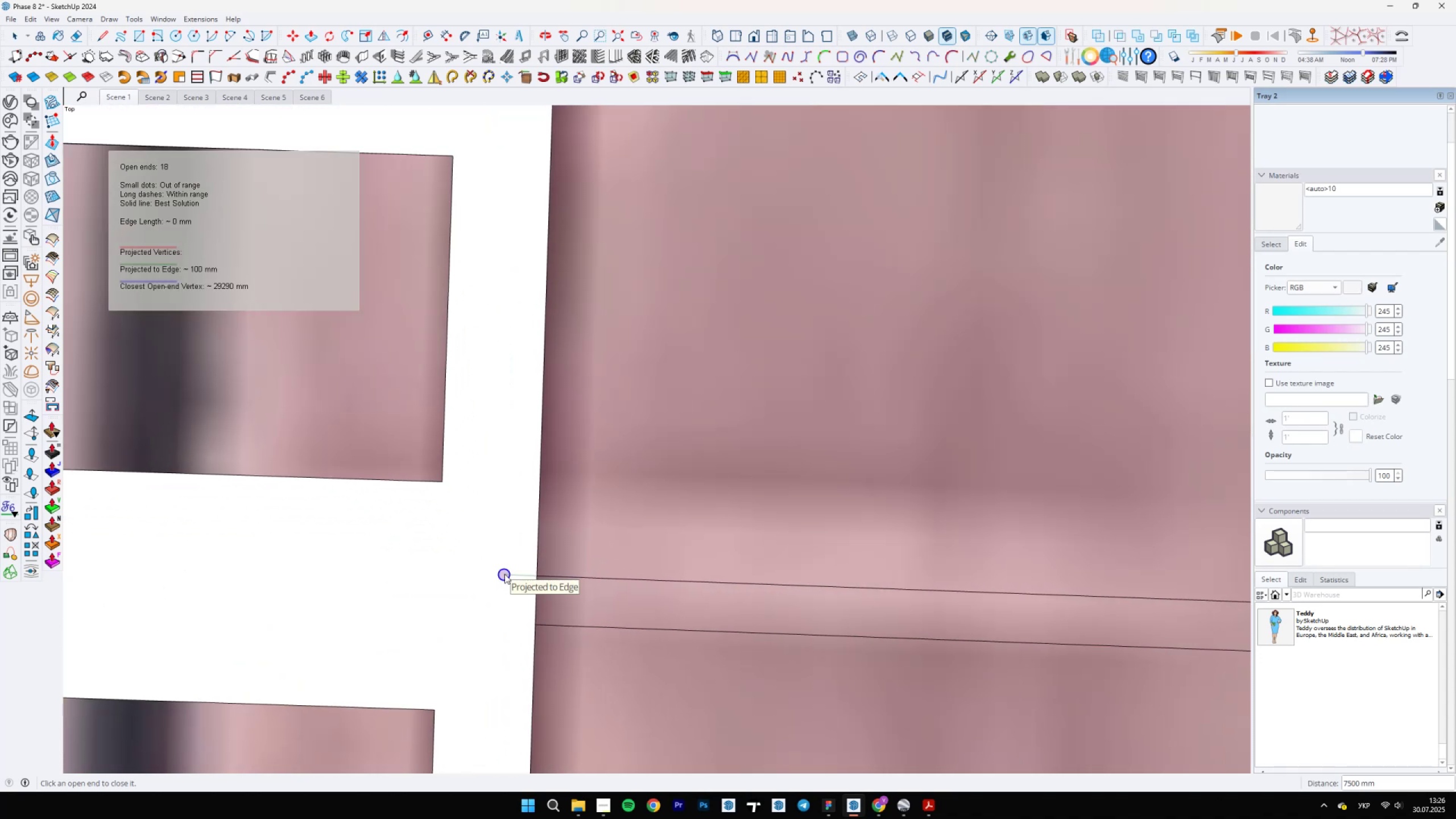 
key(E)
 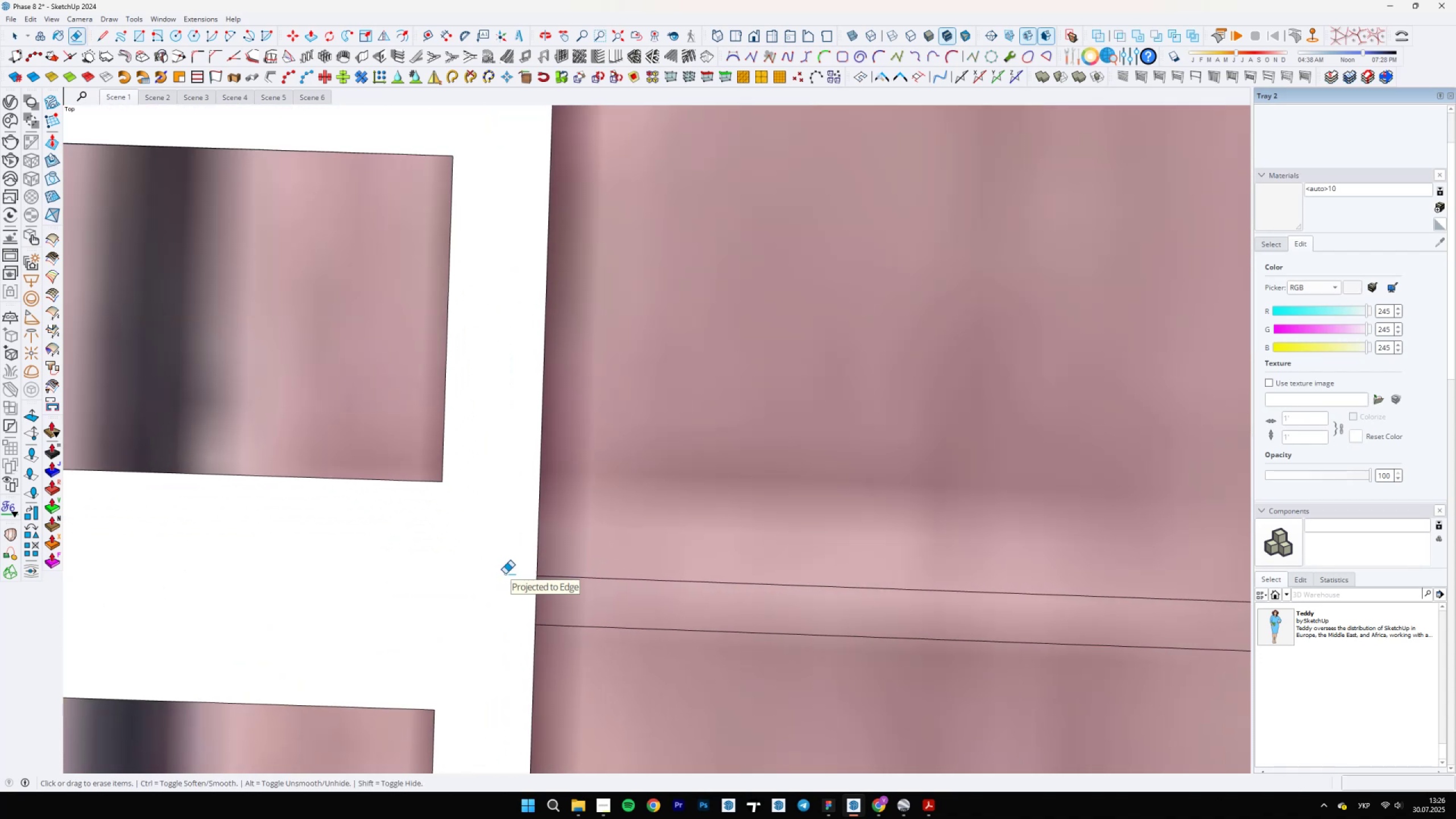 
left_click_drag(start_coordinate=[505, 574], to_coordinate=[506, 553])
 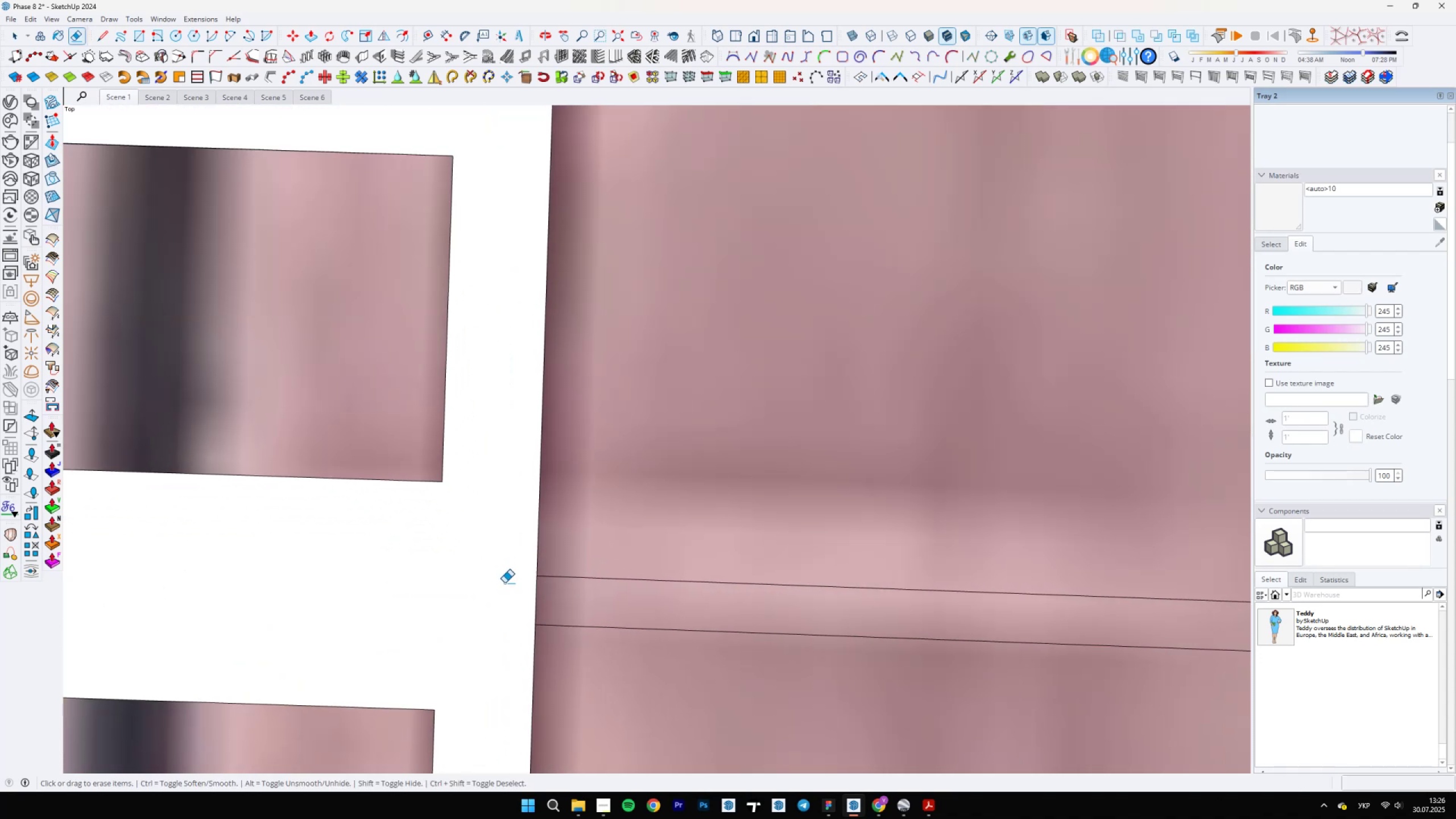 
key(Space)
 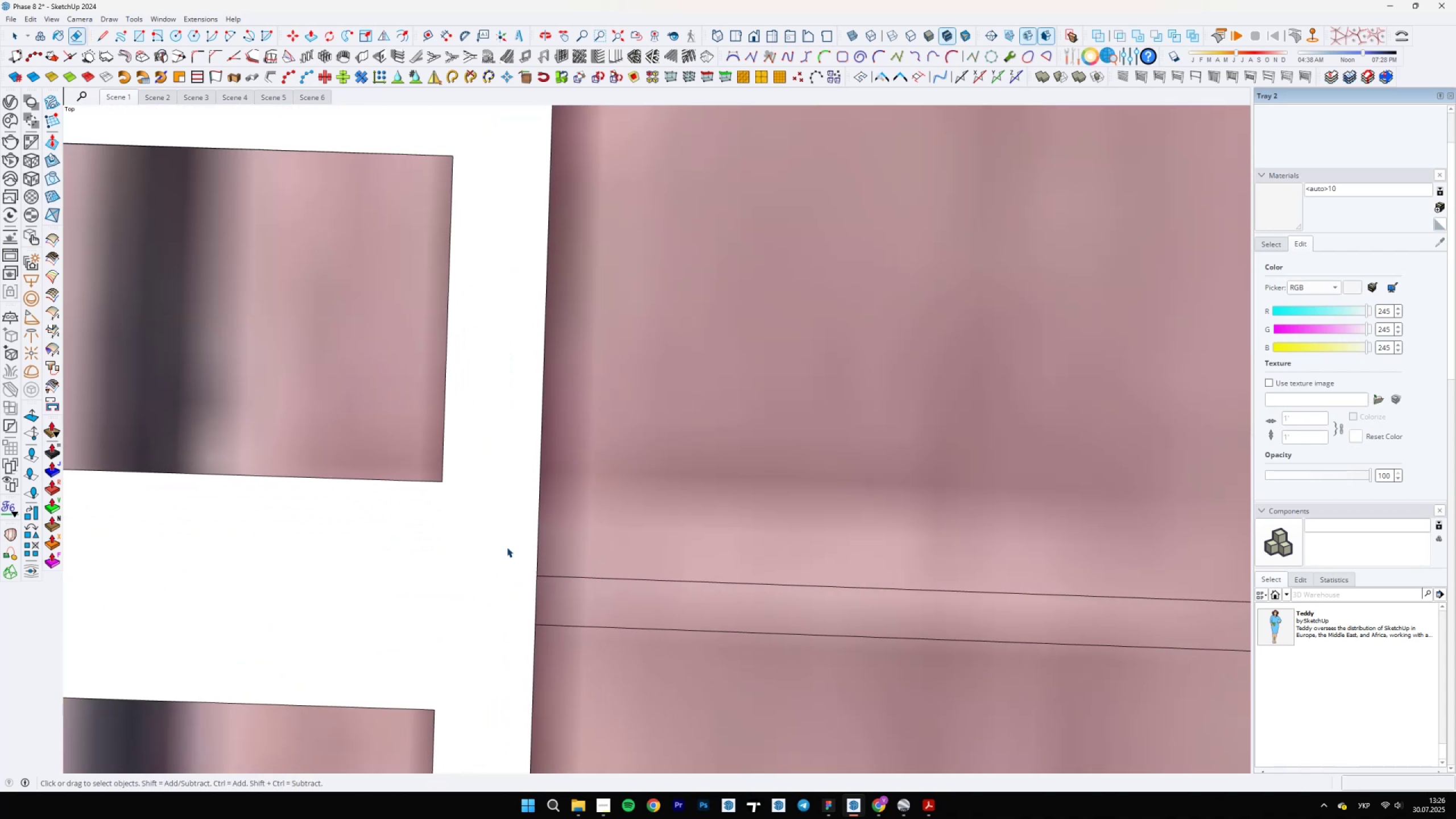 
scroll: coordinate [478, 562], scroll_direction: down, amount: 34.0
 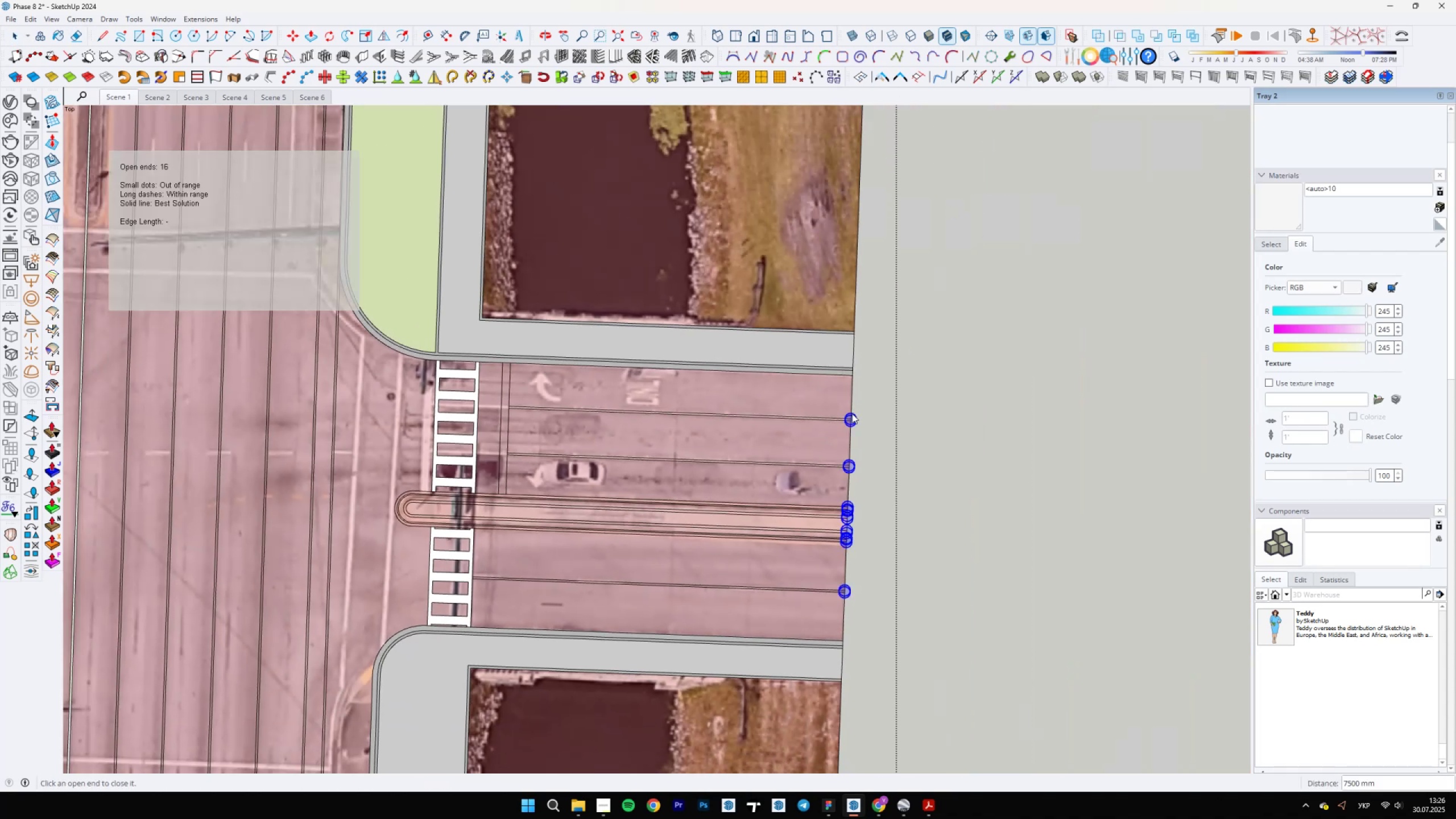 
double_click([851, 419])
 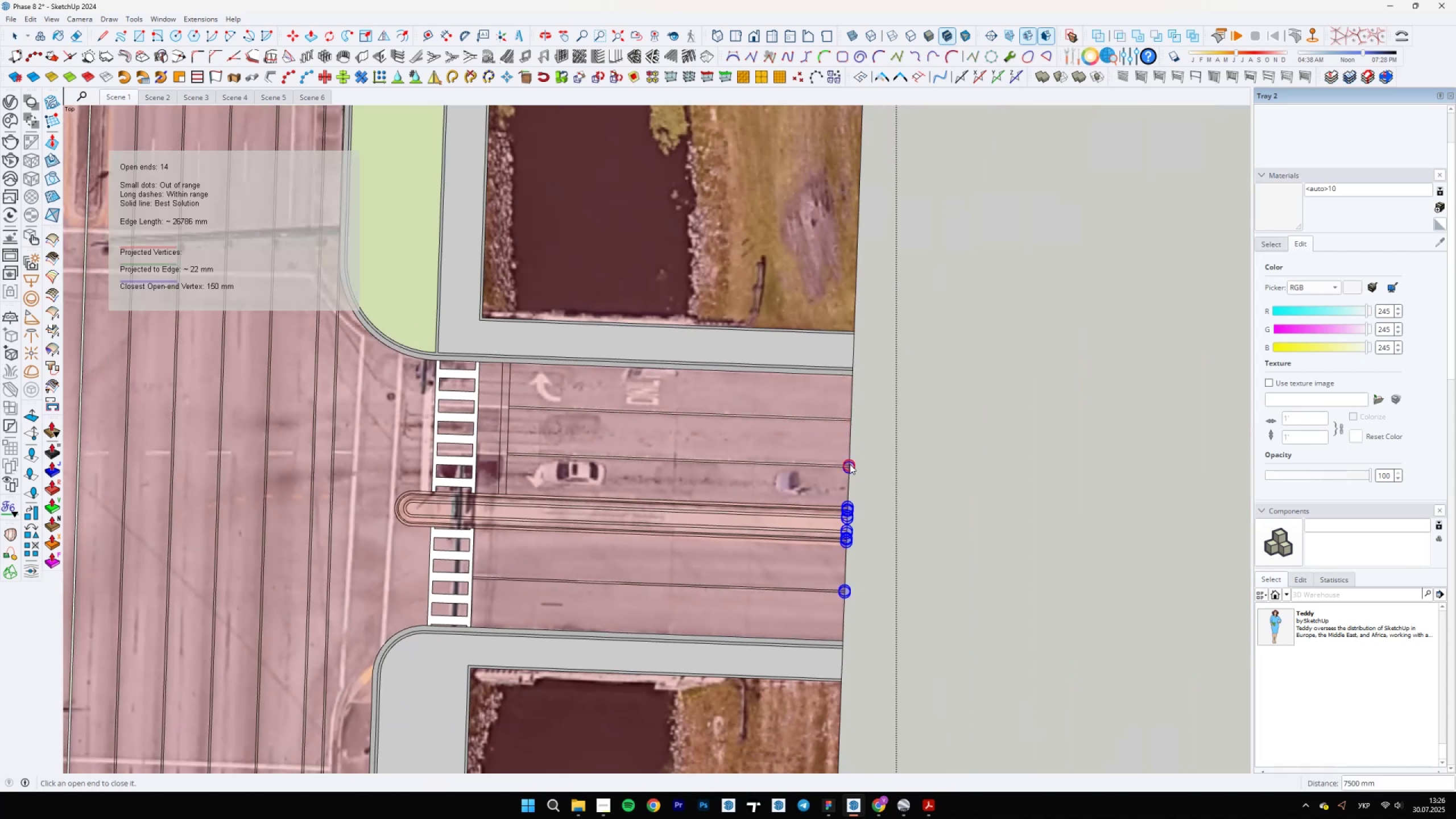 
left_click([848, 467])
 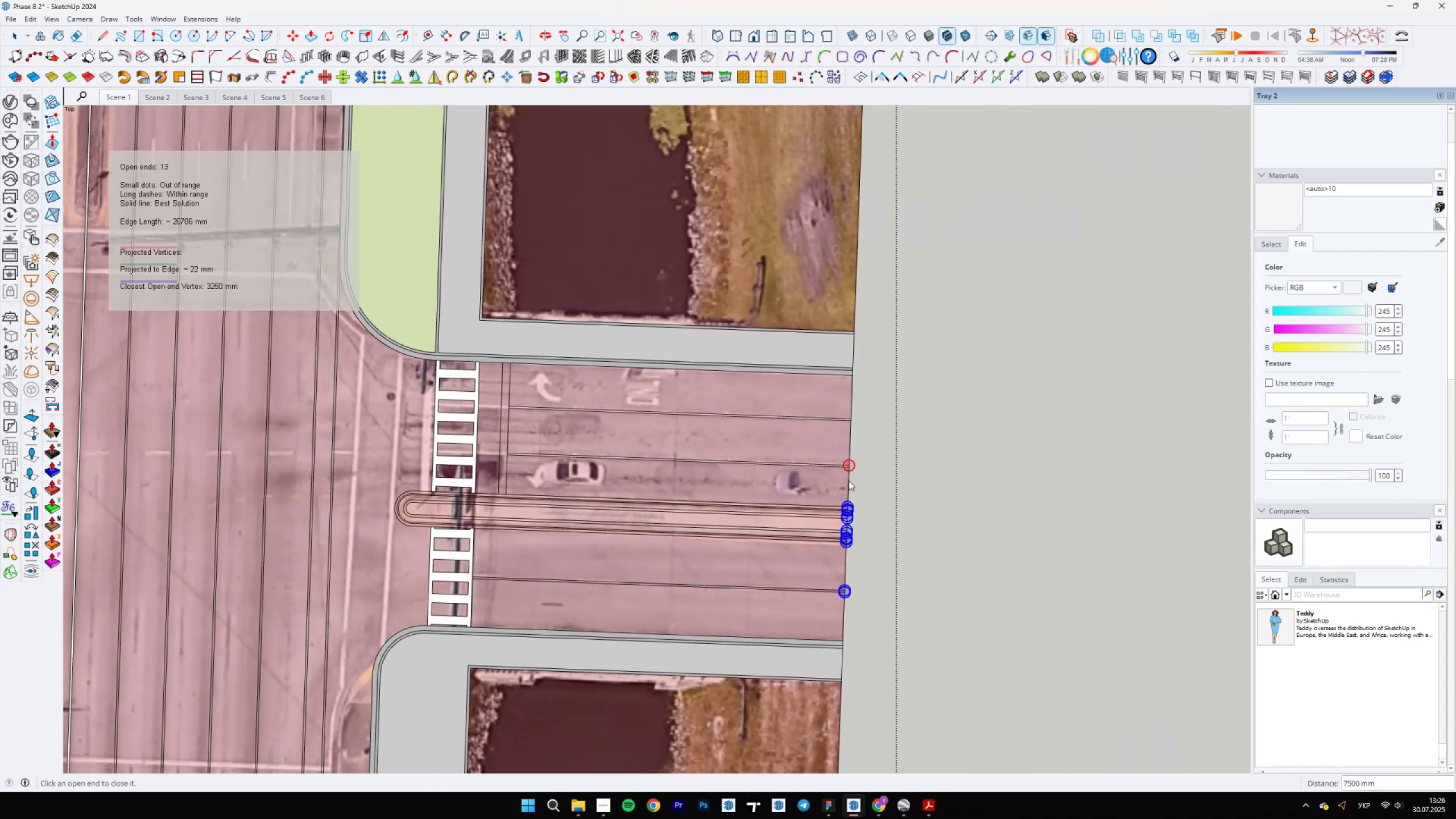 
double_click([851, 511])
 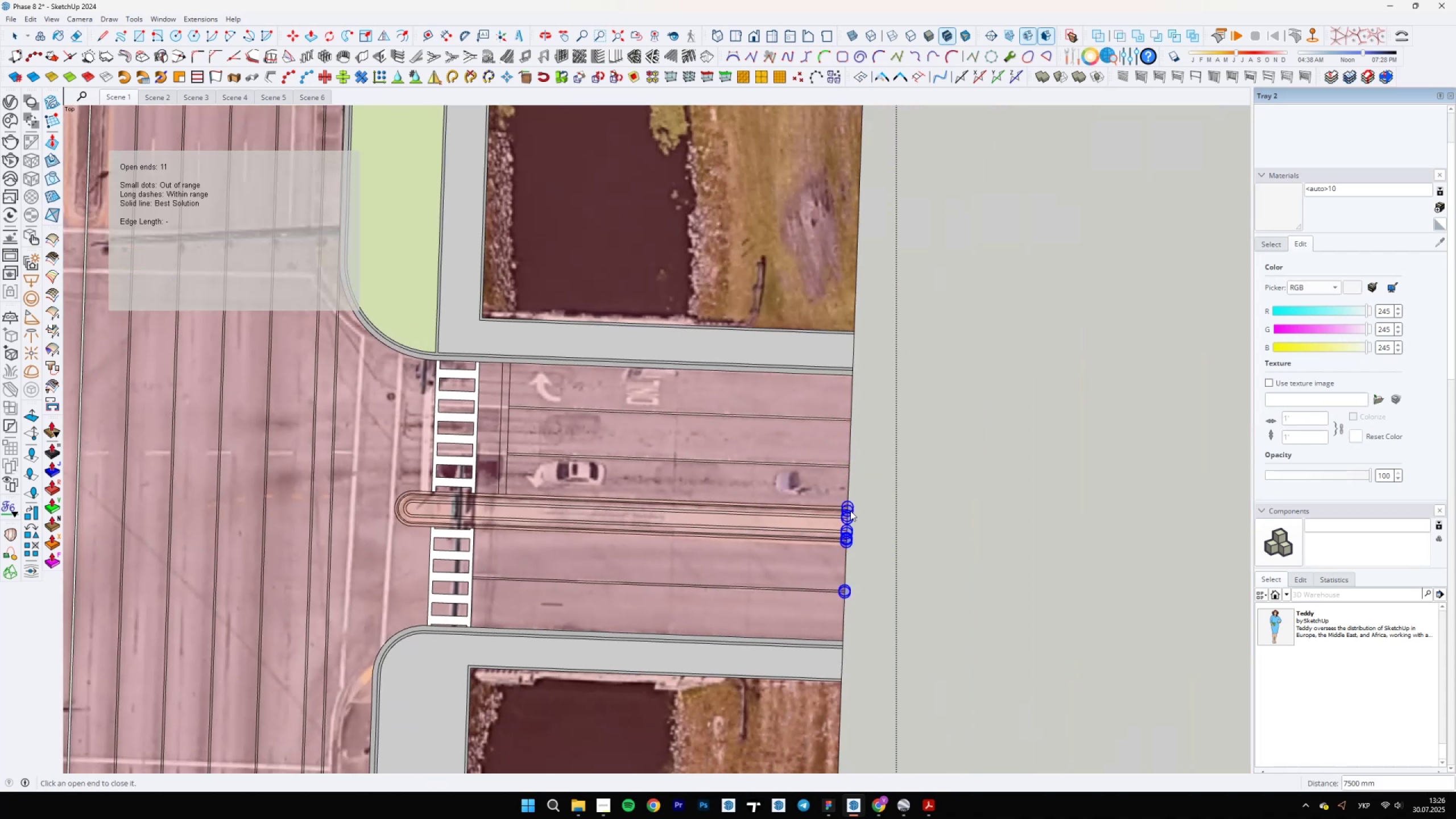 
triple_click([850, 500])
 